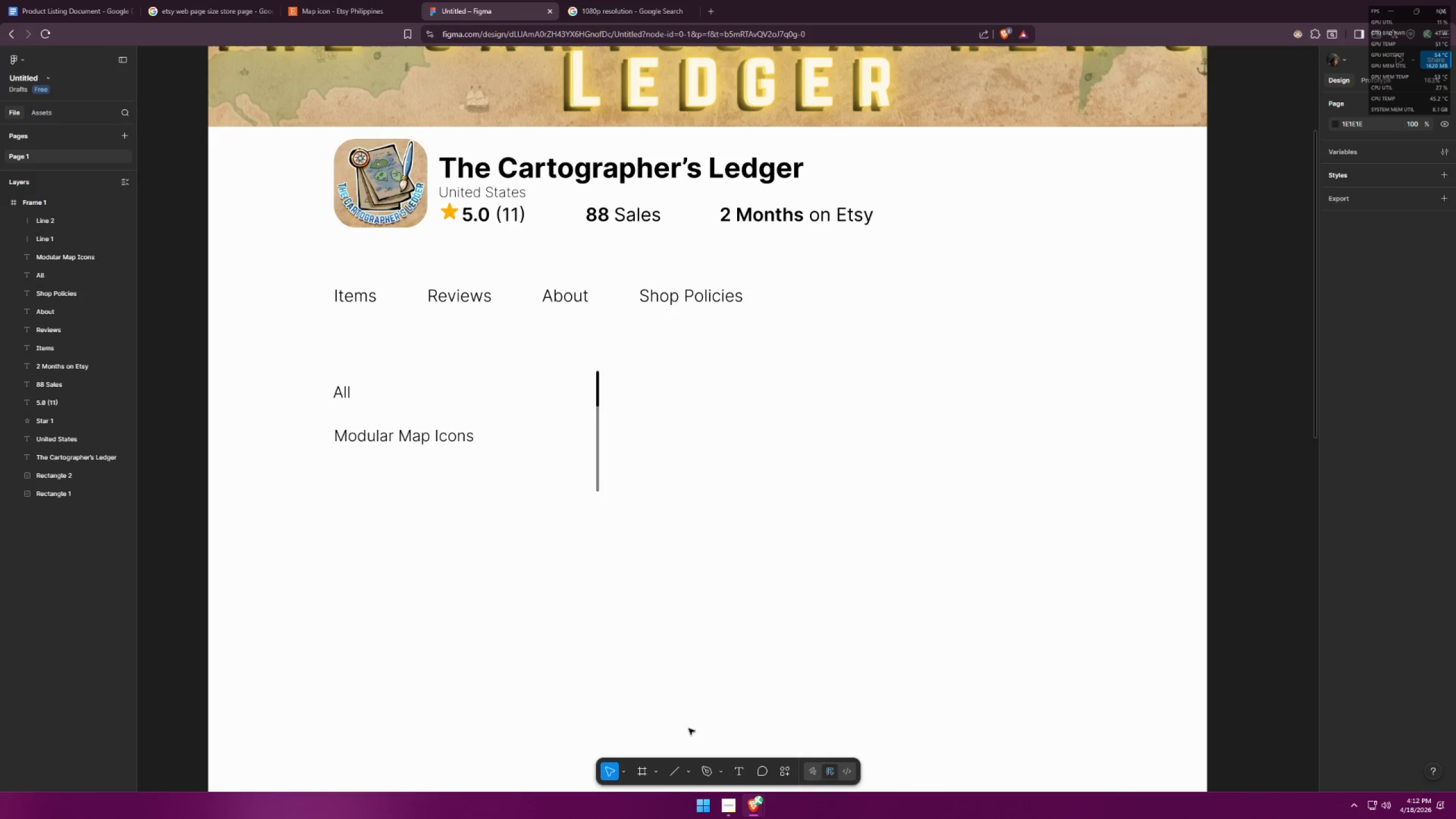 
scroll: coordinate [702, 404], scroll_direction: down, amount: 5.0
 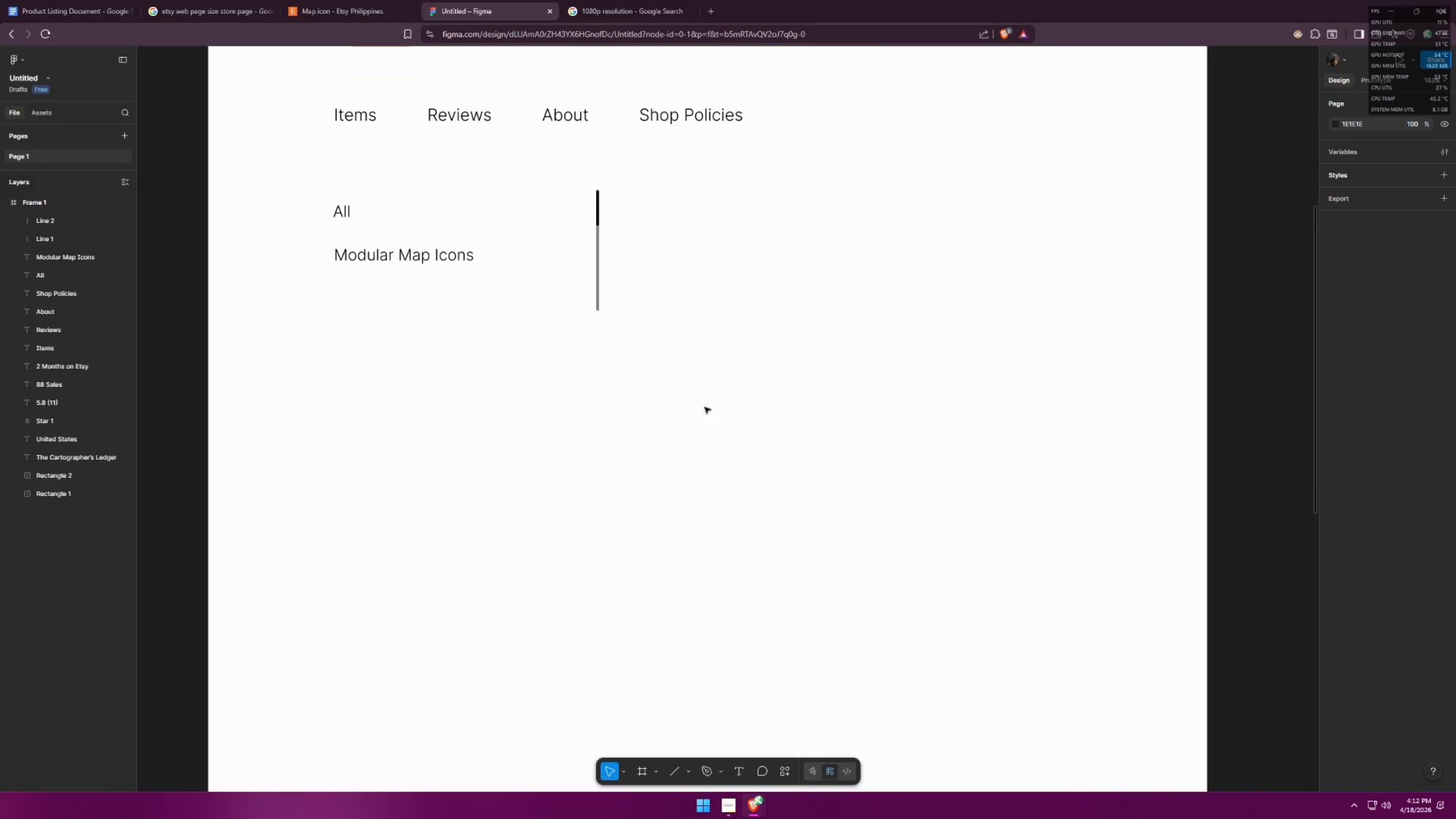 
key(Alt+AltLeft)
 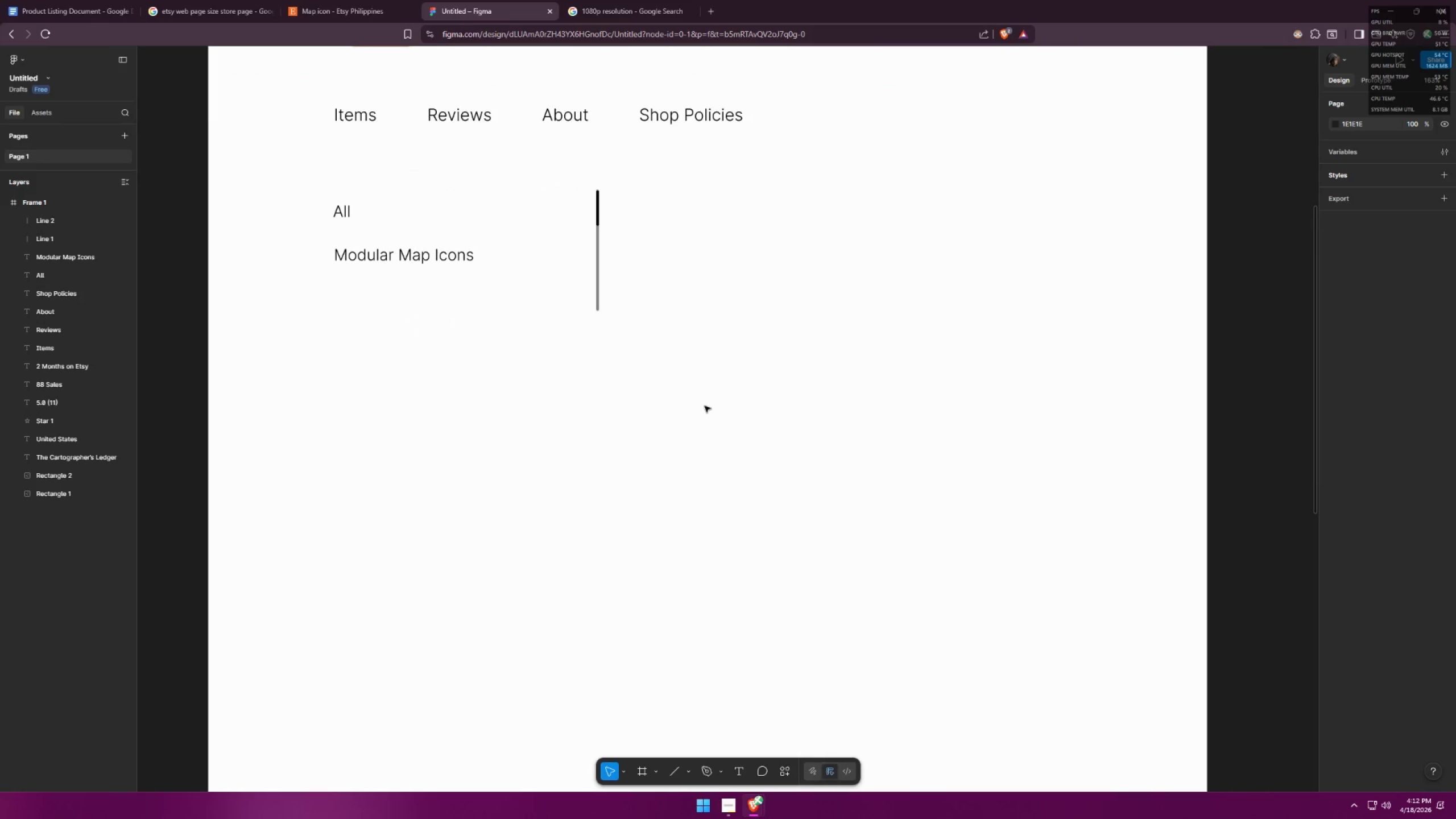 
key(Alt+Tab)
 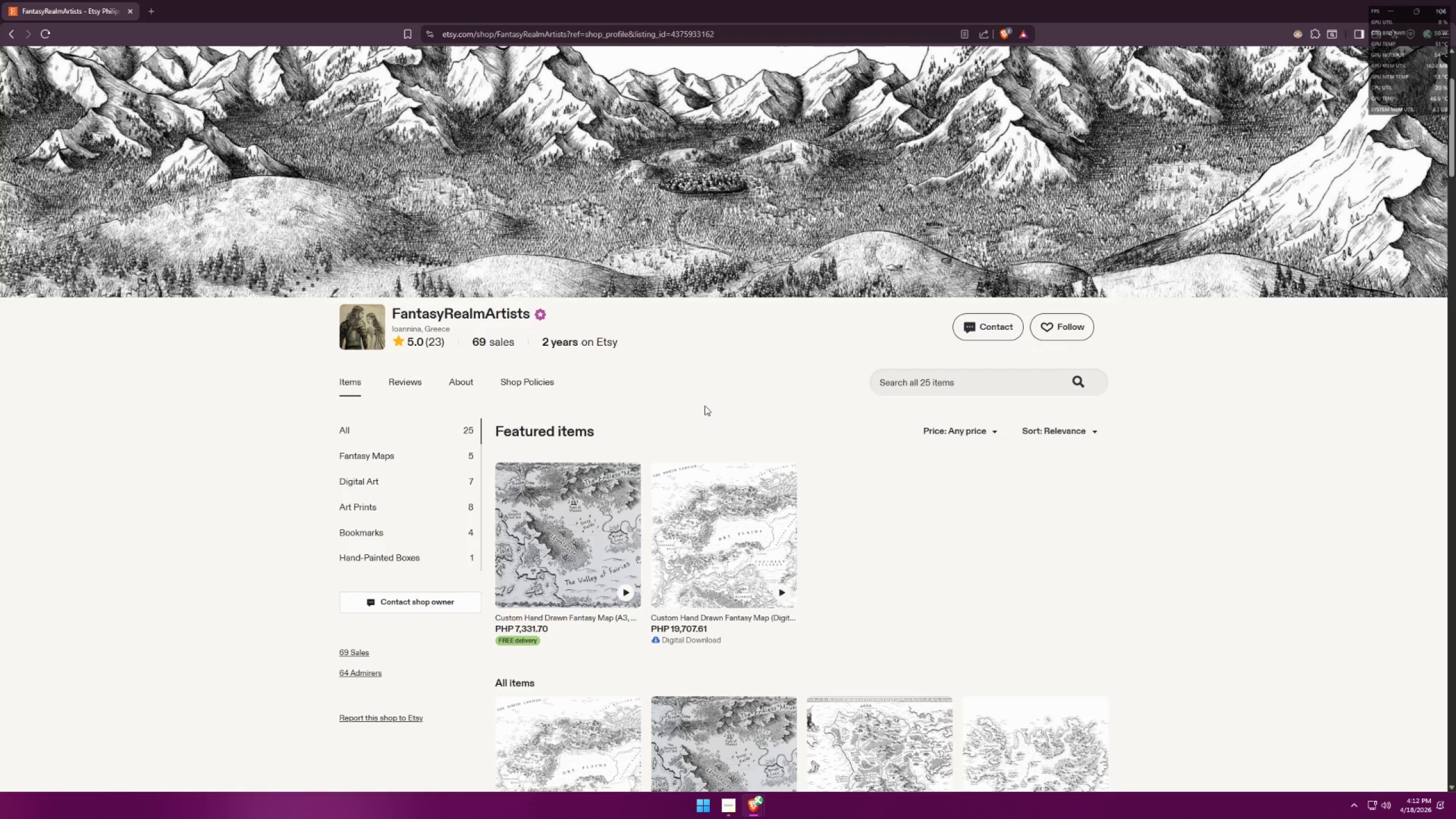 
key(Alt+AltLeft)
 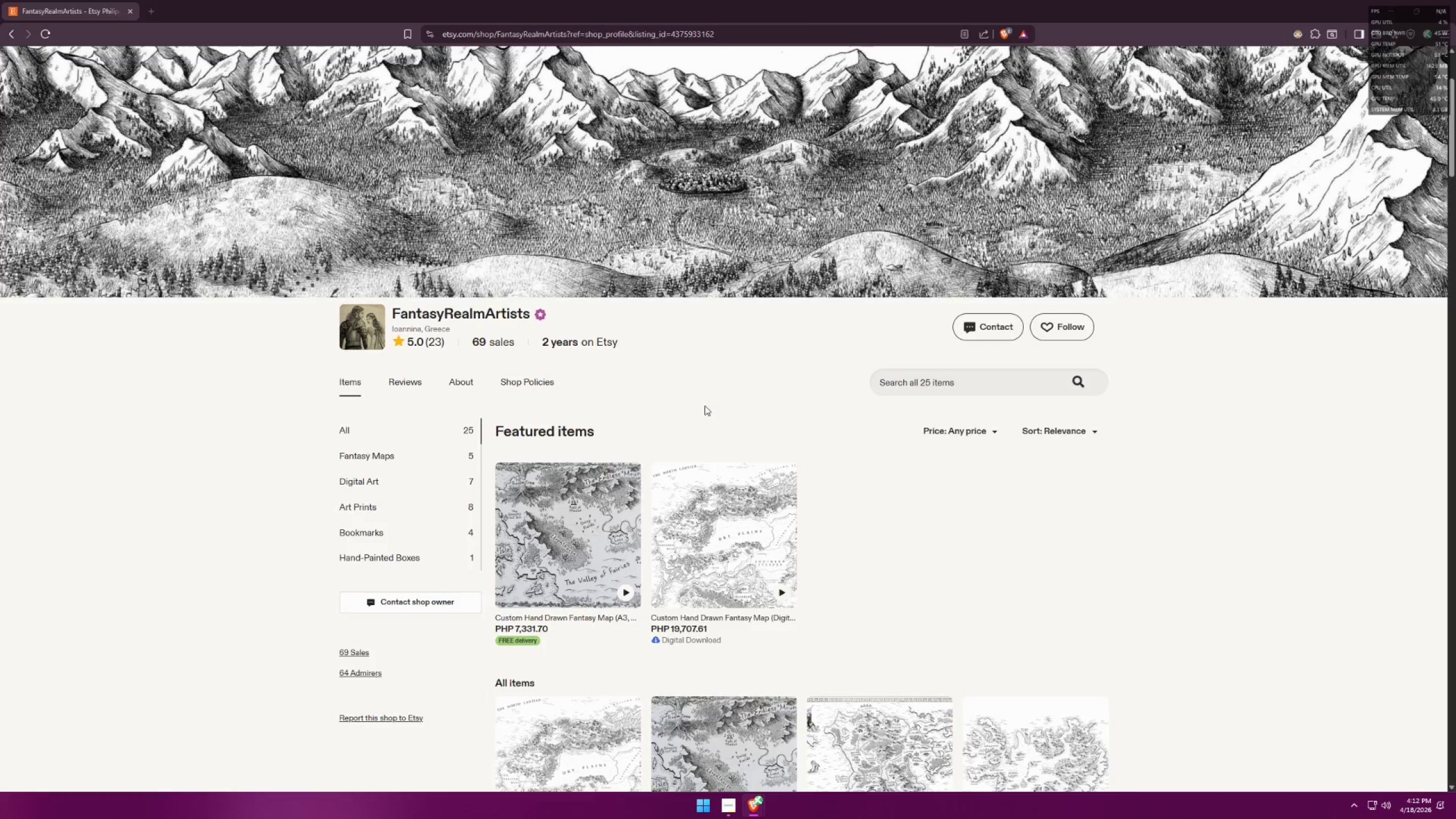 
key(Alt+Tab)
 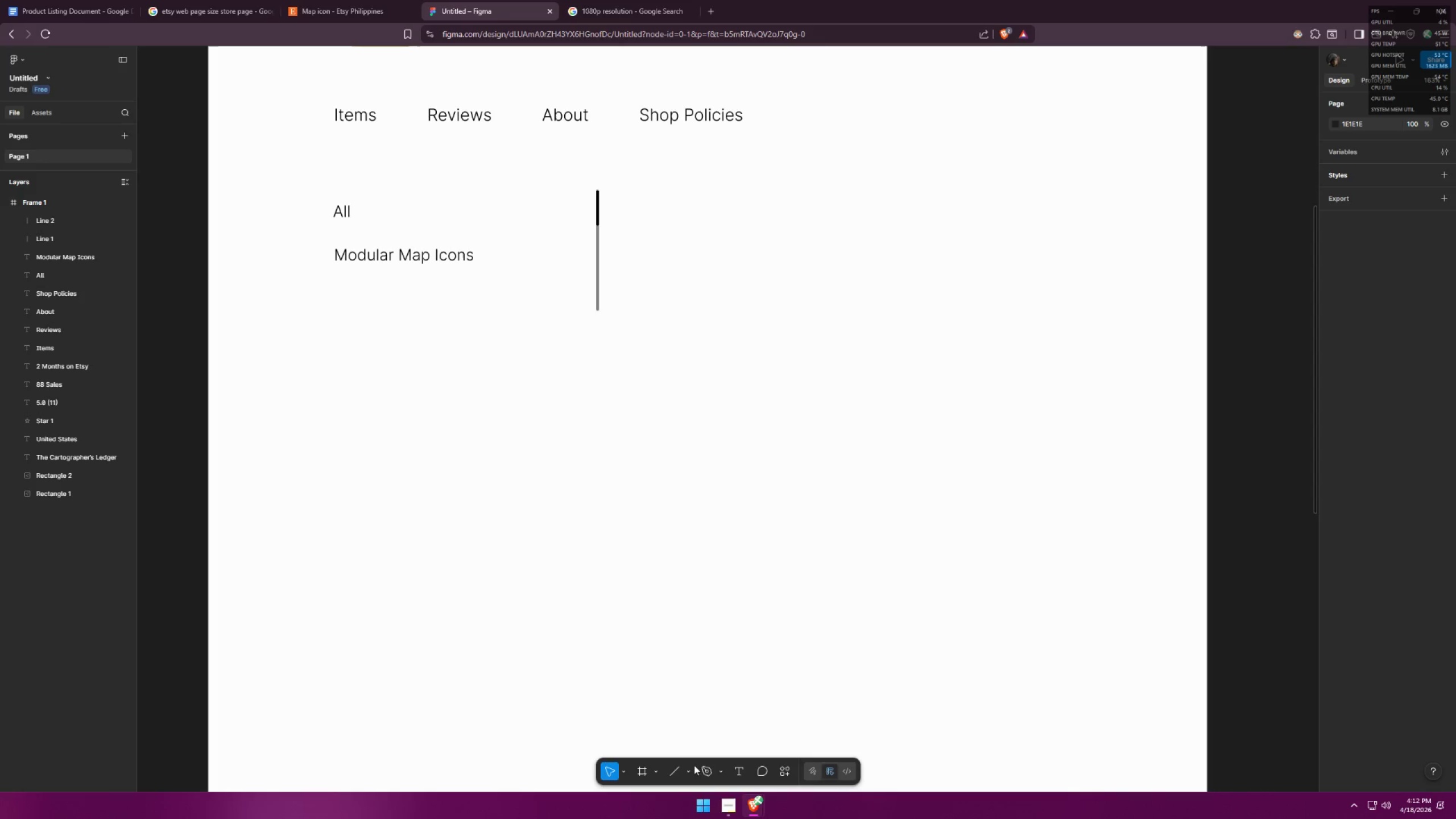 
double_click([685, 771])
 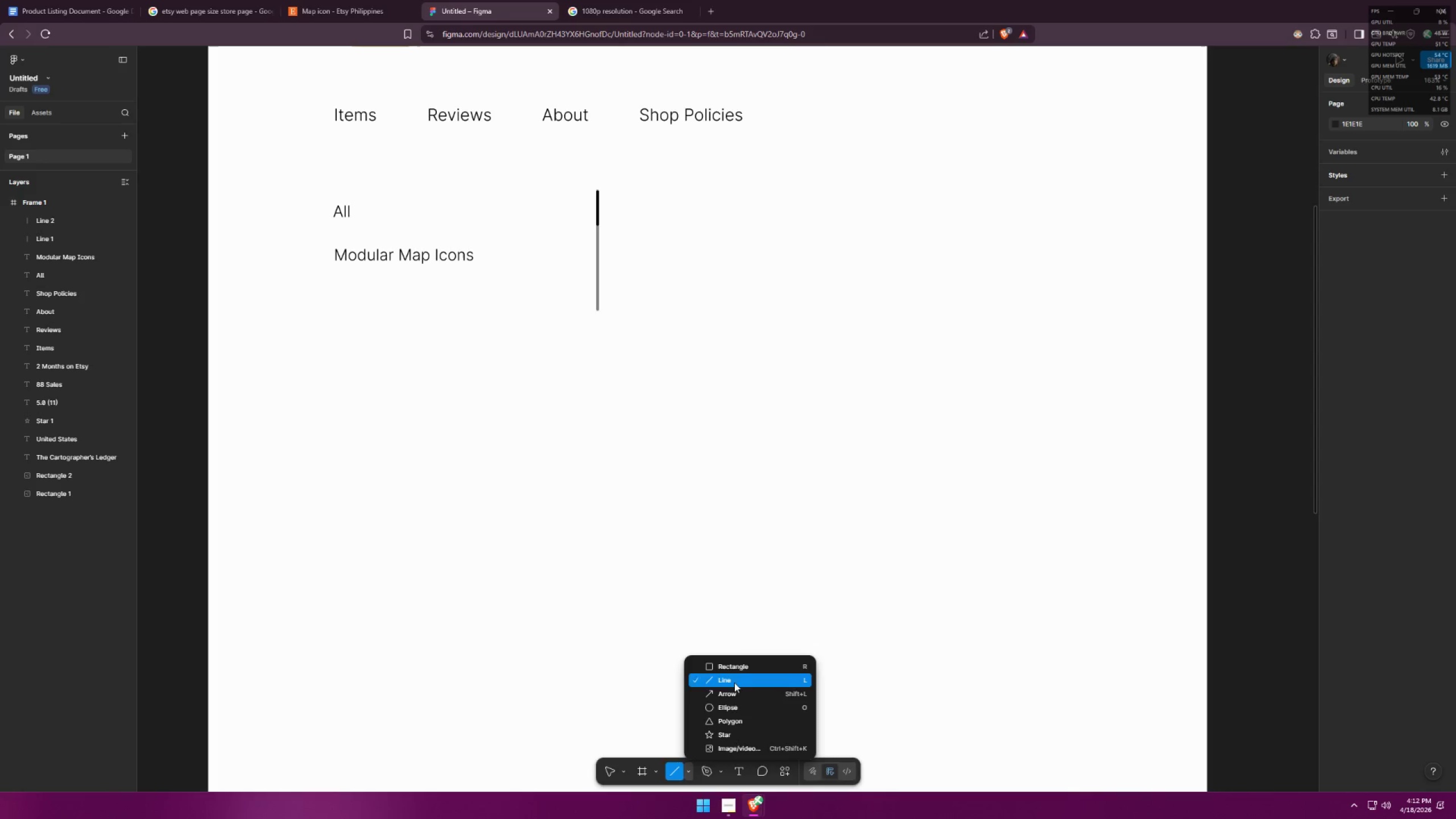 
left_click([741, 669])
 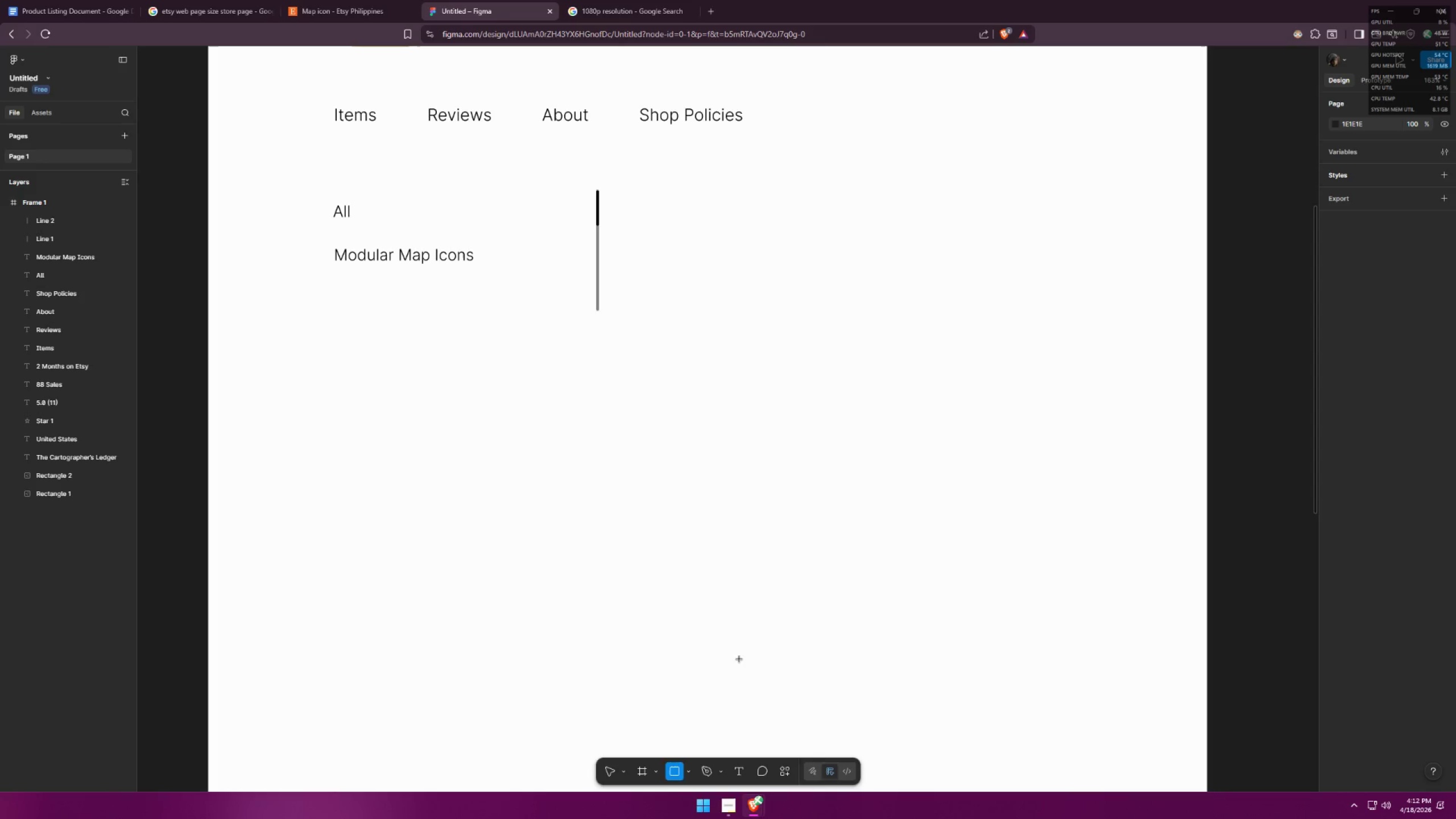 
hold_key(key=ControlLeft, duration=0.8)
scroll: coordinate [661, 326], scroll_direction: down, amount: 2.0
 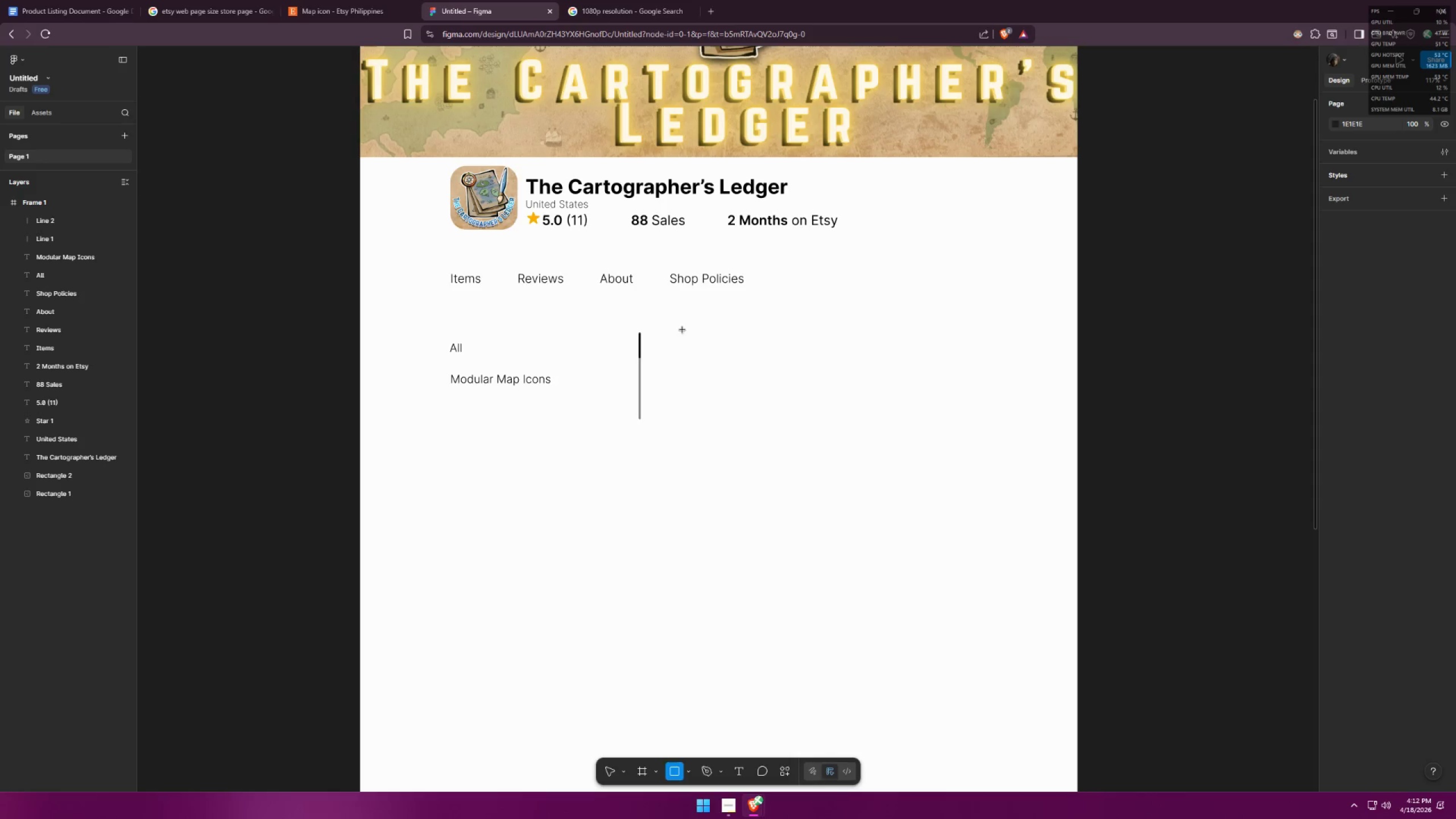 
left_click_drag(start_coordinate=[677, 332], to_coordinate=[824, 473])
 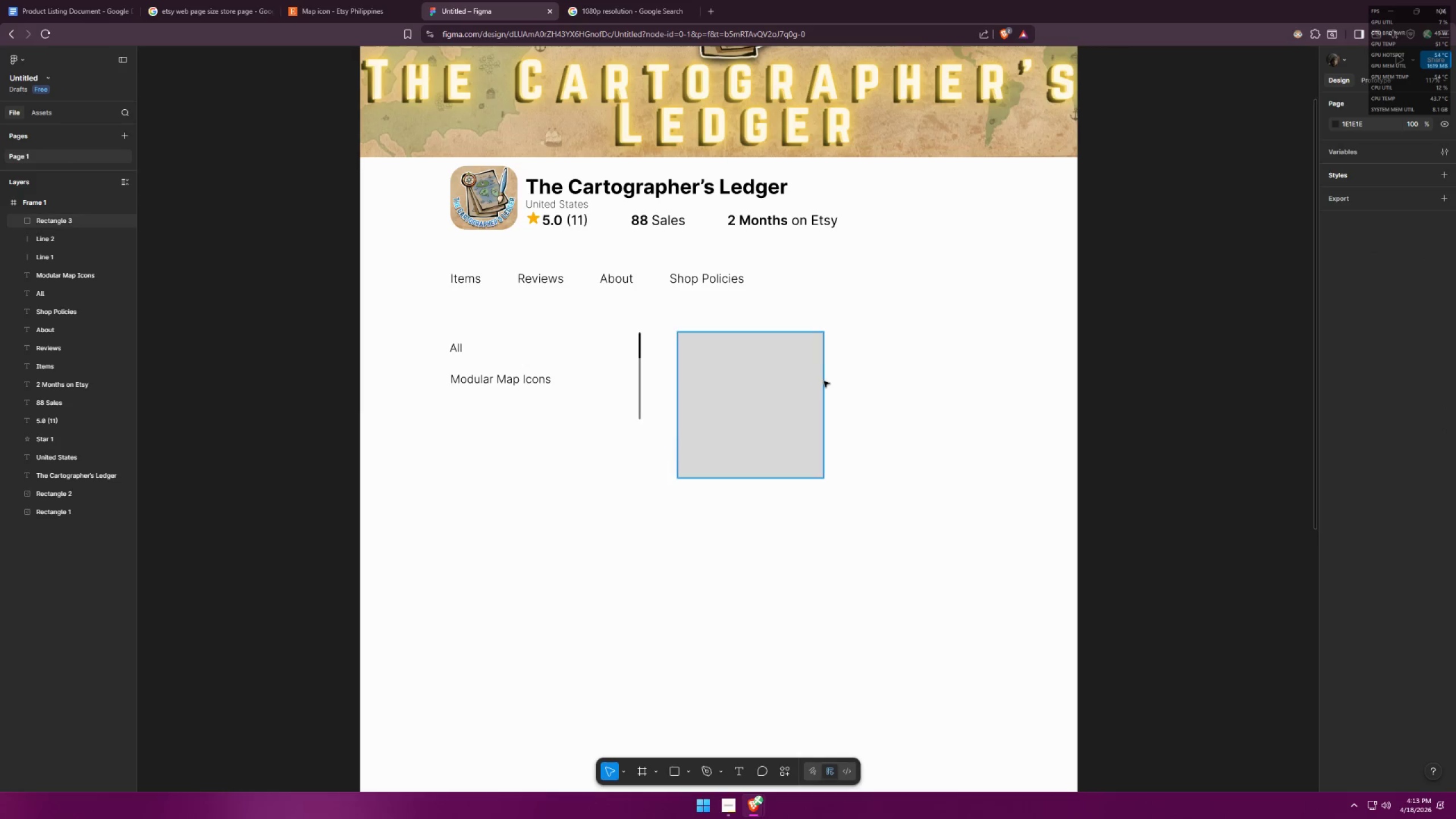 
hold_key(key=ShiftLeft, duration=1.5)
 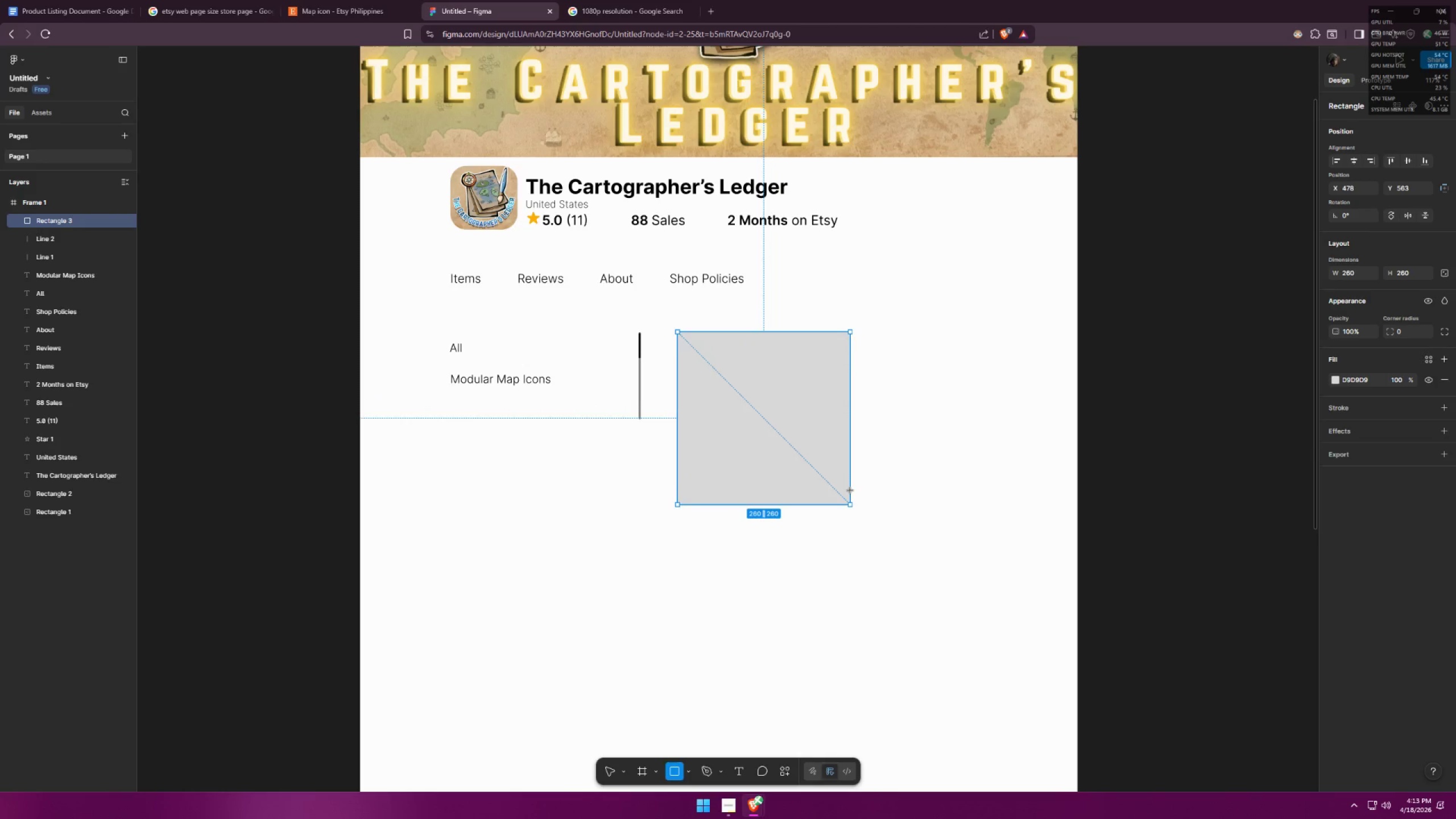 
hold_key(key=ShiftLeft, duration=1.5)
 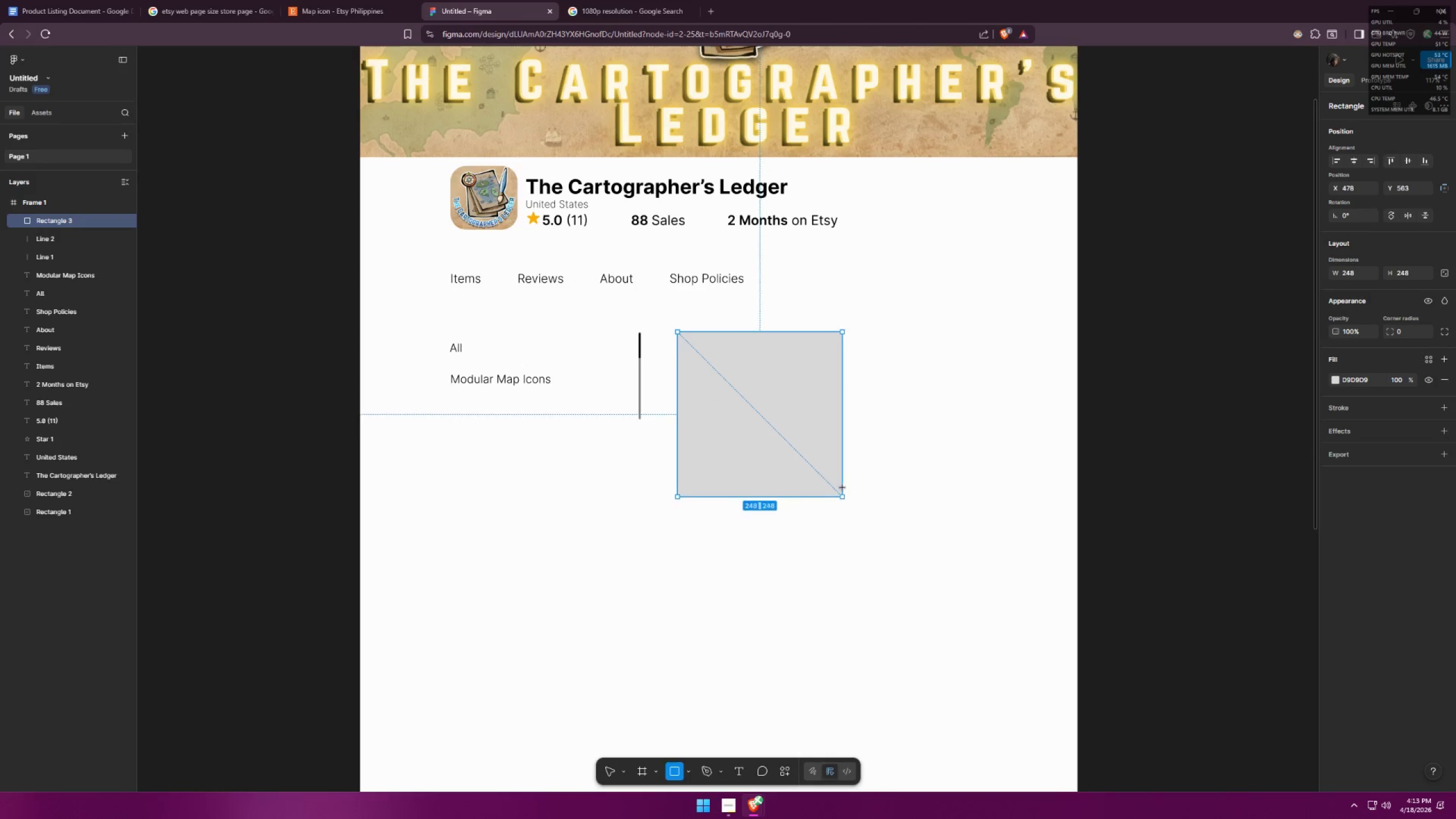 
hold_key(key=ShiftLeft, duration=1.51)
 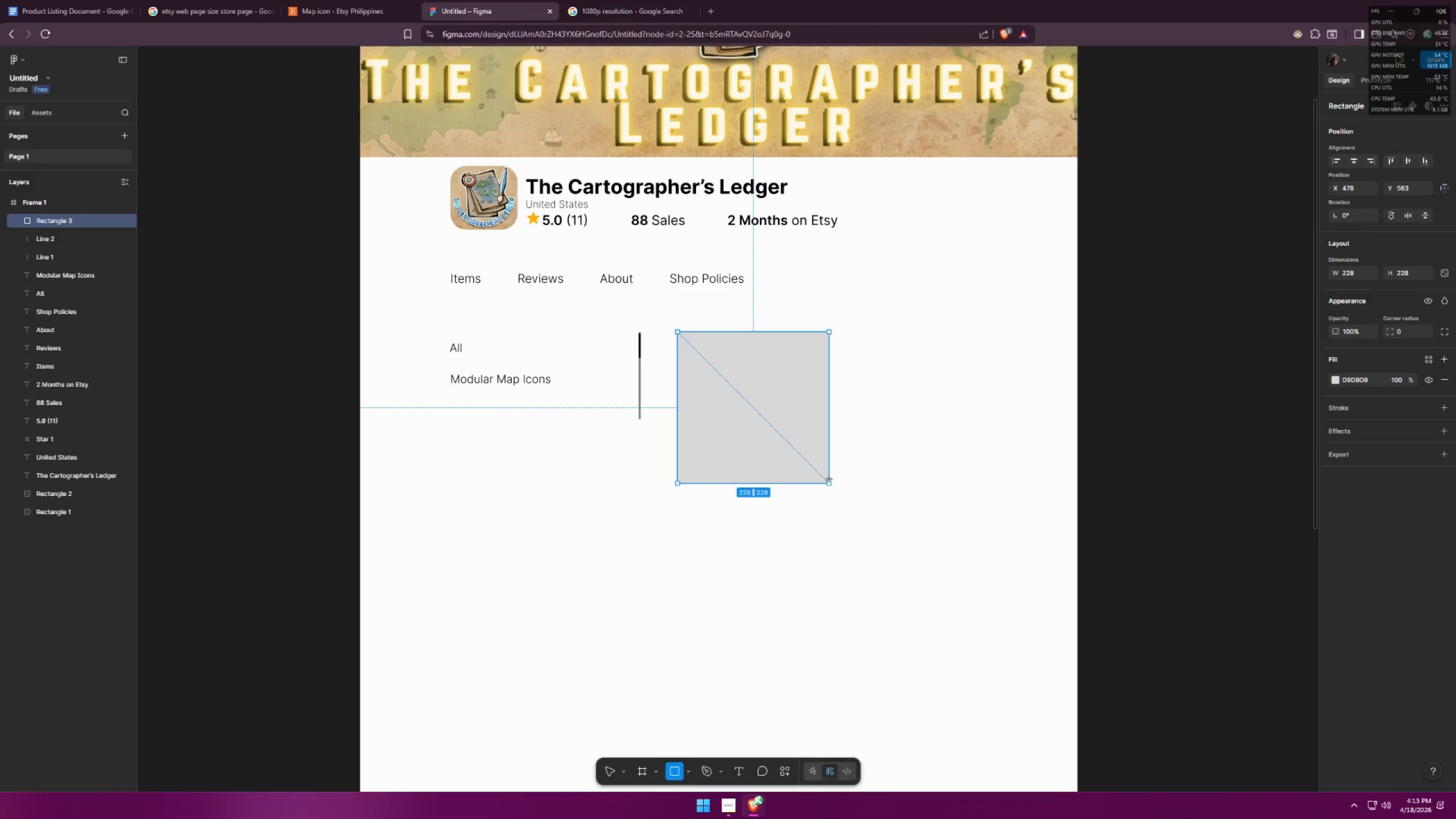 
hold_key(key=ShiftLeft, duration=1.52)
 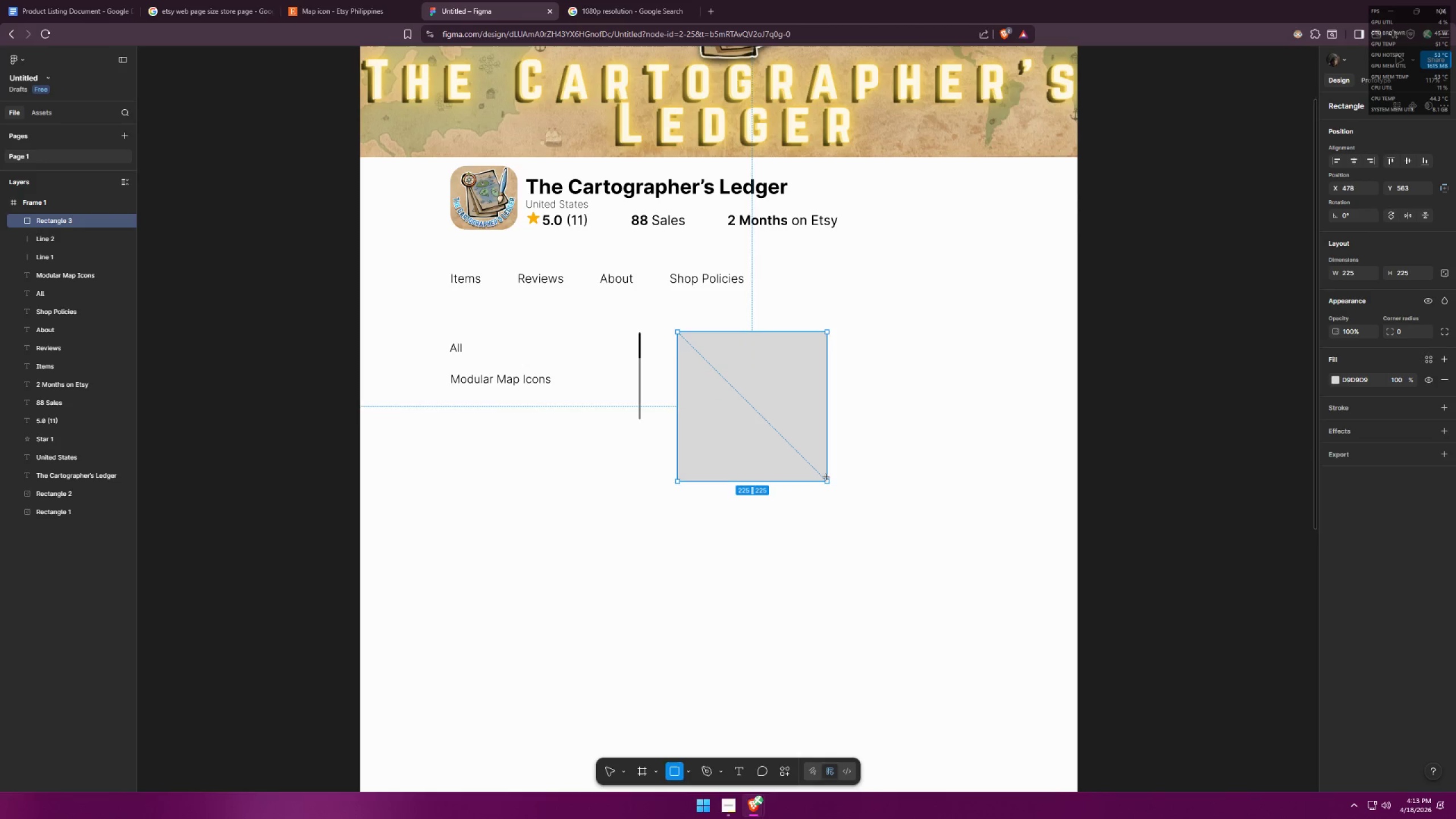 
hold_key(key=ShiftLeft, duration=1.5)
 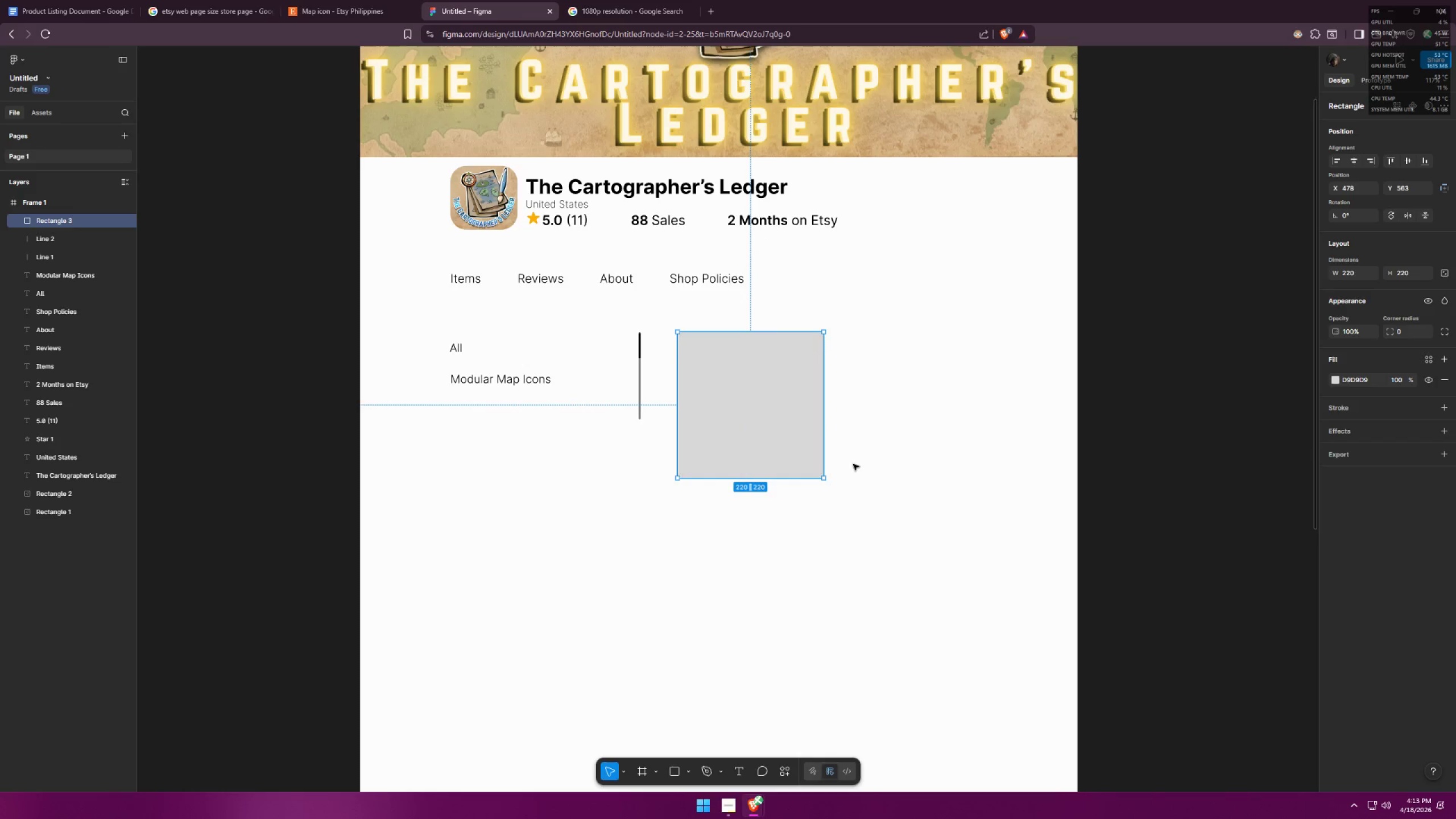 
hold_key(key=ShiftLeft, duration=0.41)
 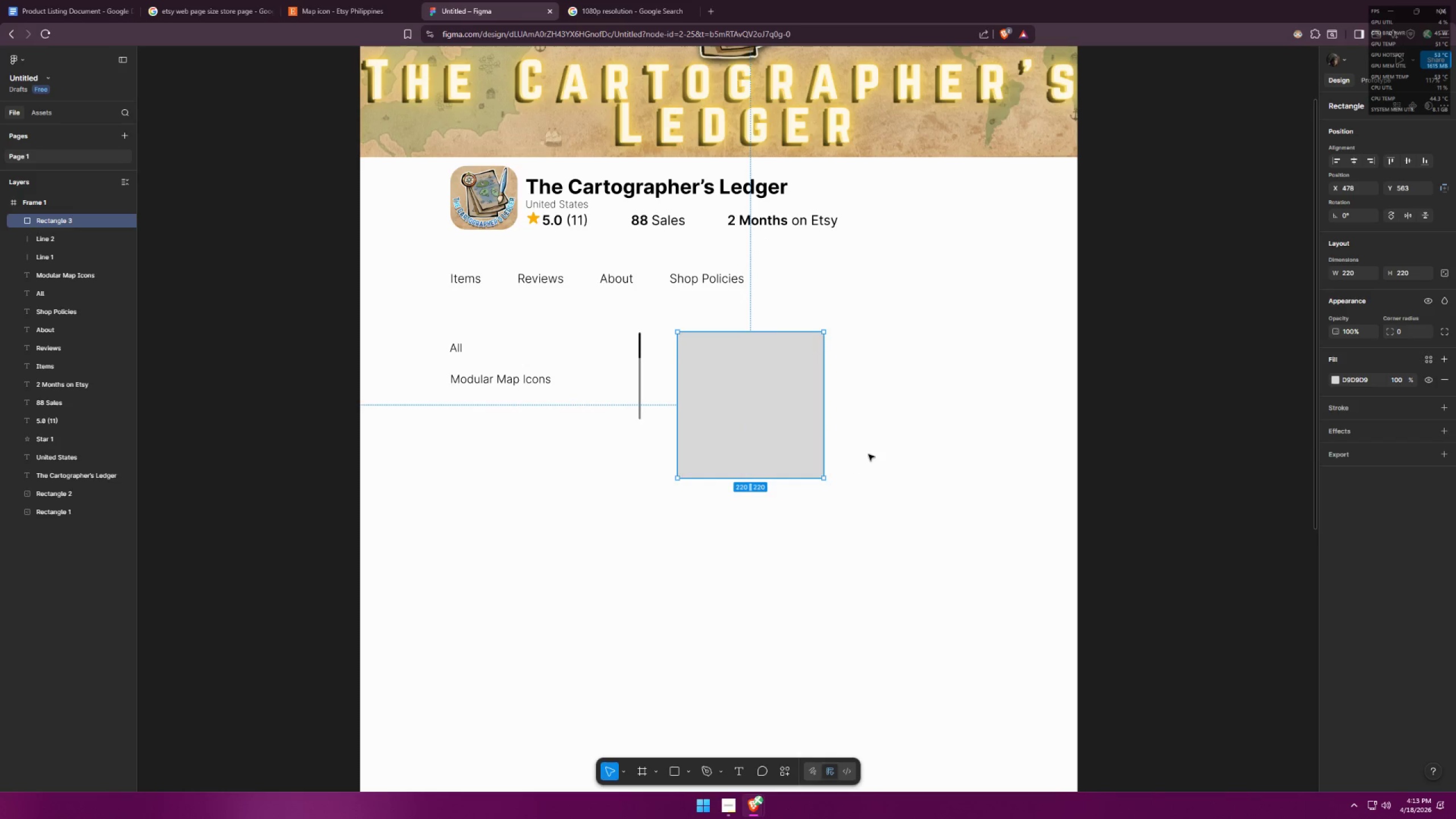 
left_click([868, 454])
 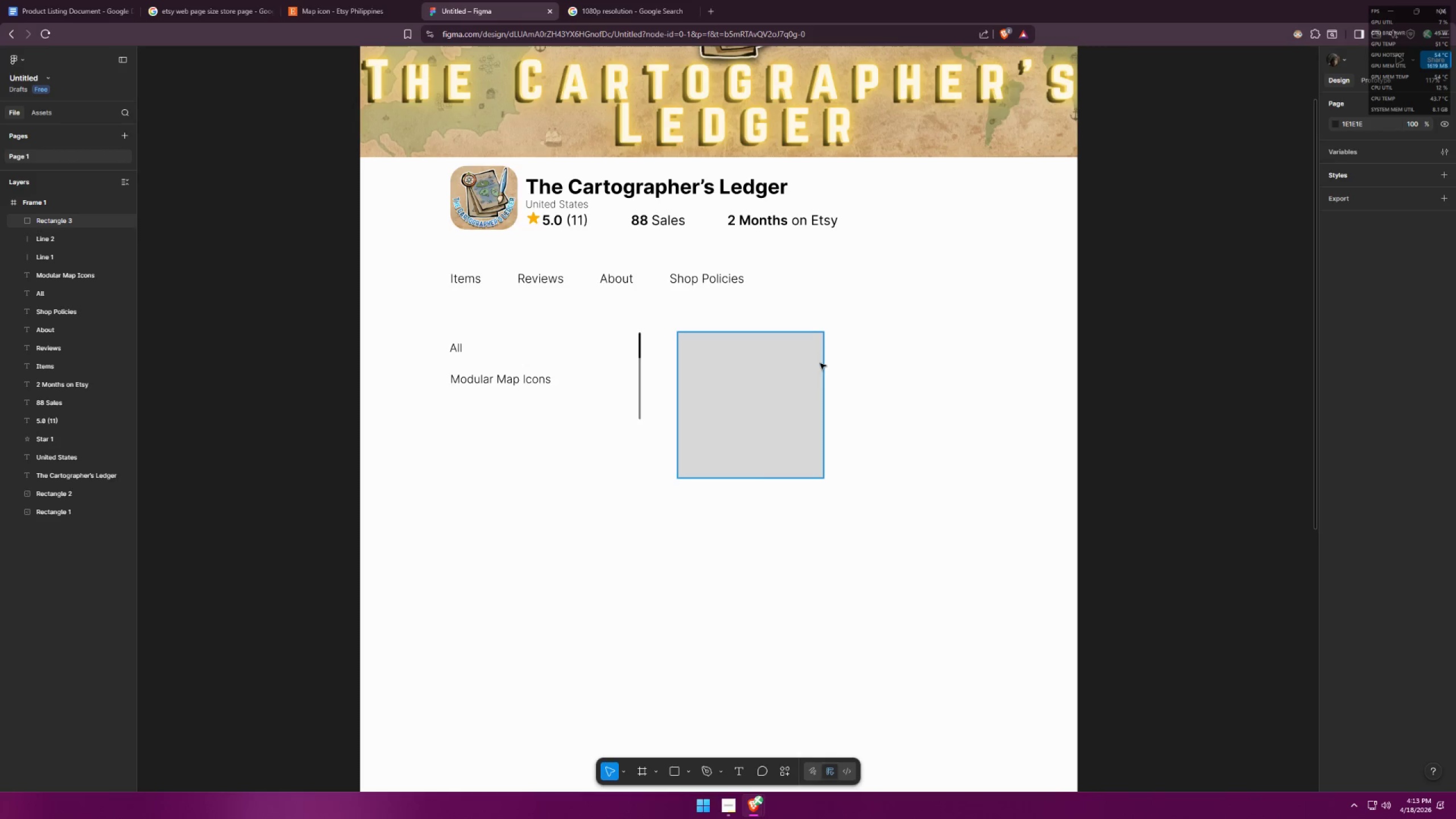 
left_click([812, 350])
 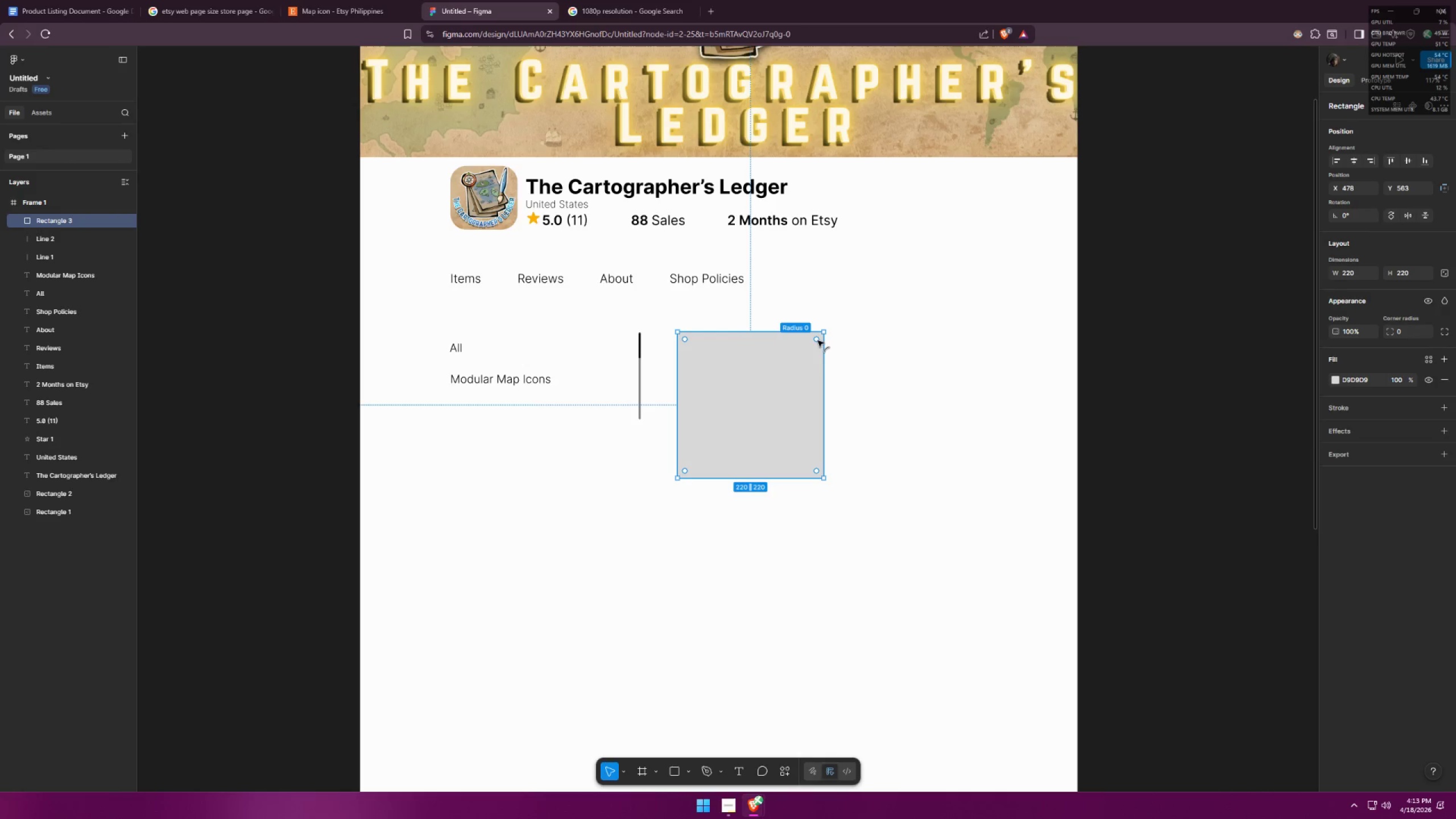 
left_click_drag(start_coordinate=[817, 341], to_coordinate=[820, 346])
 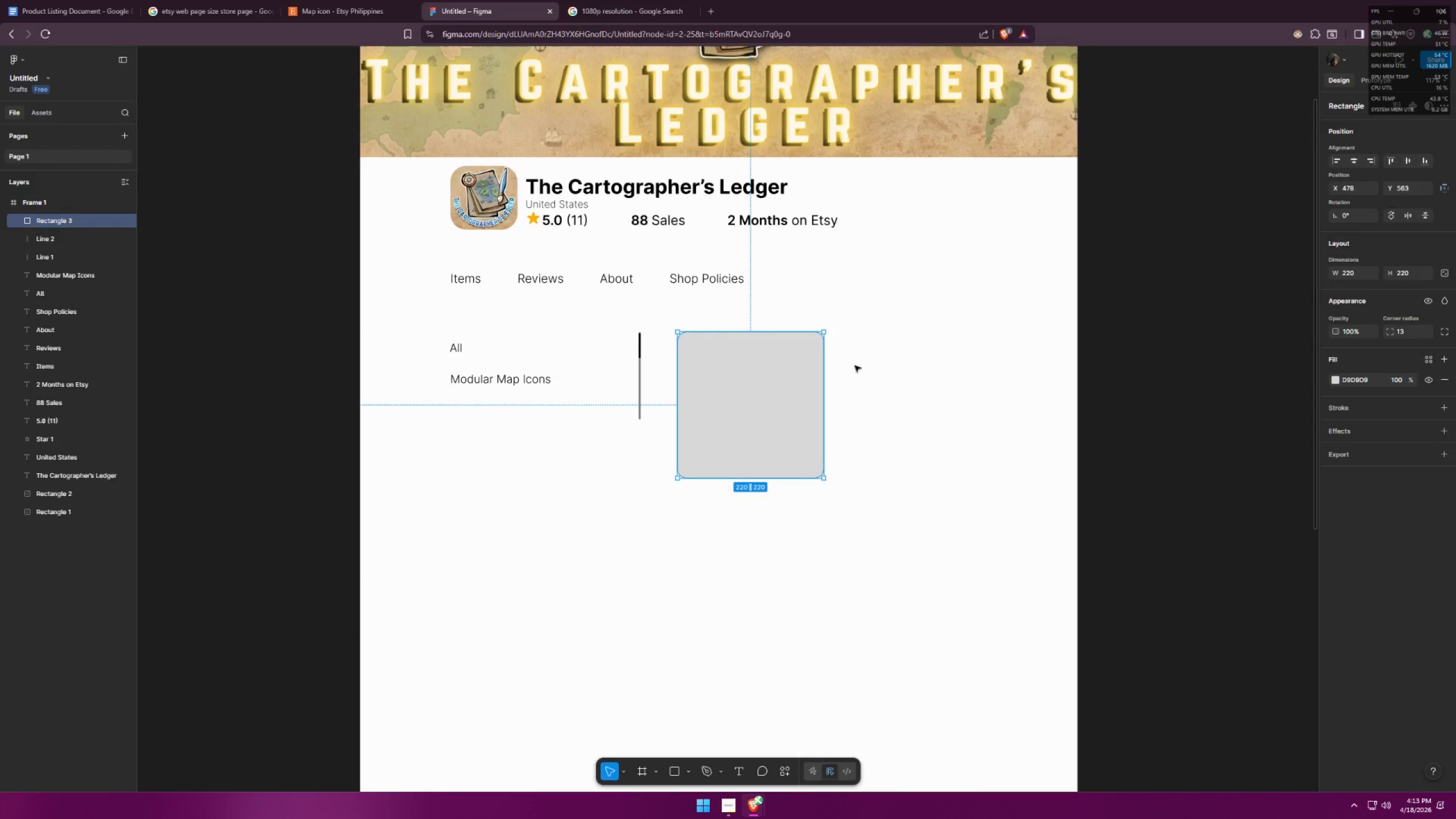 
left_click([868, 370])
 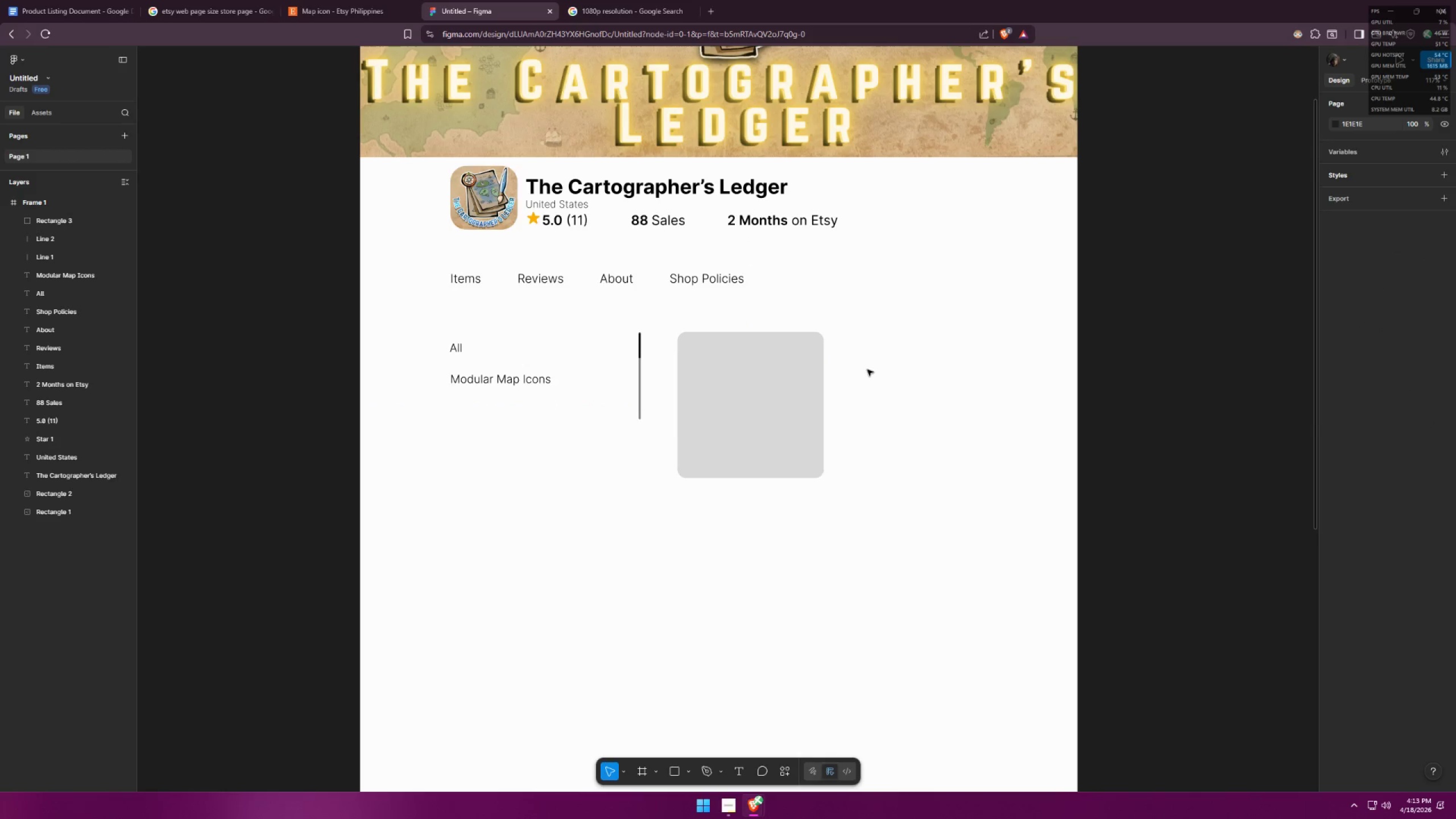 
key(Alt+AltLeft)
 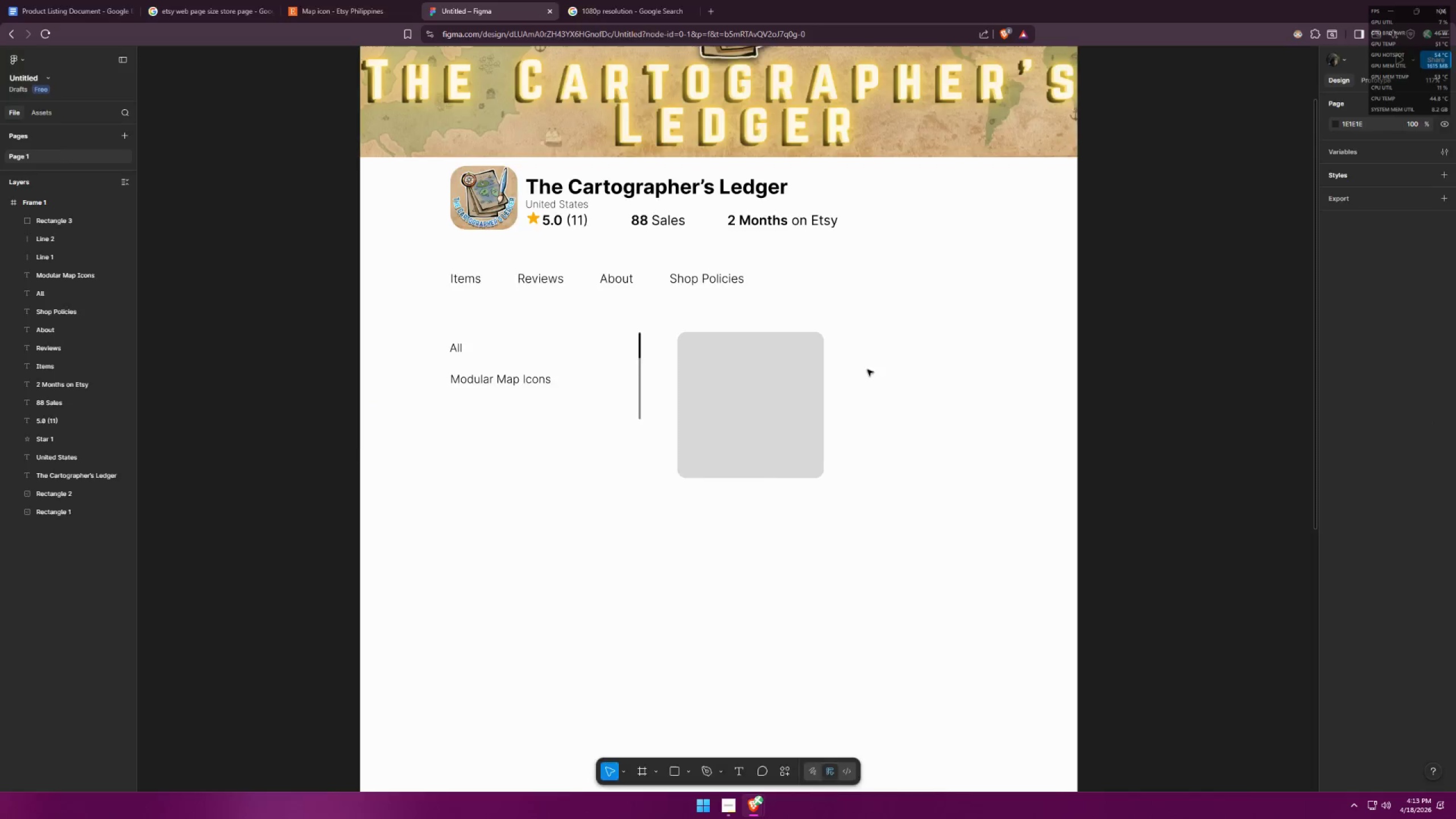 
key(Alt+Tab)
 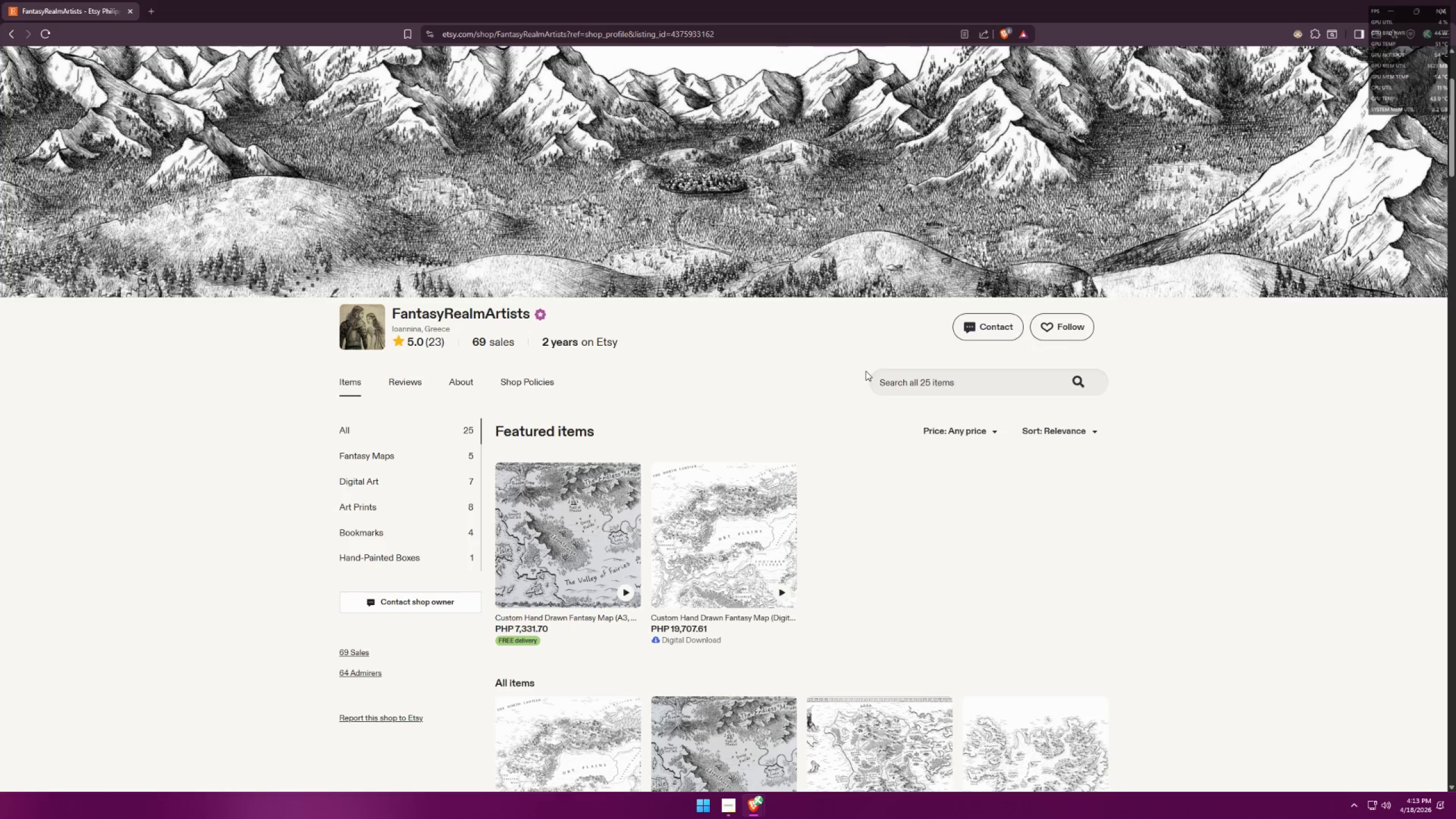 
key(Alt+AltLeft)
 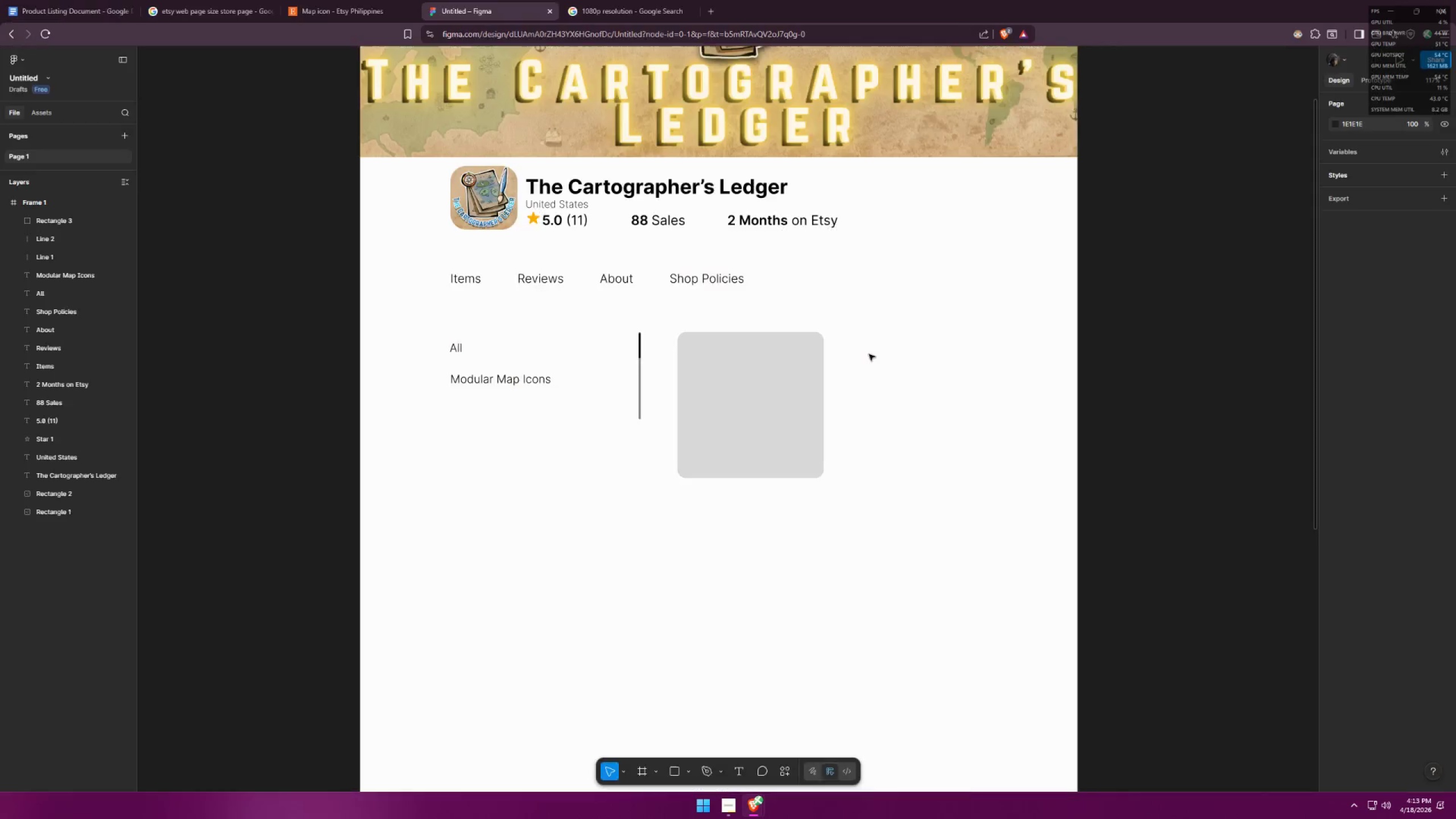 
key(Alt+Tab)
 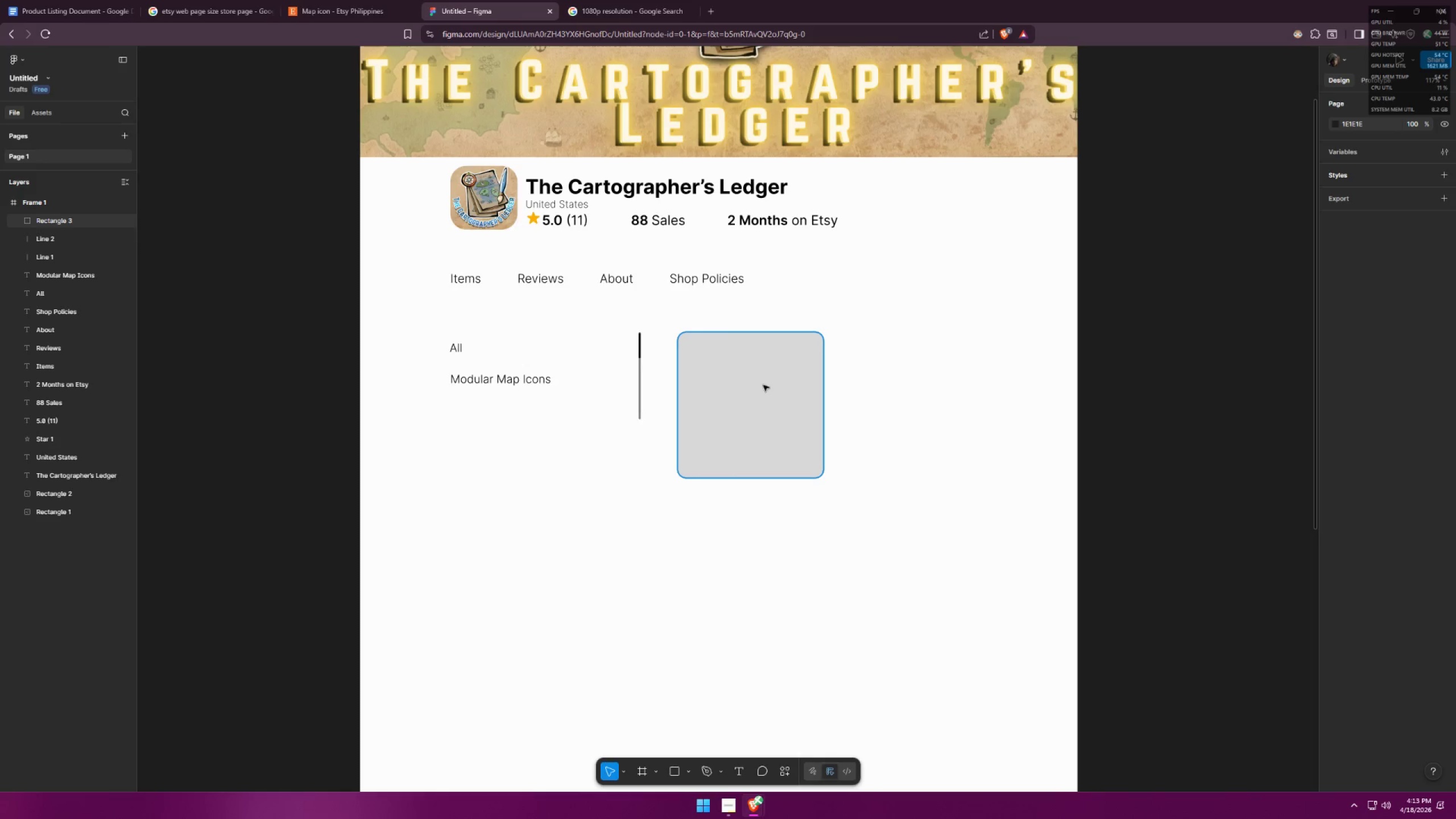 
left_click_drag(start_coordinate=[763, 385], to_coordinate=[762, 411])
 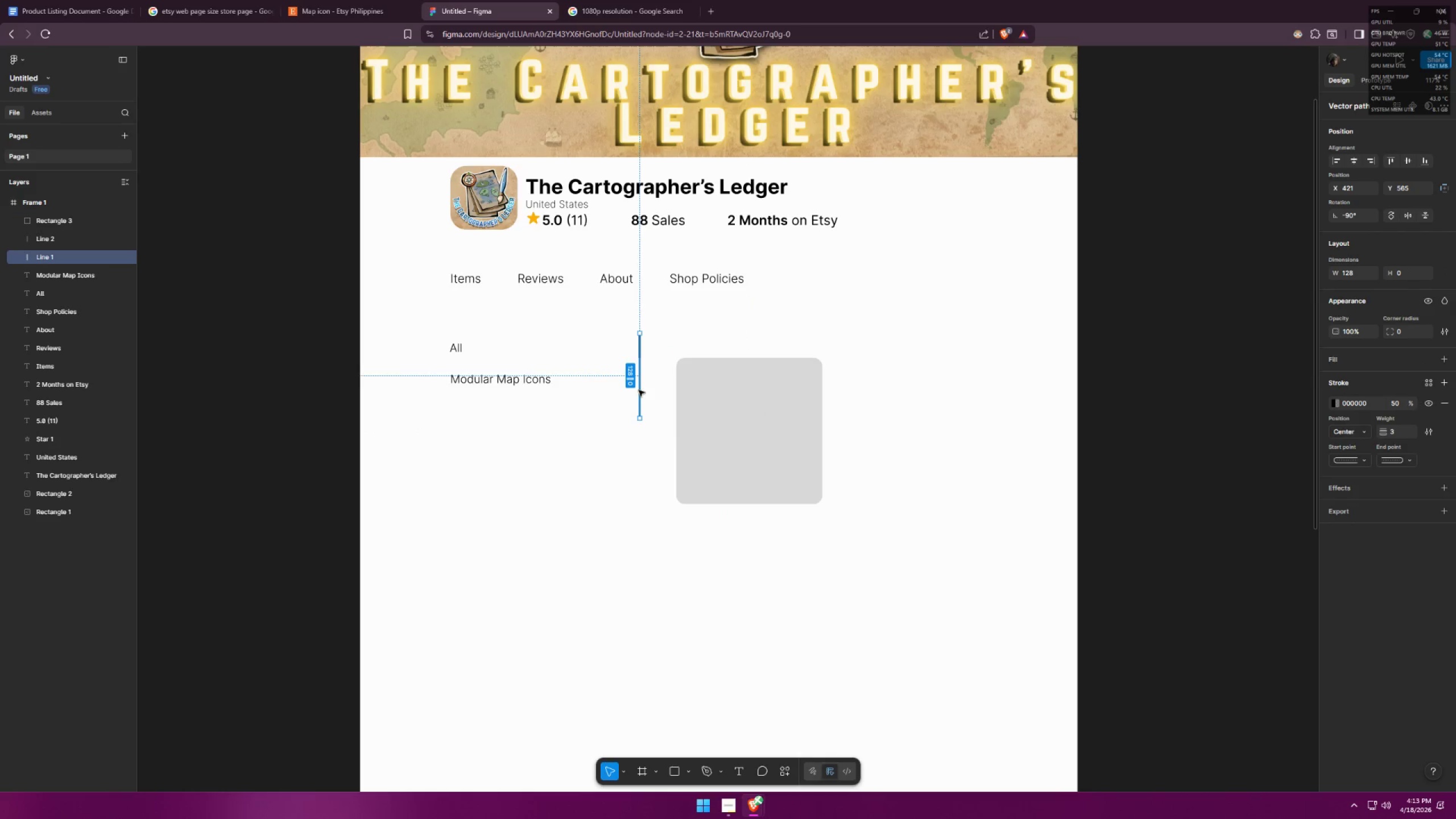 
key(Shift+ShiftLeft)
 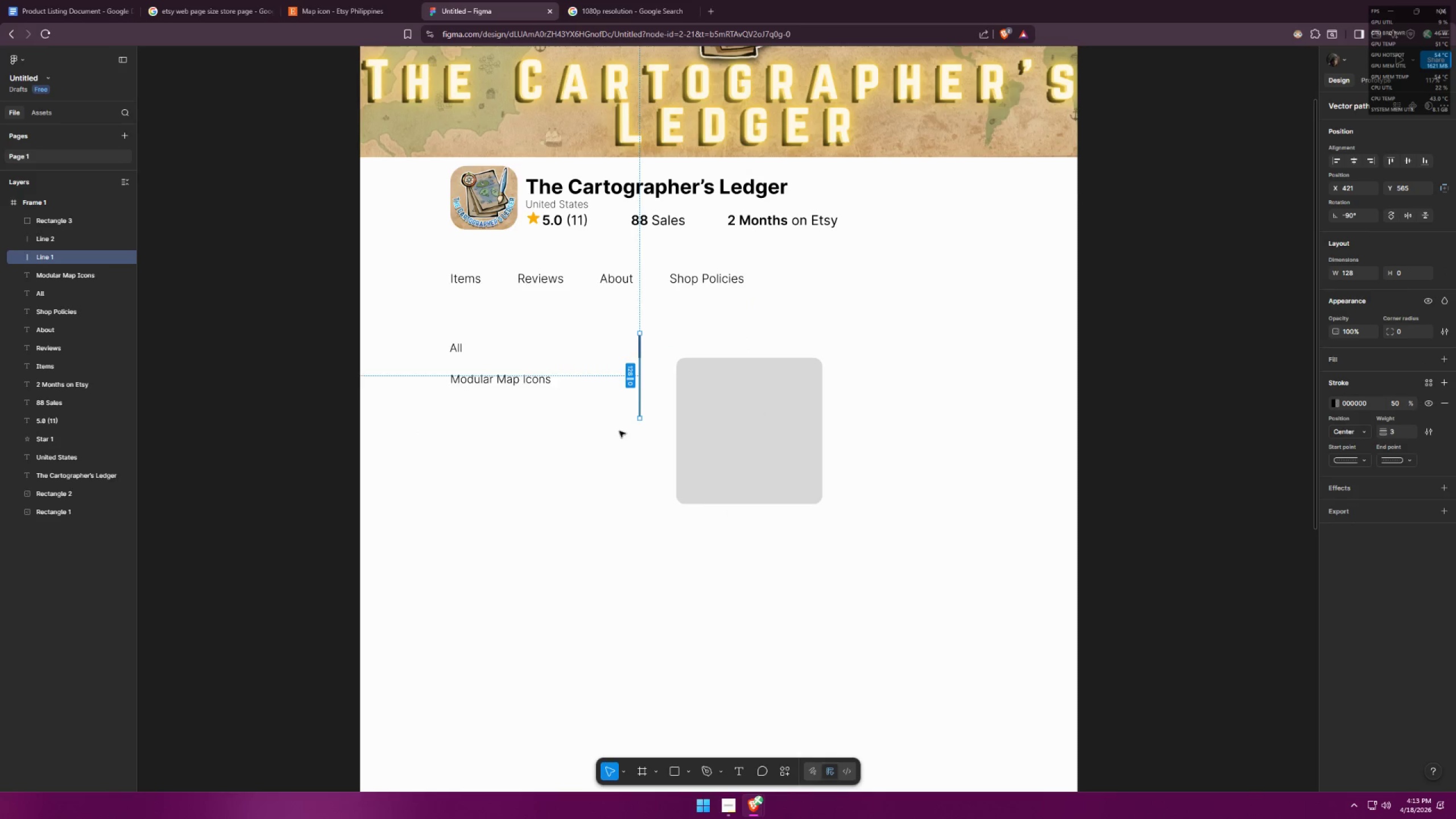 
scroll: coordinate [620, 431], scroll_direction: up, amount: 3.0
 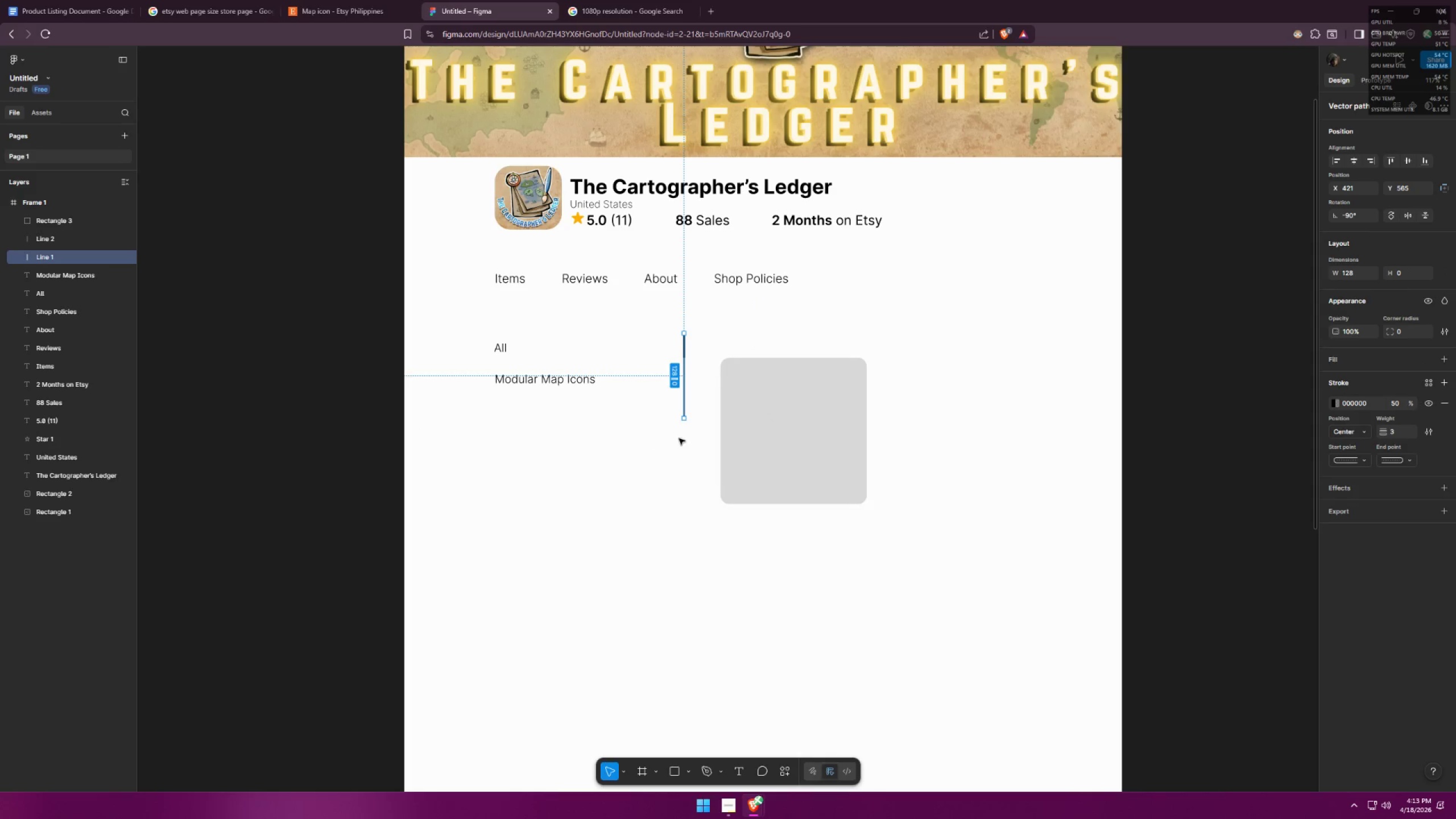 
hold_key(key=ControlLeft, duration=0.41)
scroll: coordinate [668, 437], scroll_direction: up, amount: 6.0
 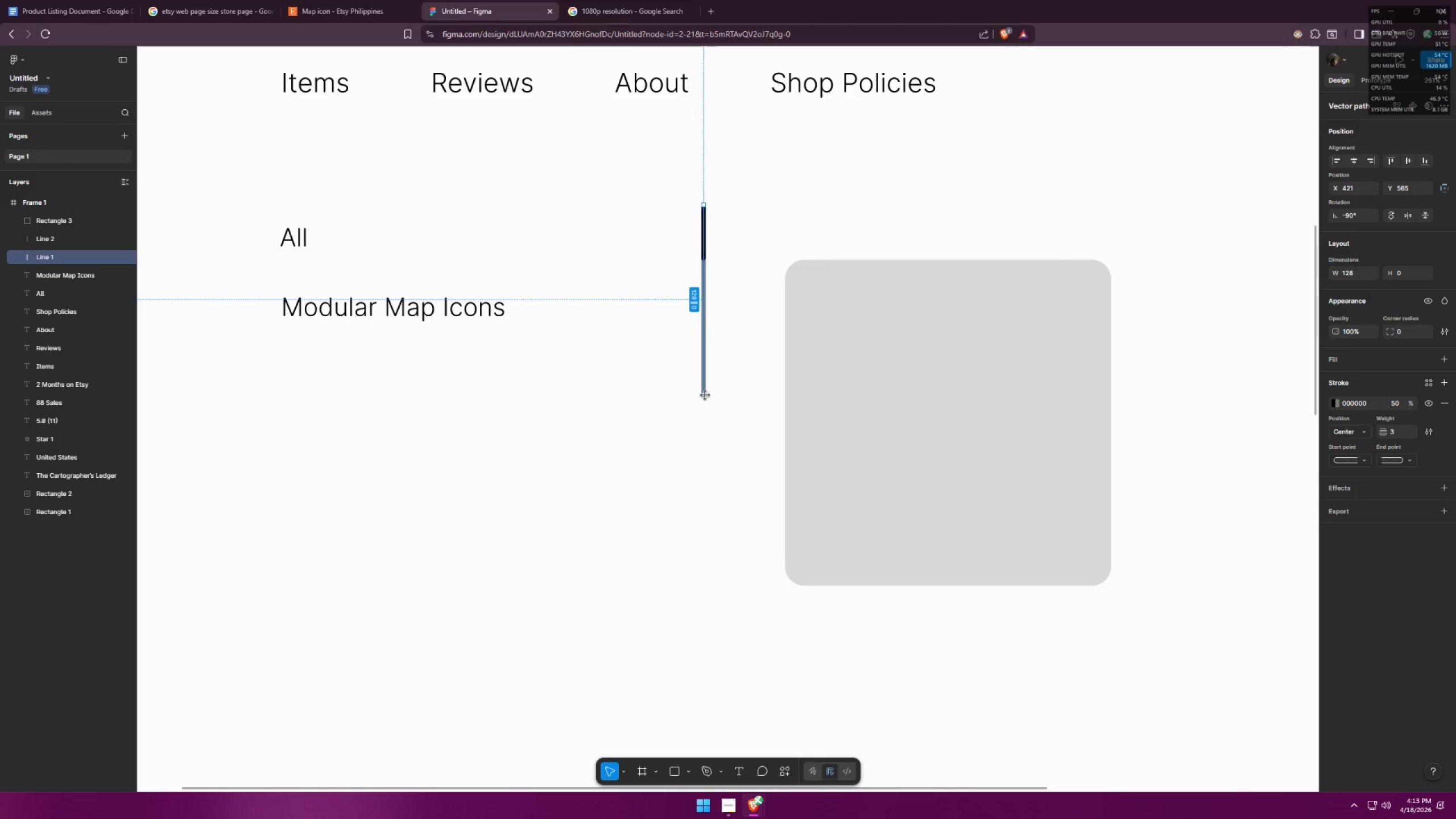 
hold_key(key=AltLeft, duration=1.27)
hold_key(key=ShiftLeft, duration=1.24)
left_click_drag(start_coordinate=[705, 395], to_coordinate=[703, 429])
 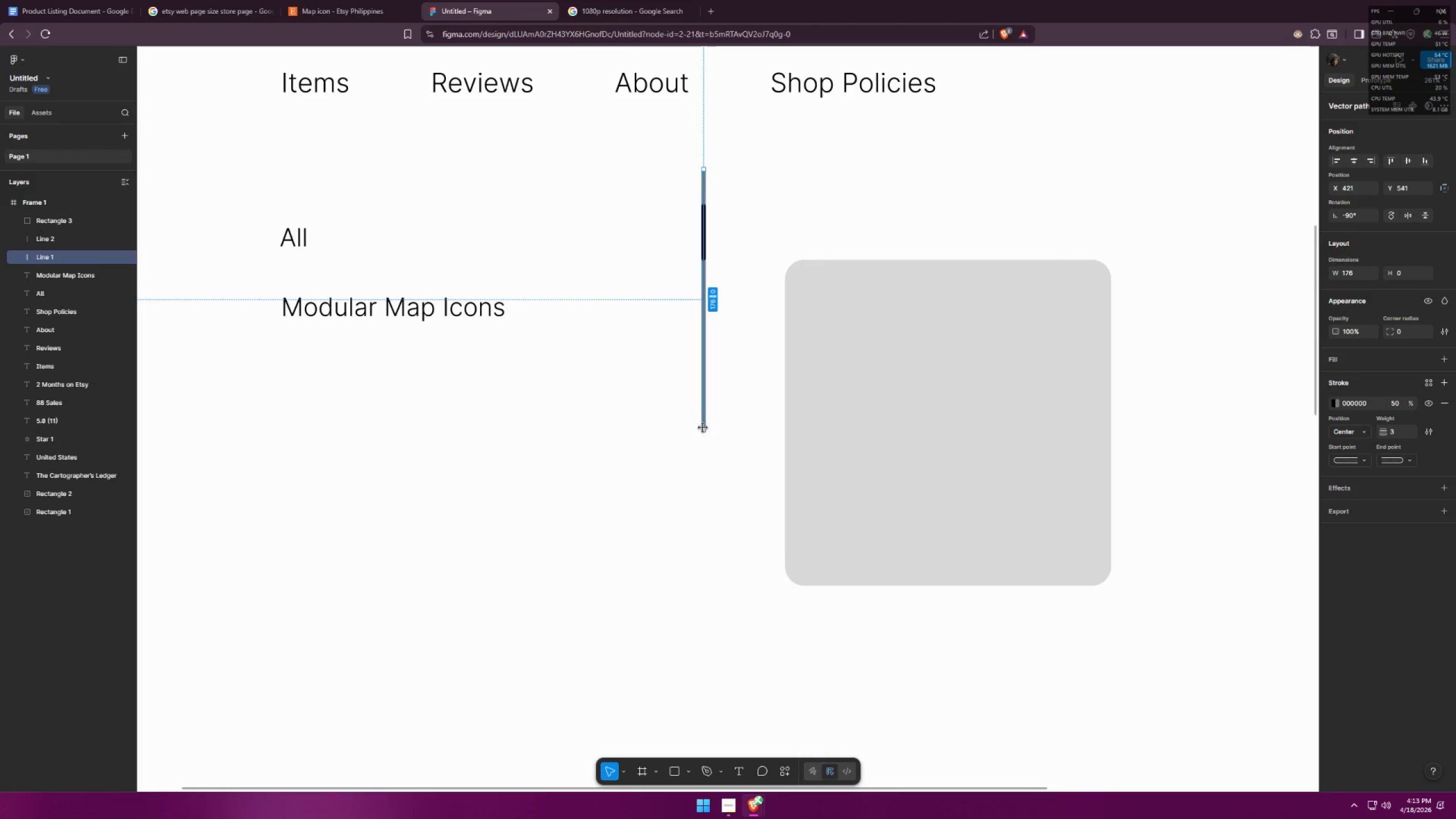 
key(Control+ControlLeft)
 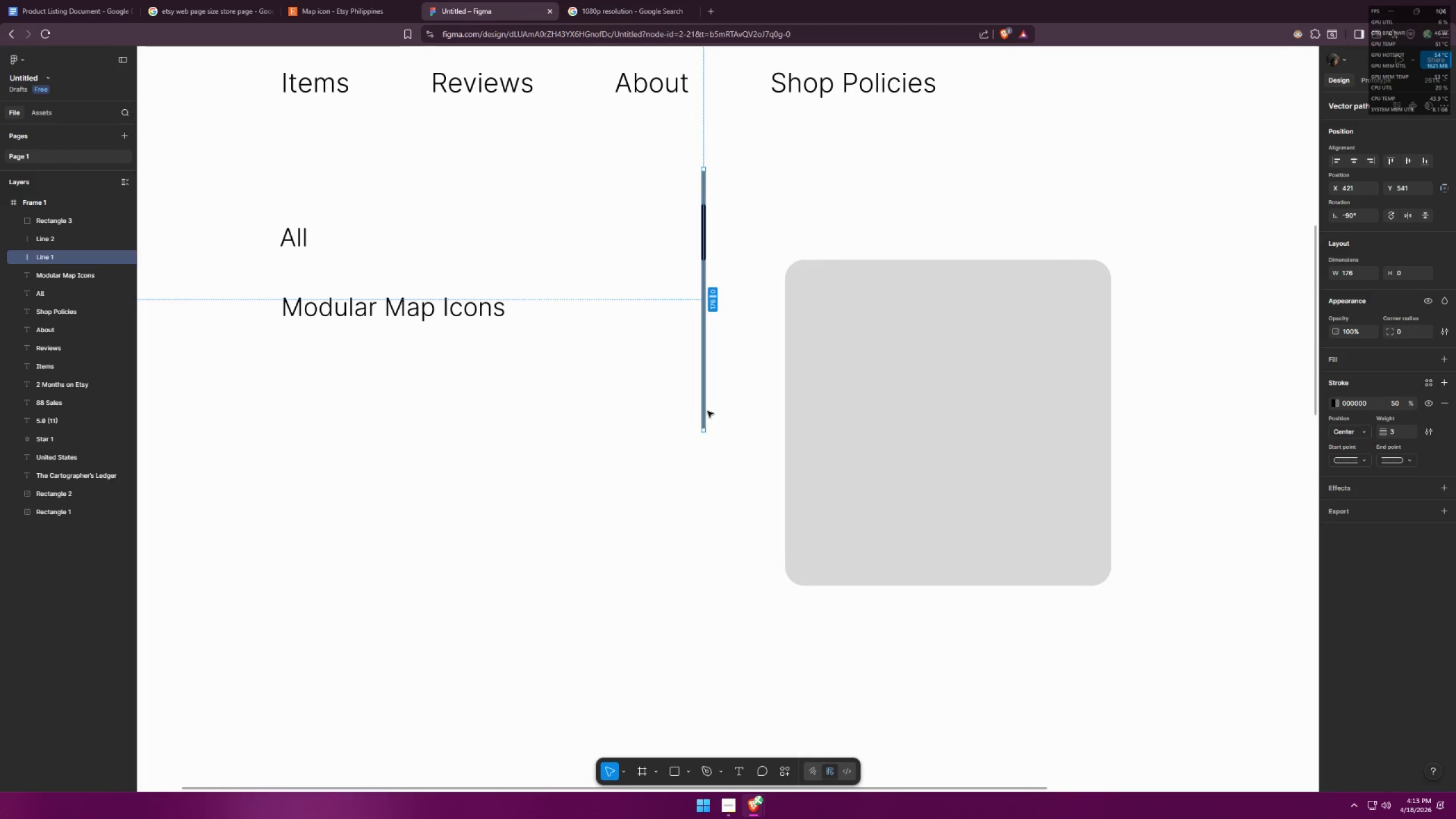 
key(Control+Z)
 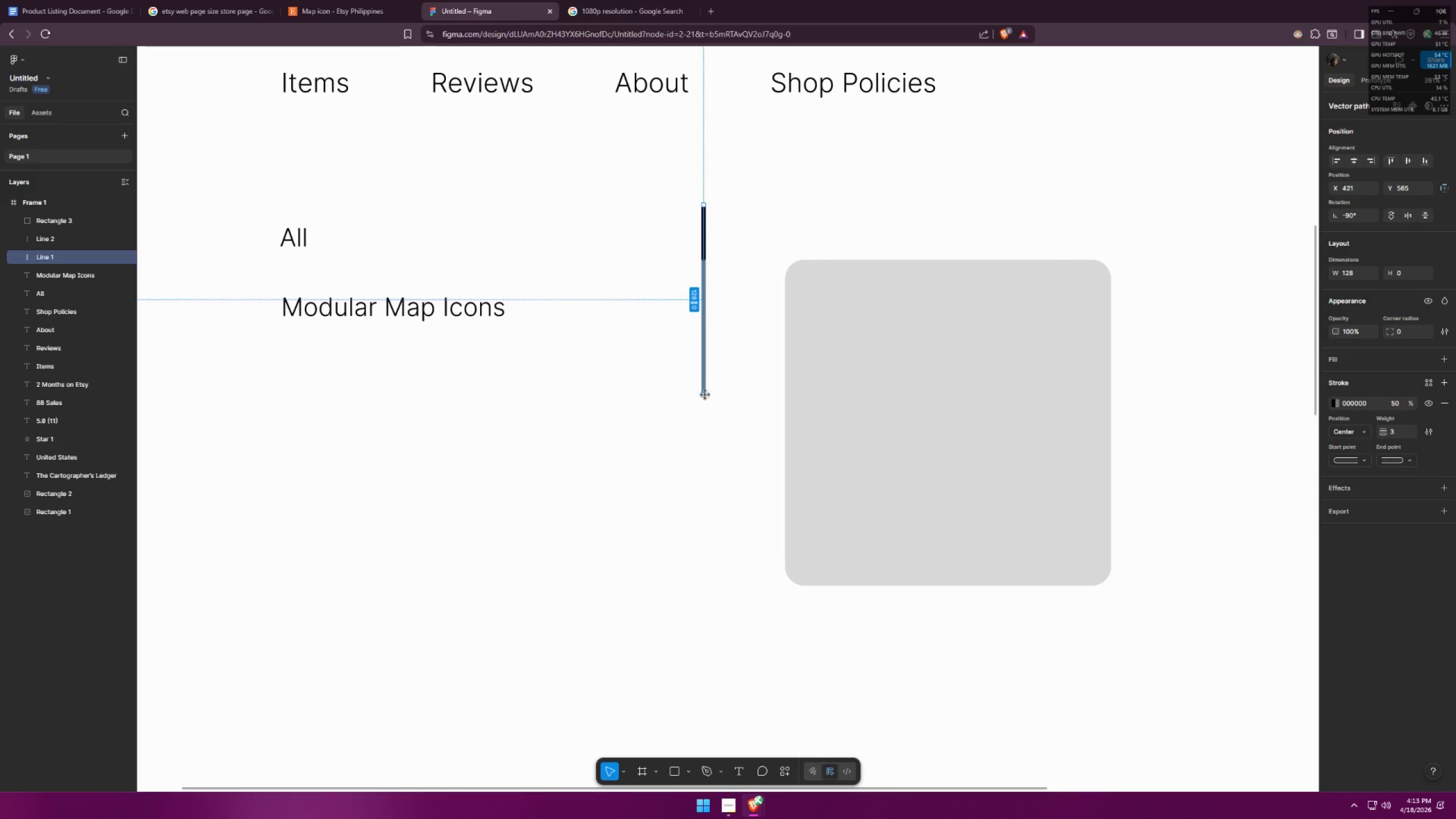 
left_click_drag(start_coordinate=[705, 395], to_coordinate=[697, 541])
 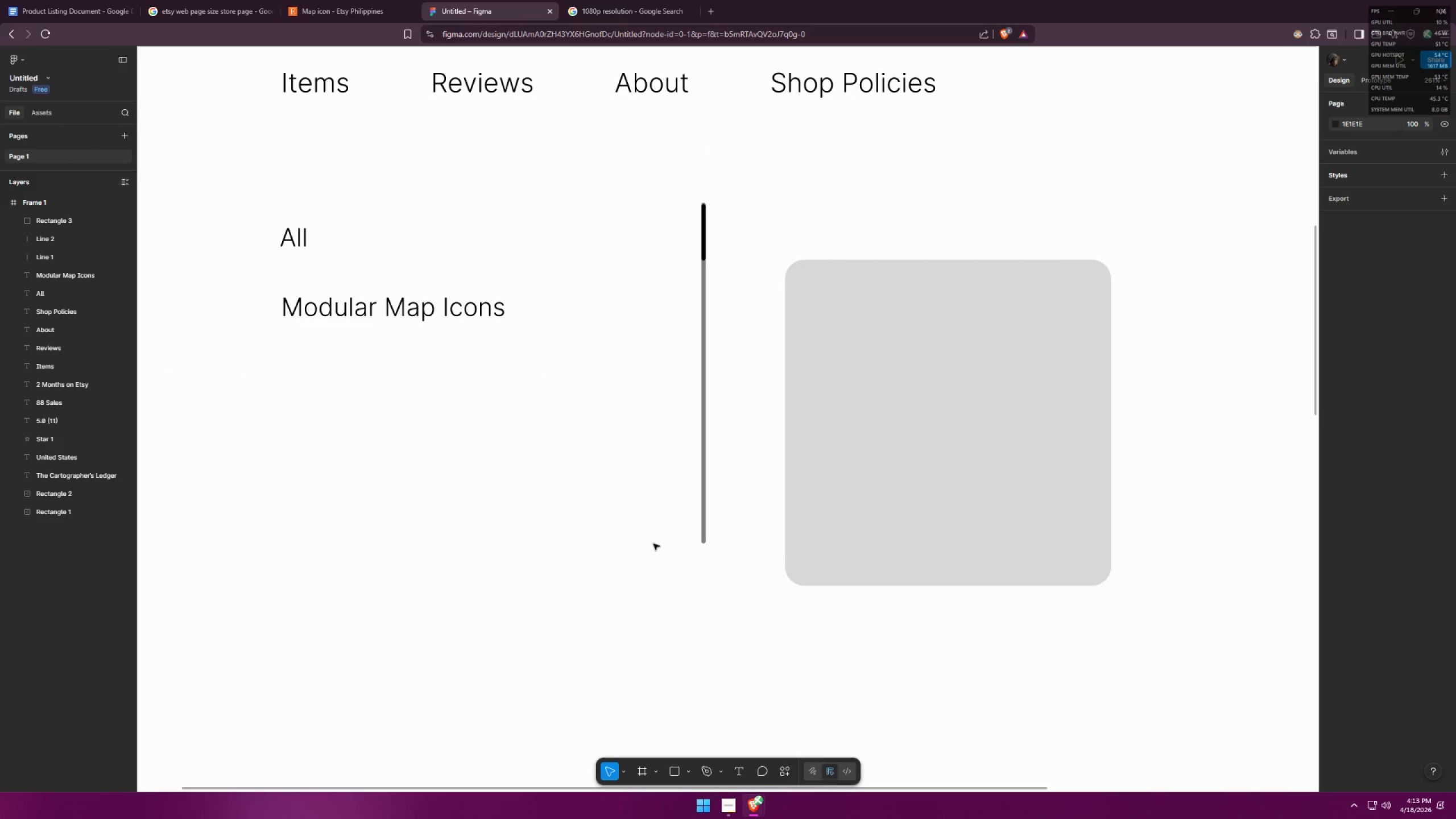 
hold_key(key=ShiftLeft, duration=1.5)
 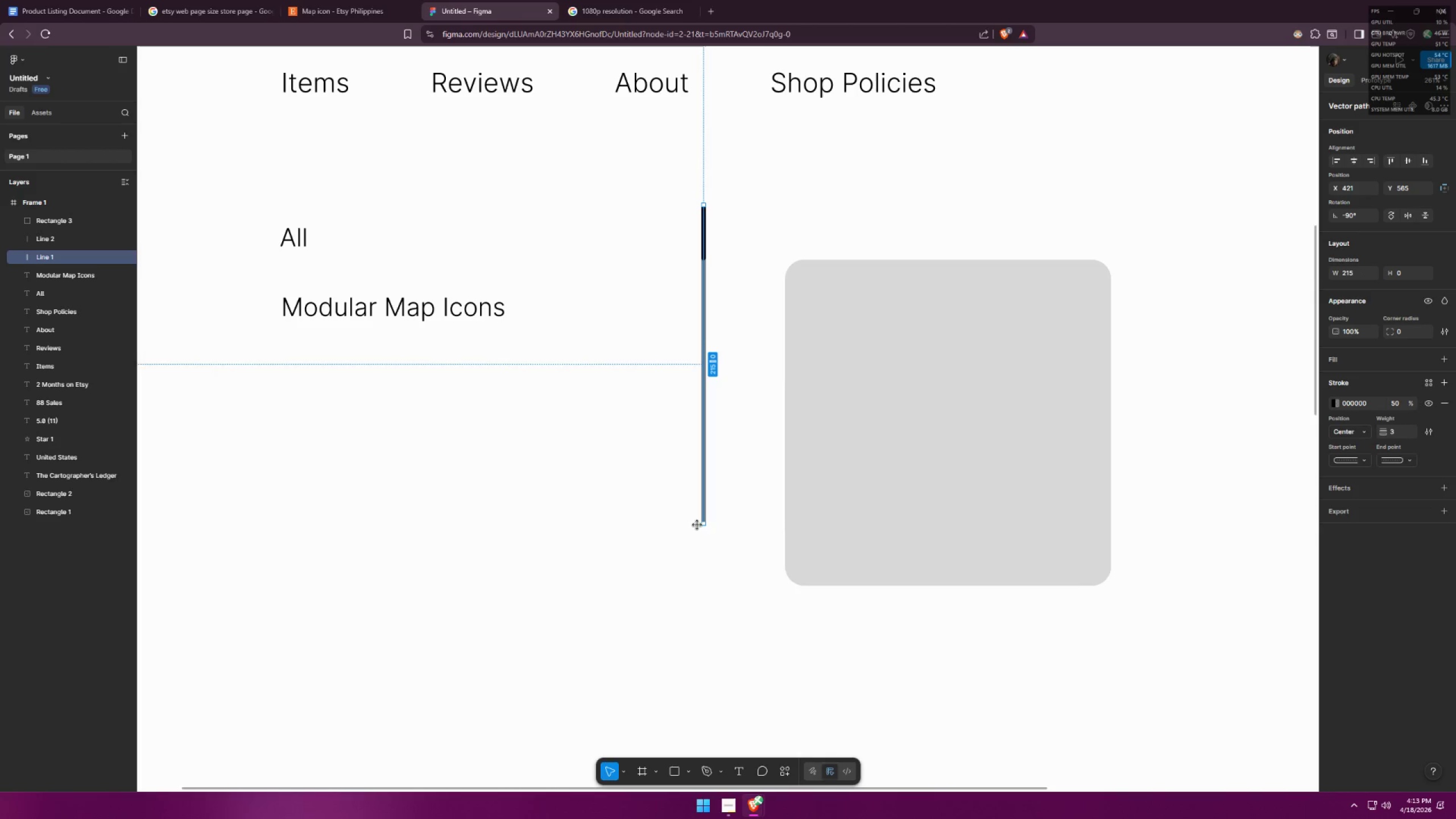 
hold_key(key=ShiftLeft, duration=1.05)
 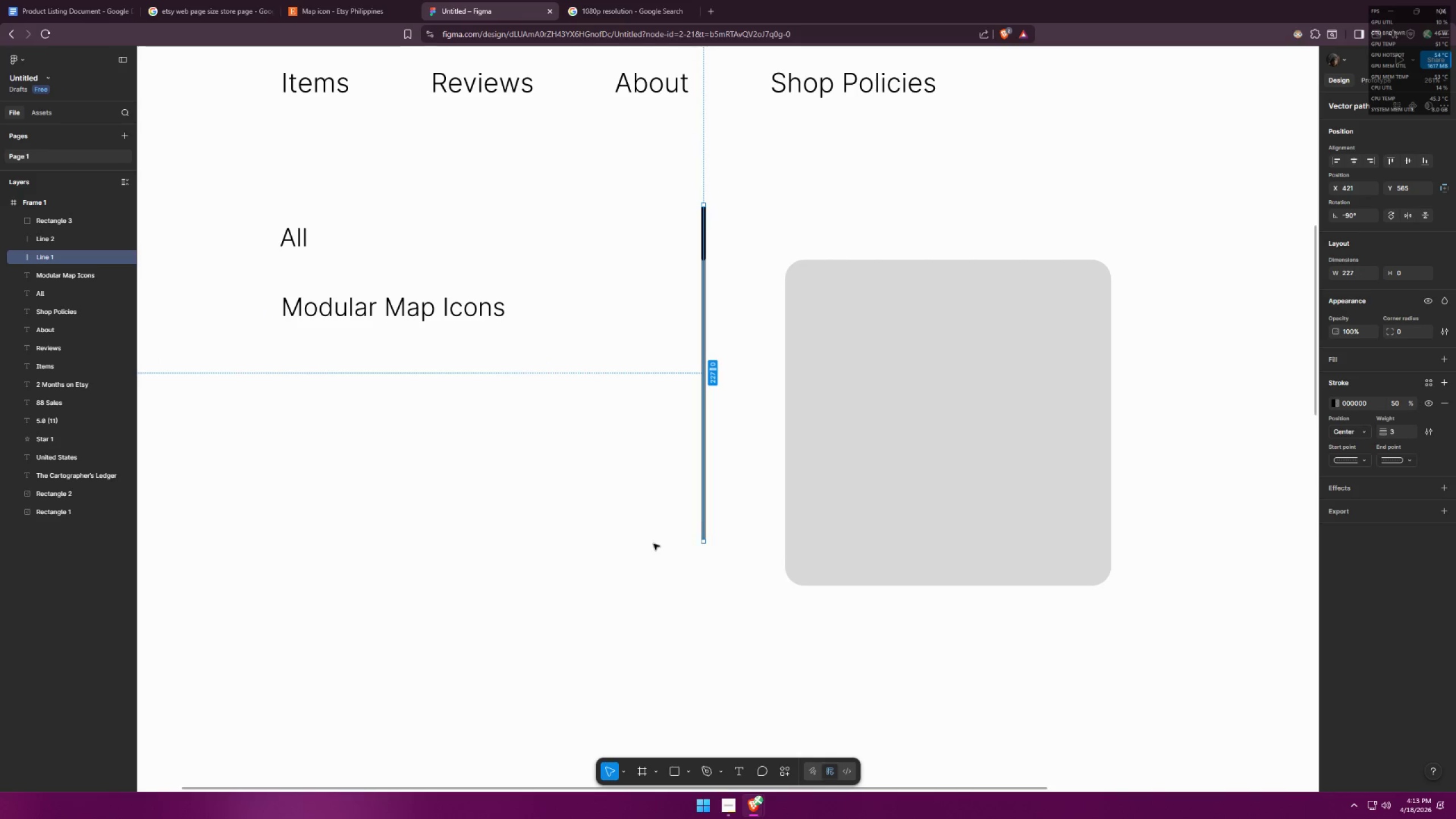 
left_click([653, 544])
 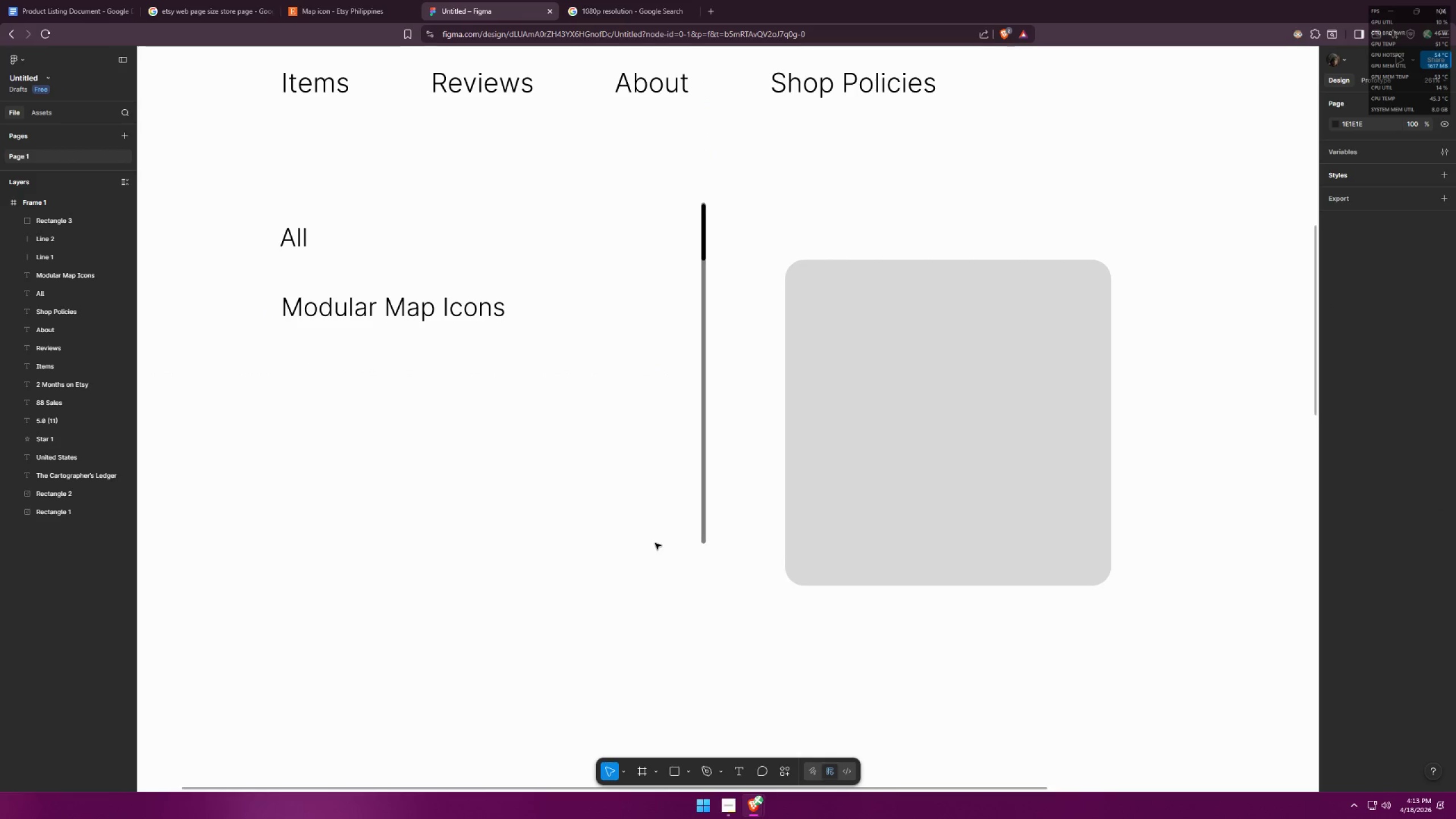 
key(Control+Z)
 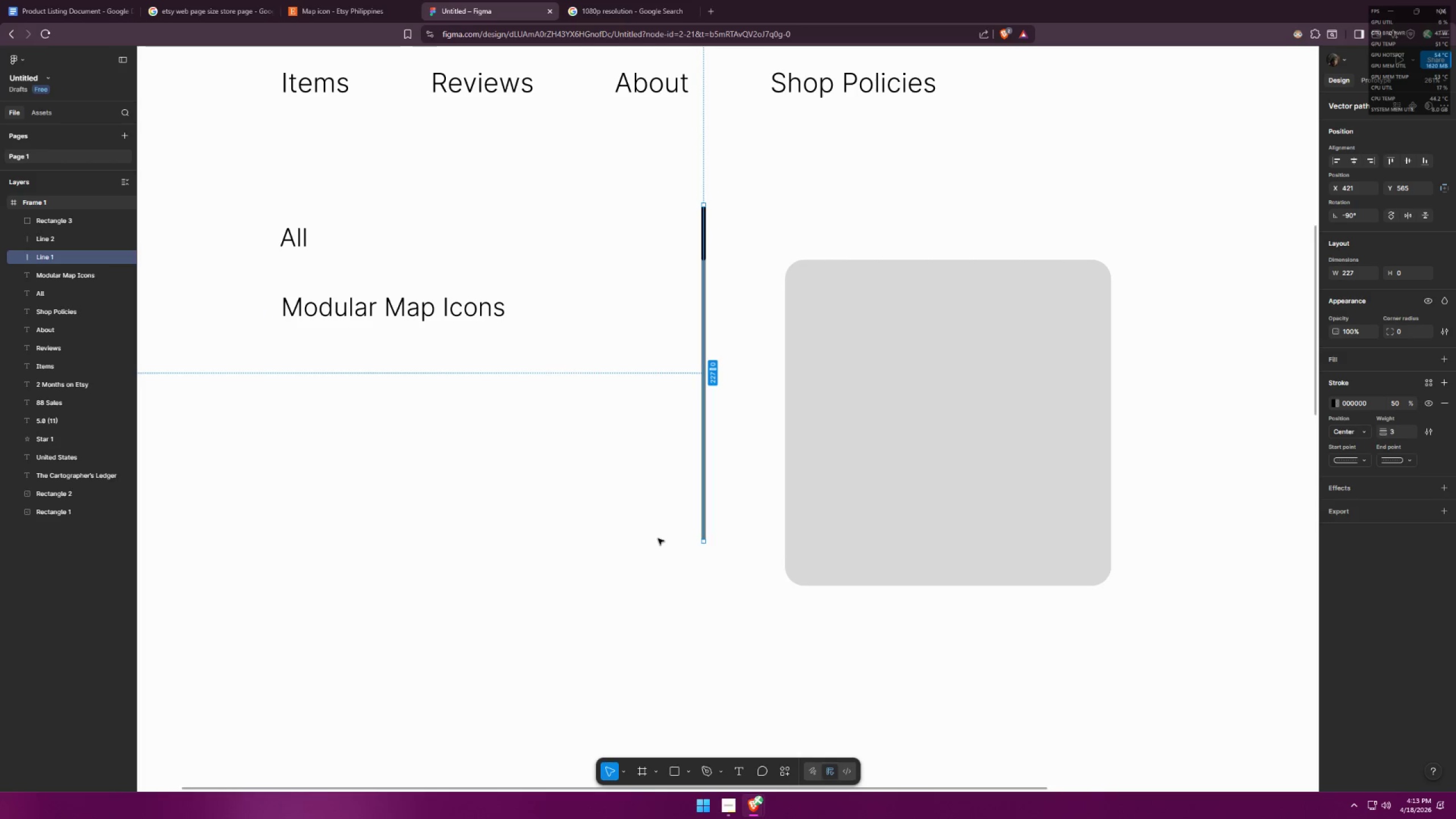 
key(Control+Z)
 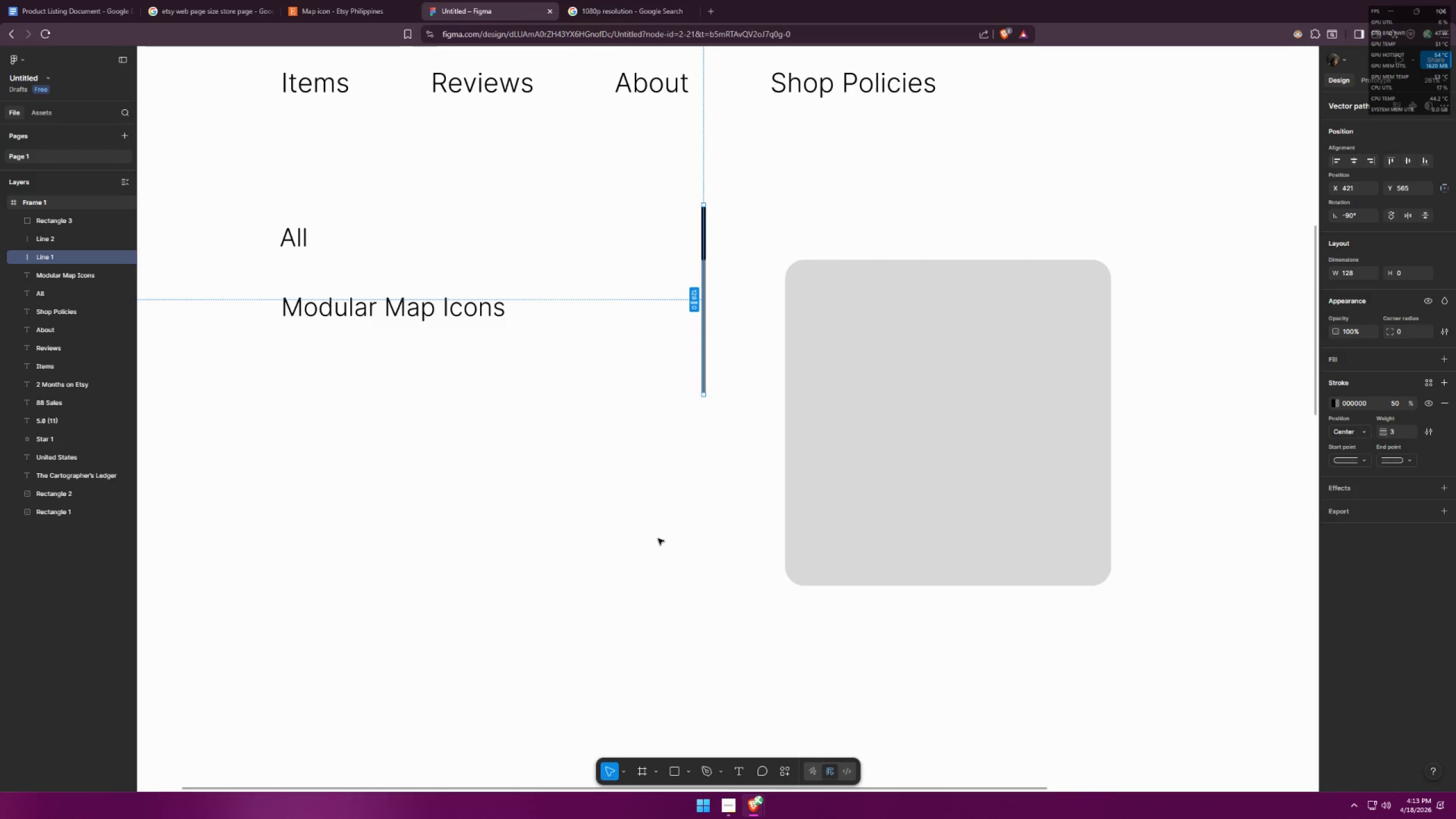 
key(Control+Shift+ShiftLeft)
 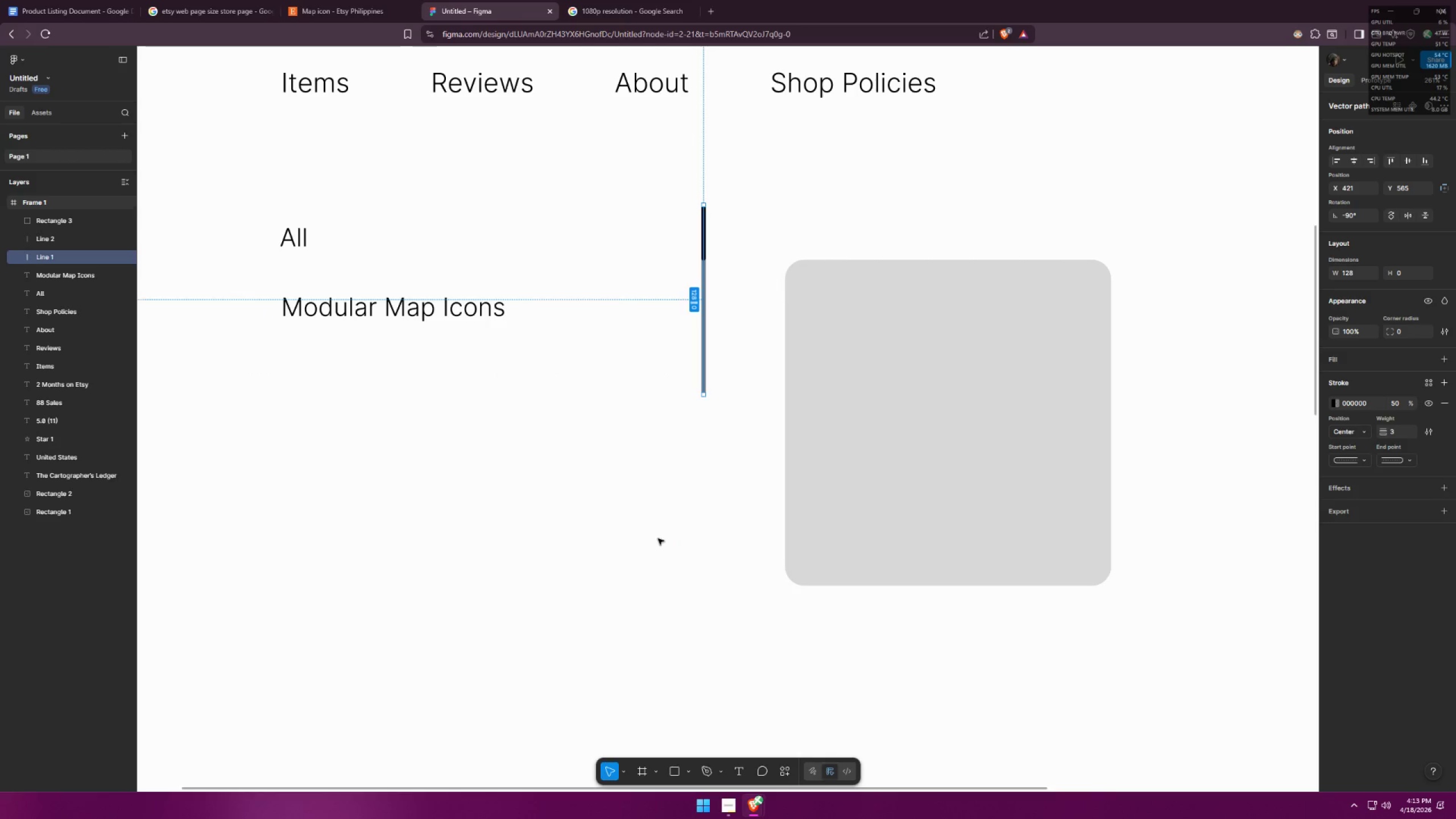 
key(Control+Shift+Z)
 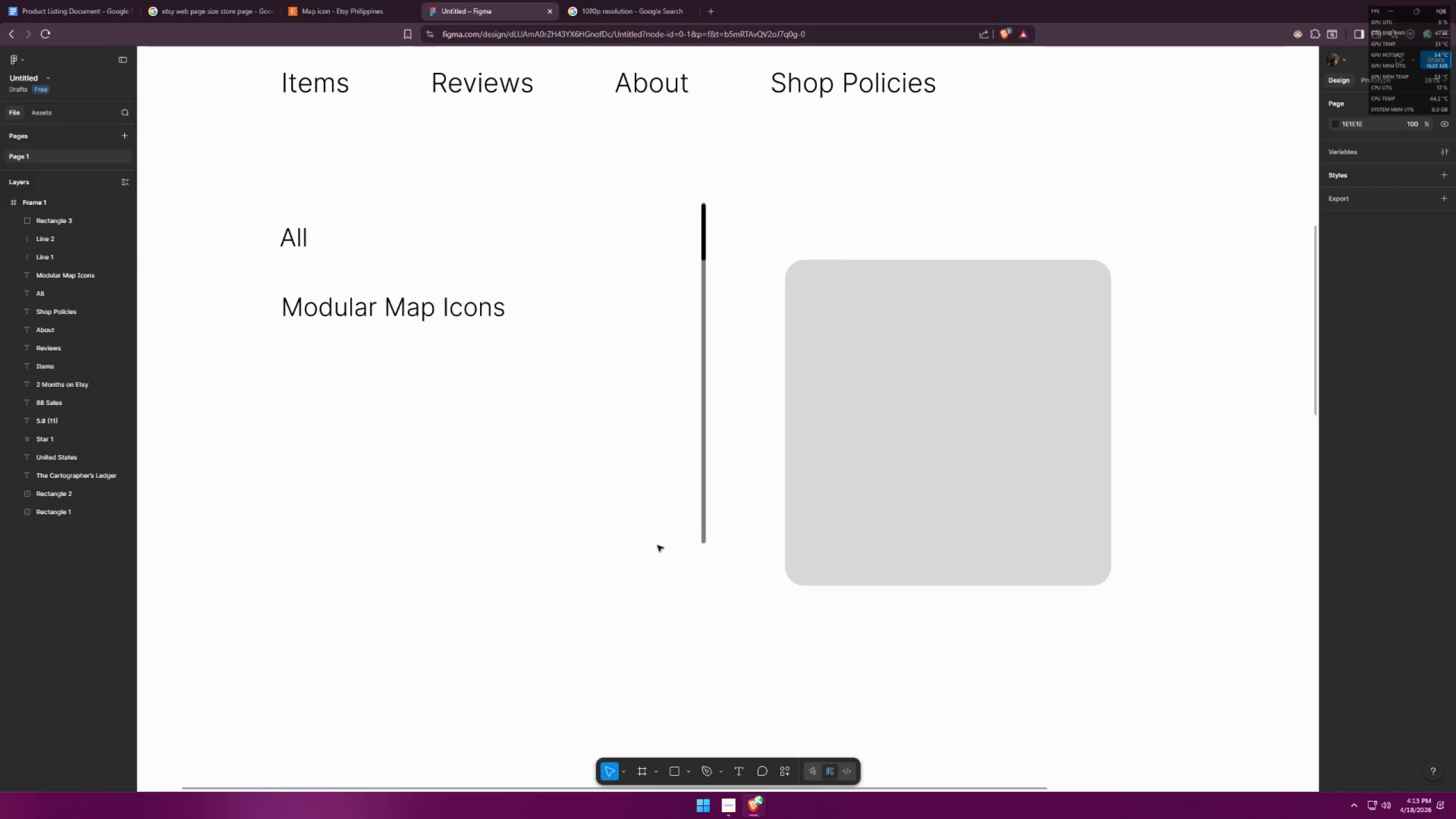 
hold_key(key=ControlLeft, duration=0.53)
scroll: coordinate [622, 416], scroll_direction: down, amount: 6.0
 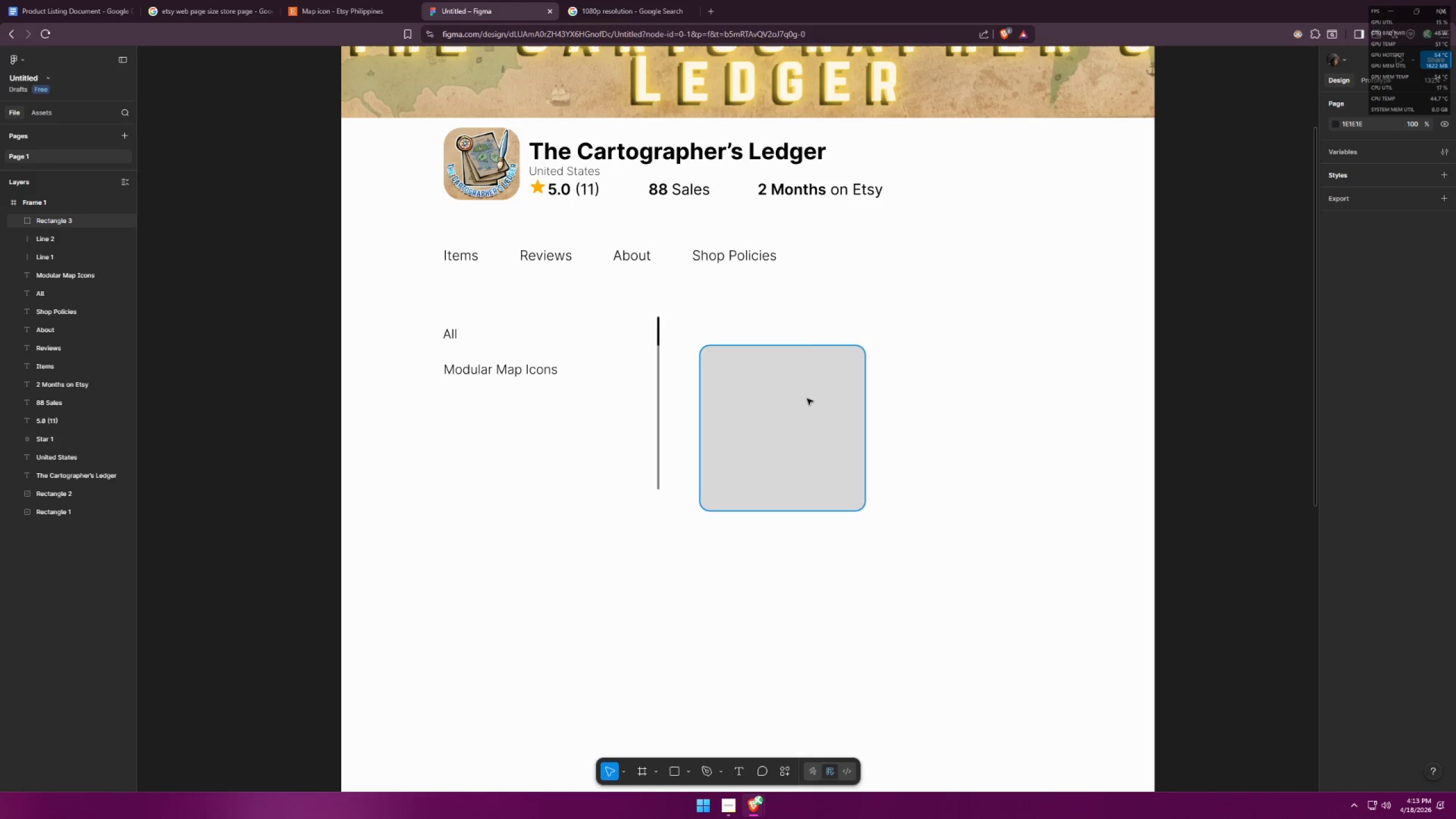 
key(Alt+AltLeft)
 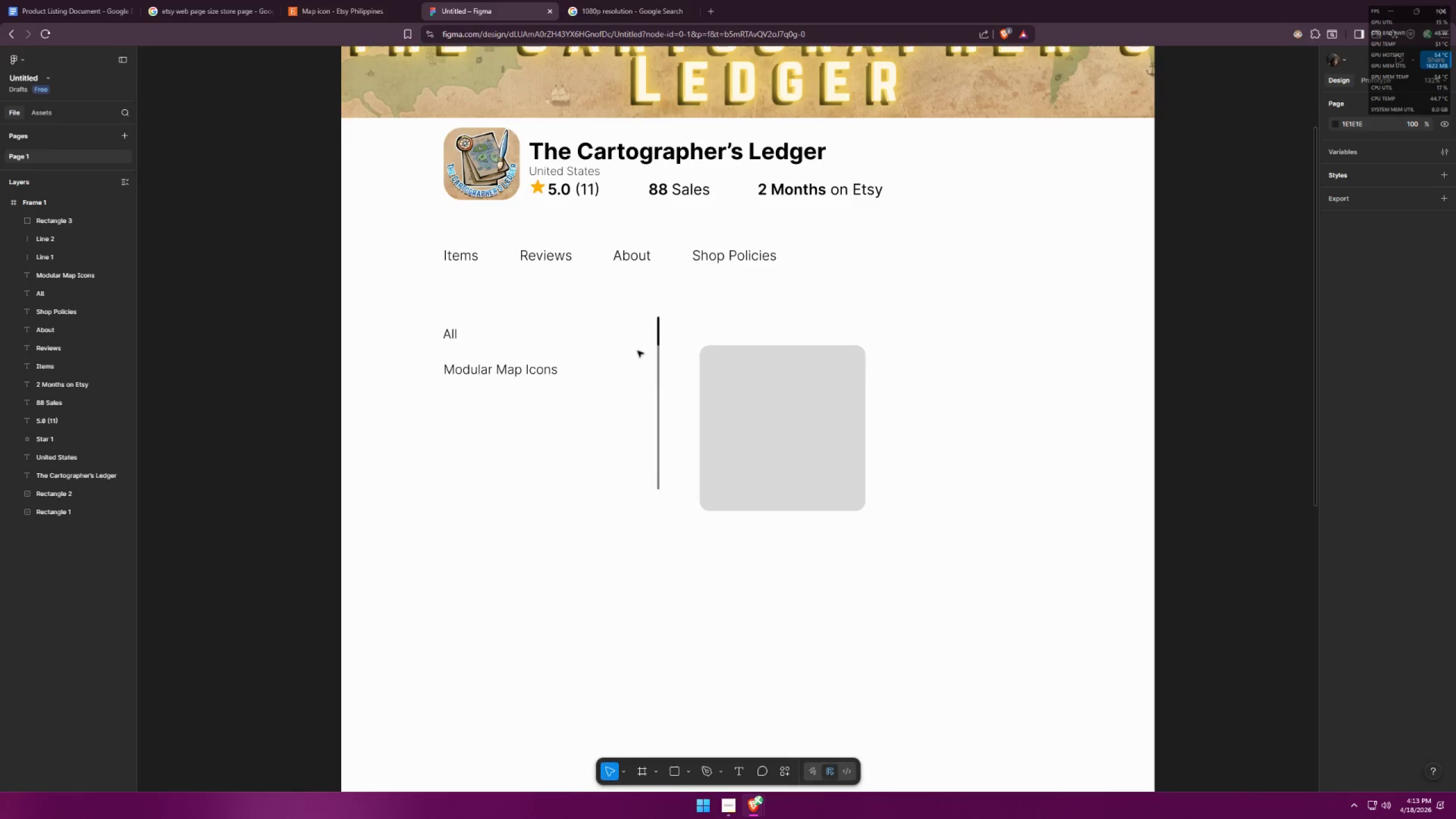 
key(Alt+Tab)
 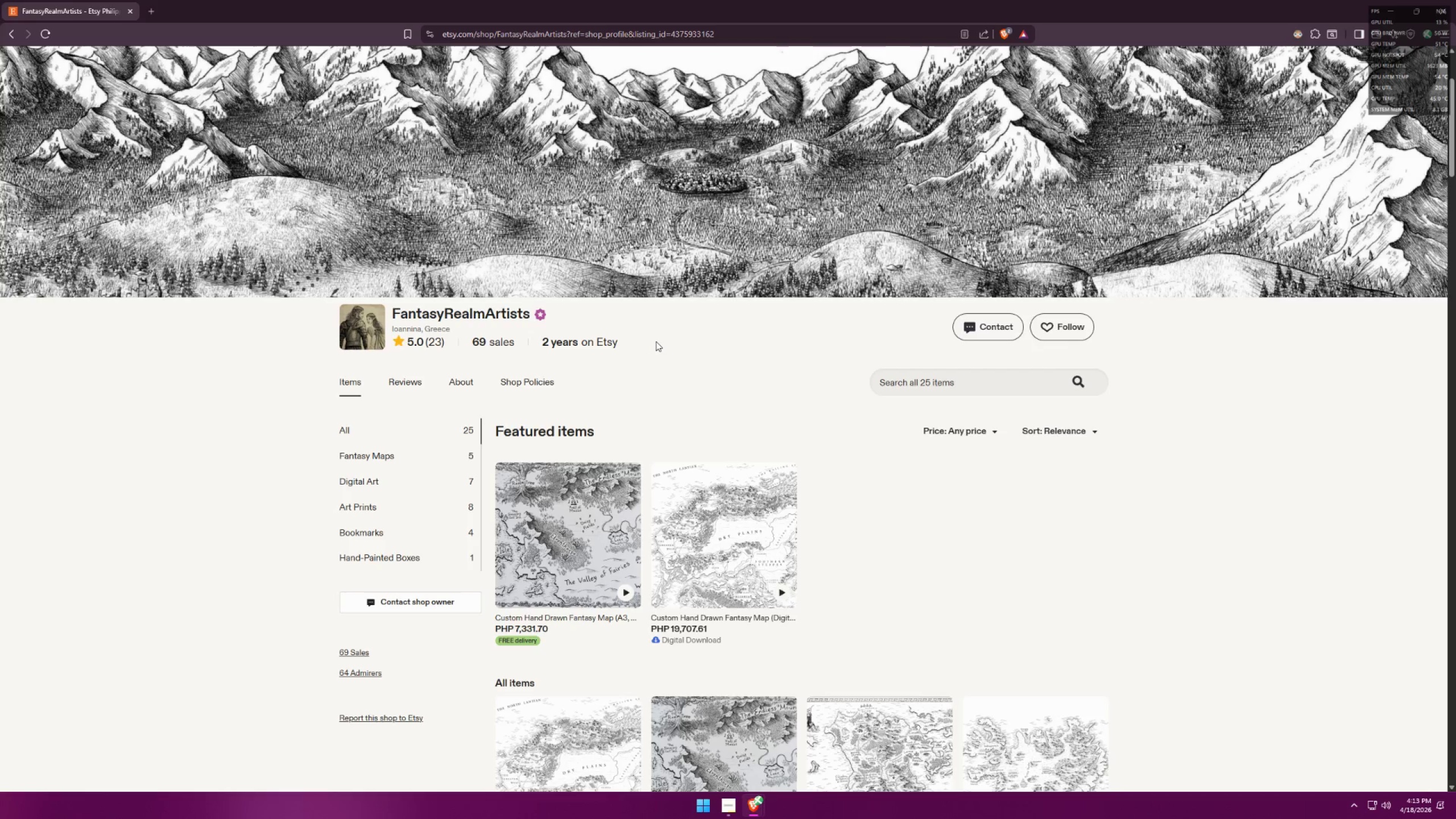 
key(Alt+AltLeft)
 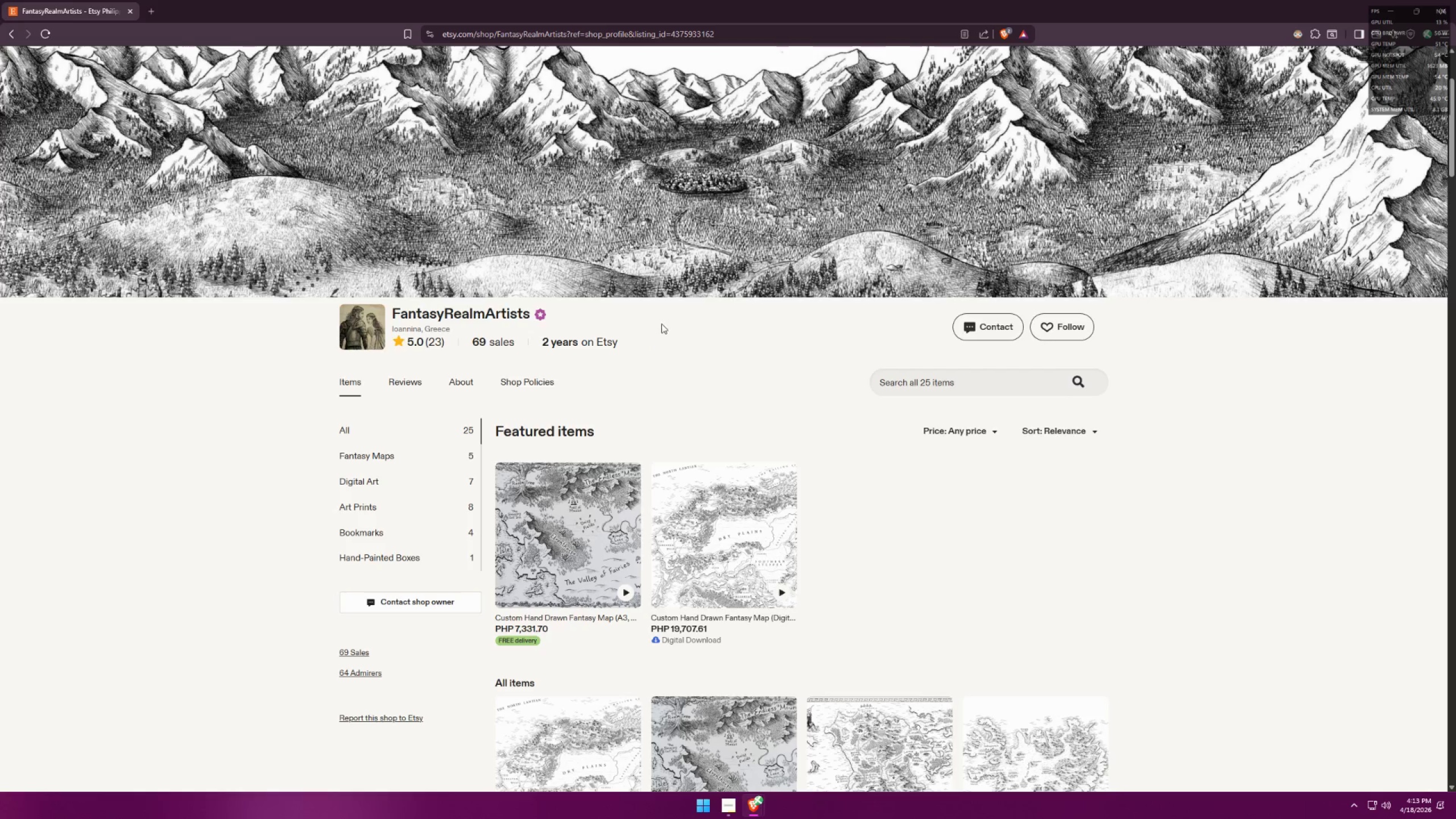 
key(Alt+Tab)
 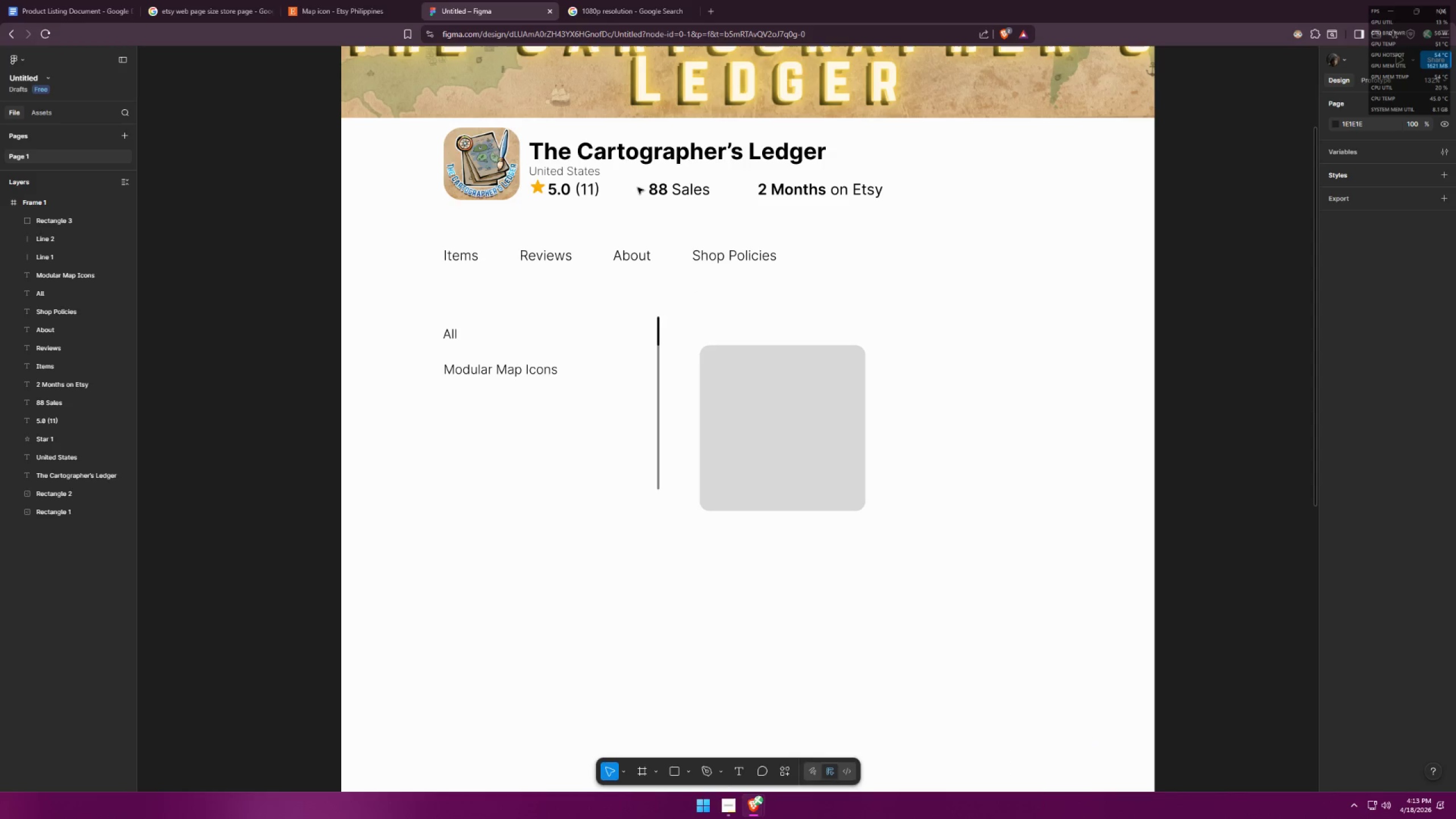 
left_click([640, 151])
 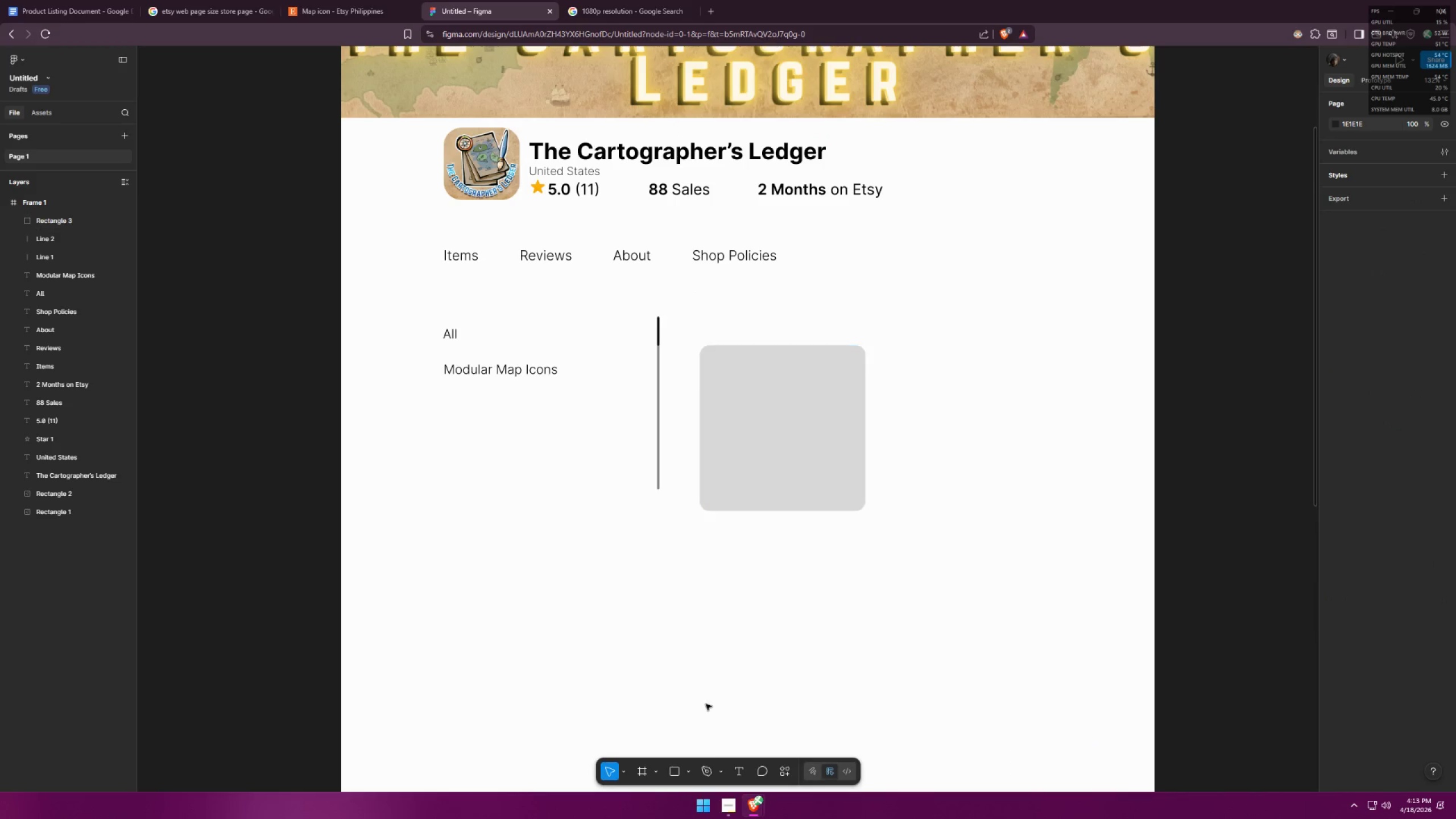 
left_click([743, 776])
 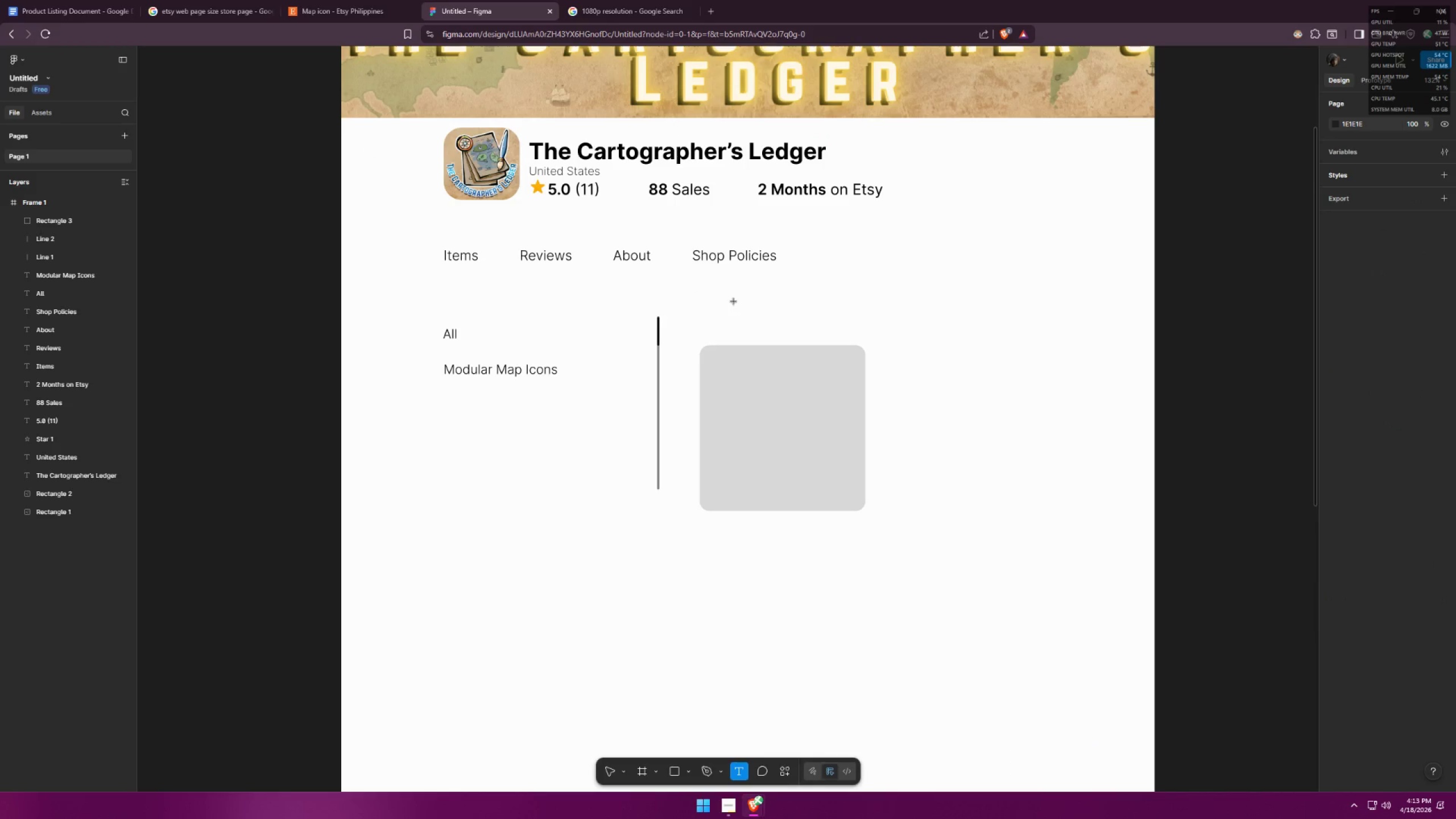 
left_click([693, 318])
 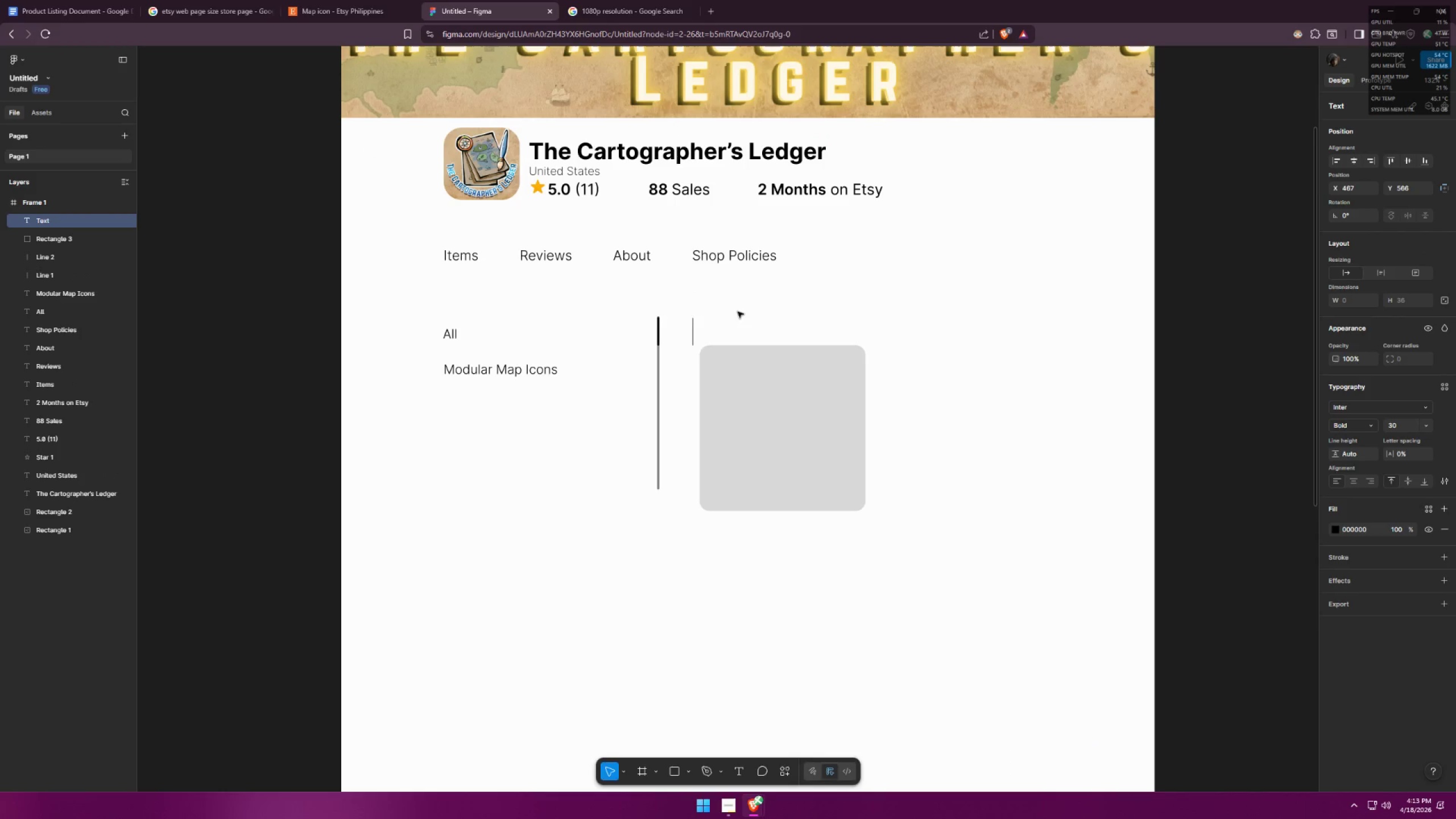 
type(Feature Items)
 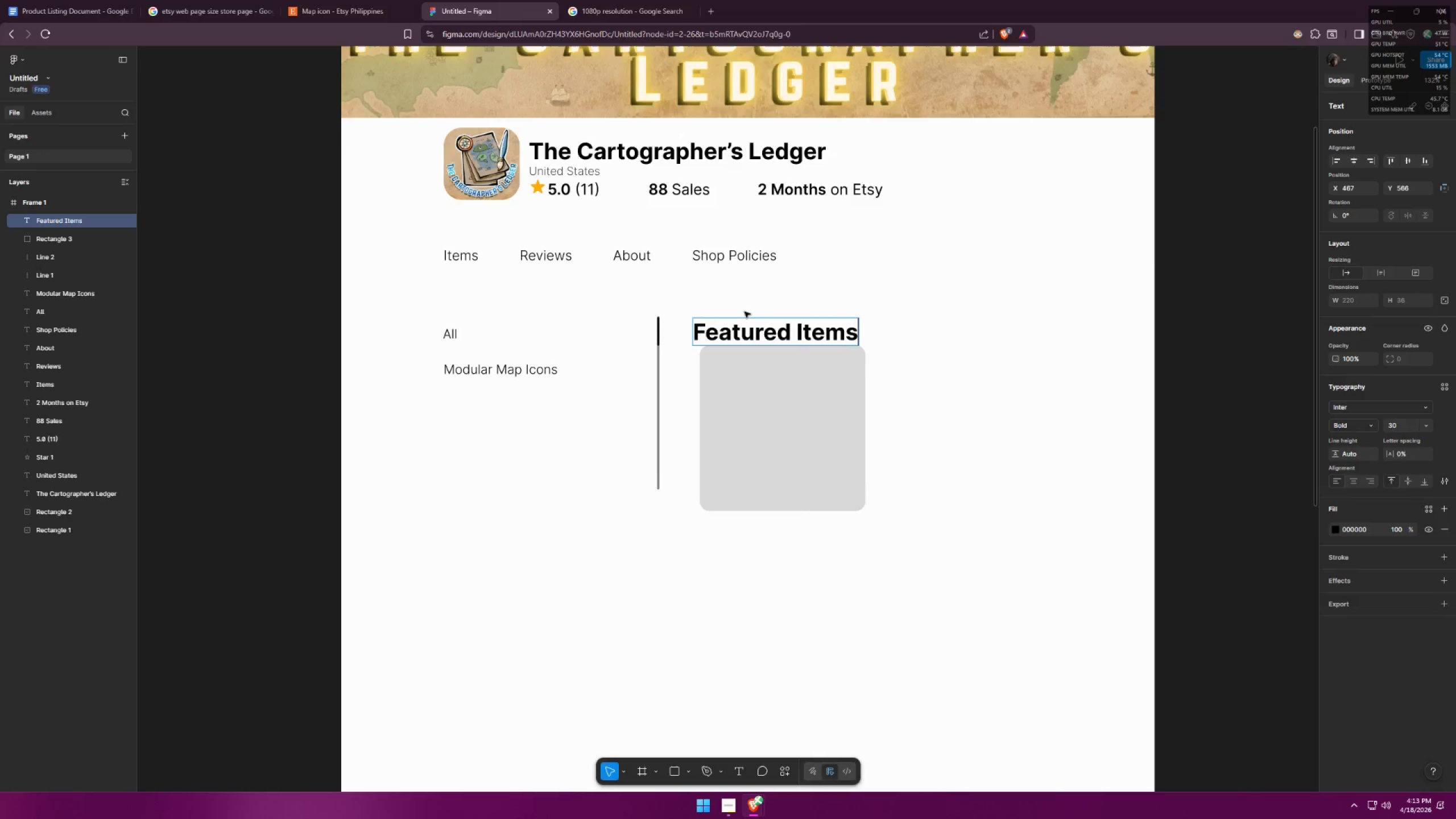 
key(Alt+AltLeft)
 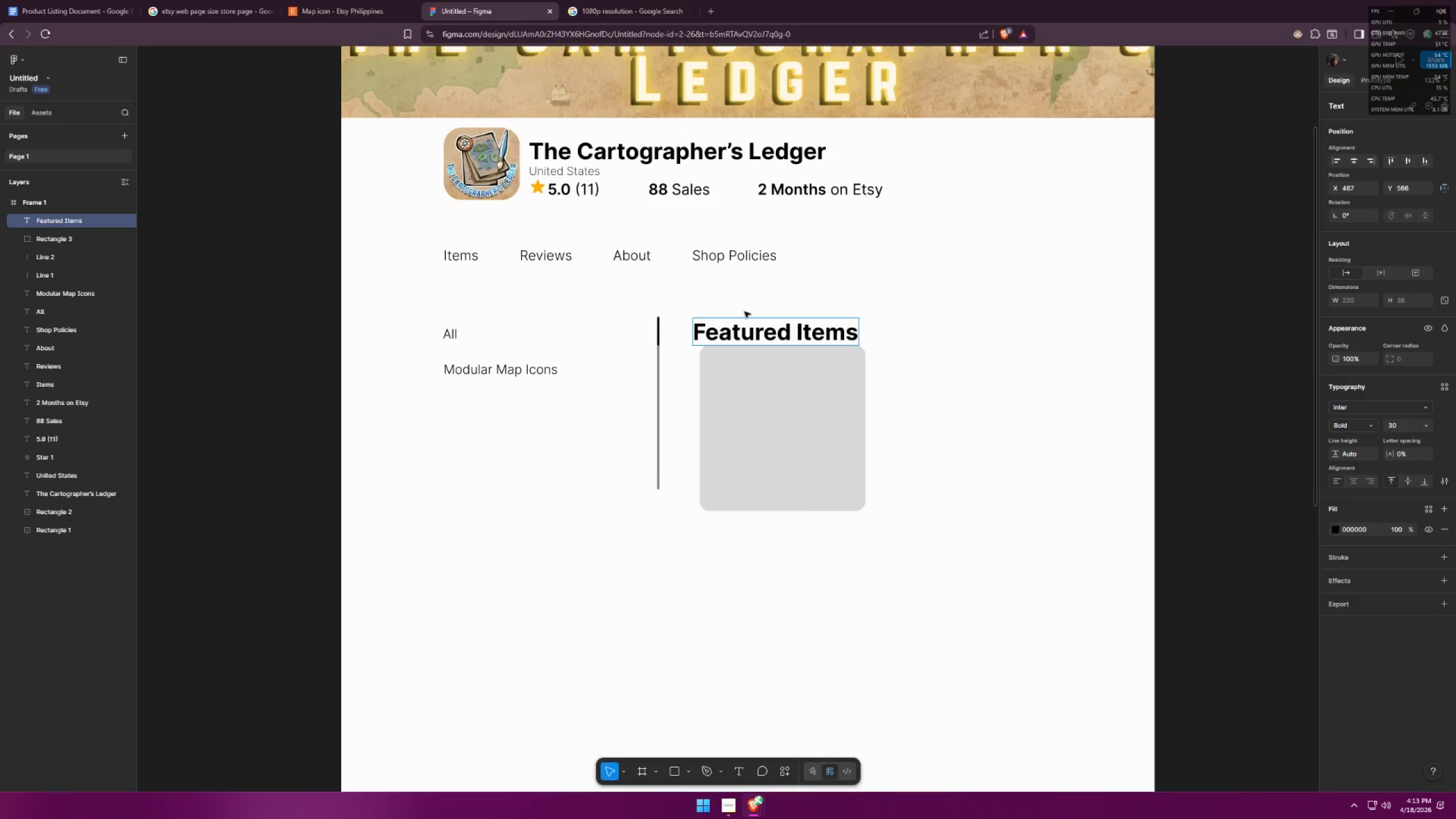 
key(Alt+Tab)
 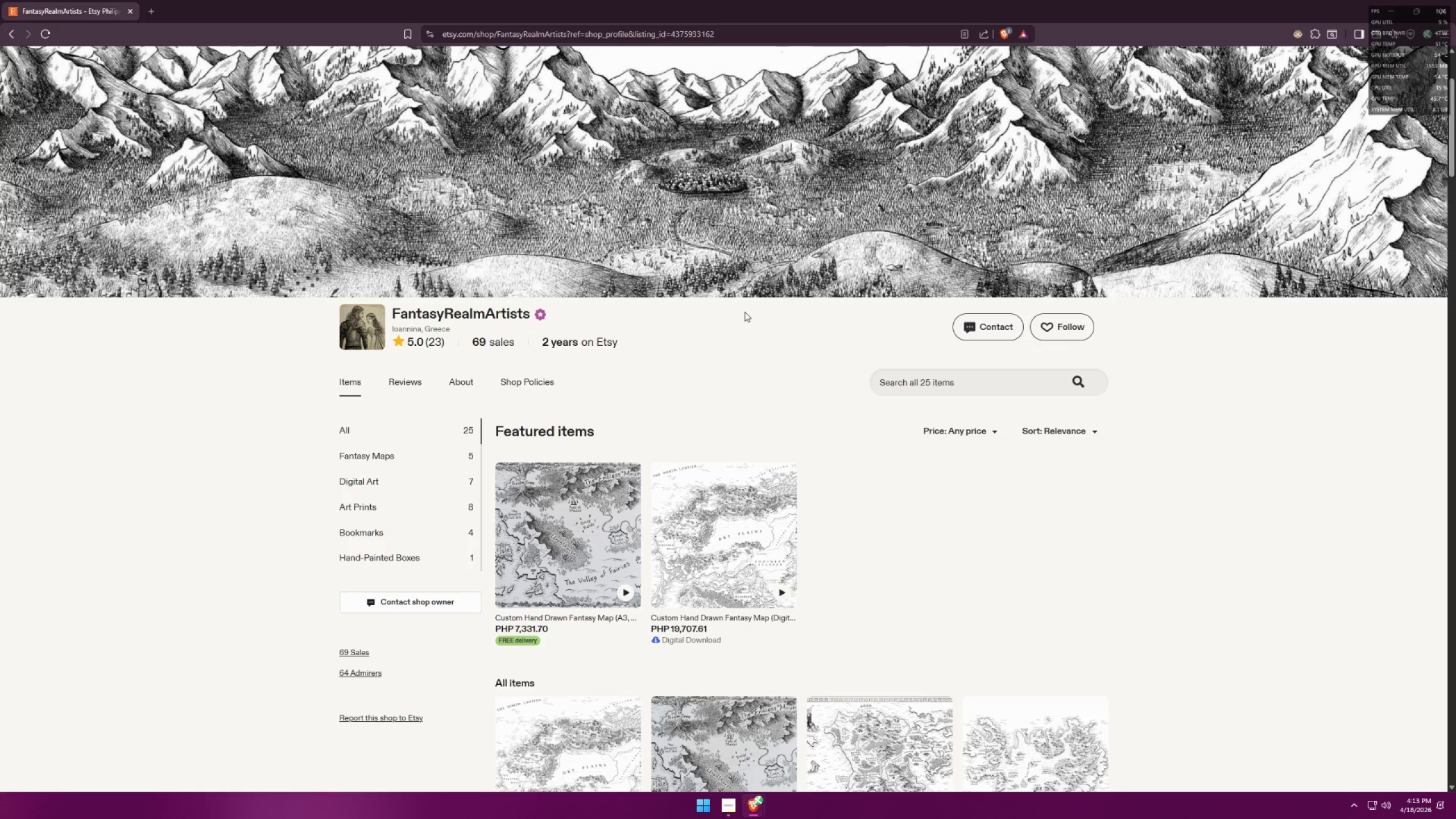 
key(Alt+AltLeft)
 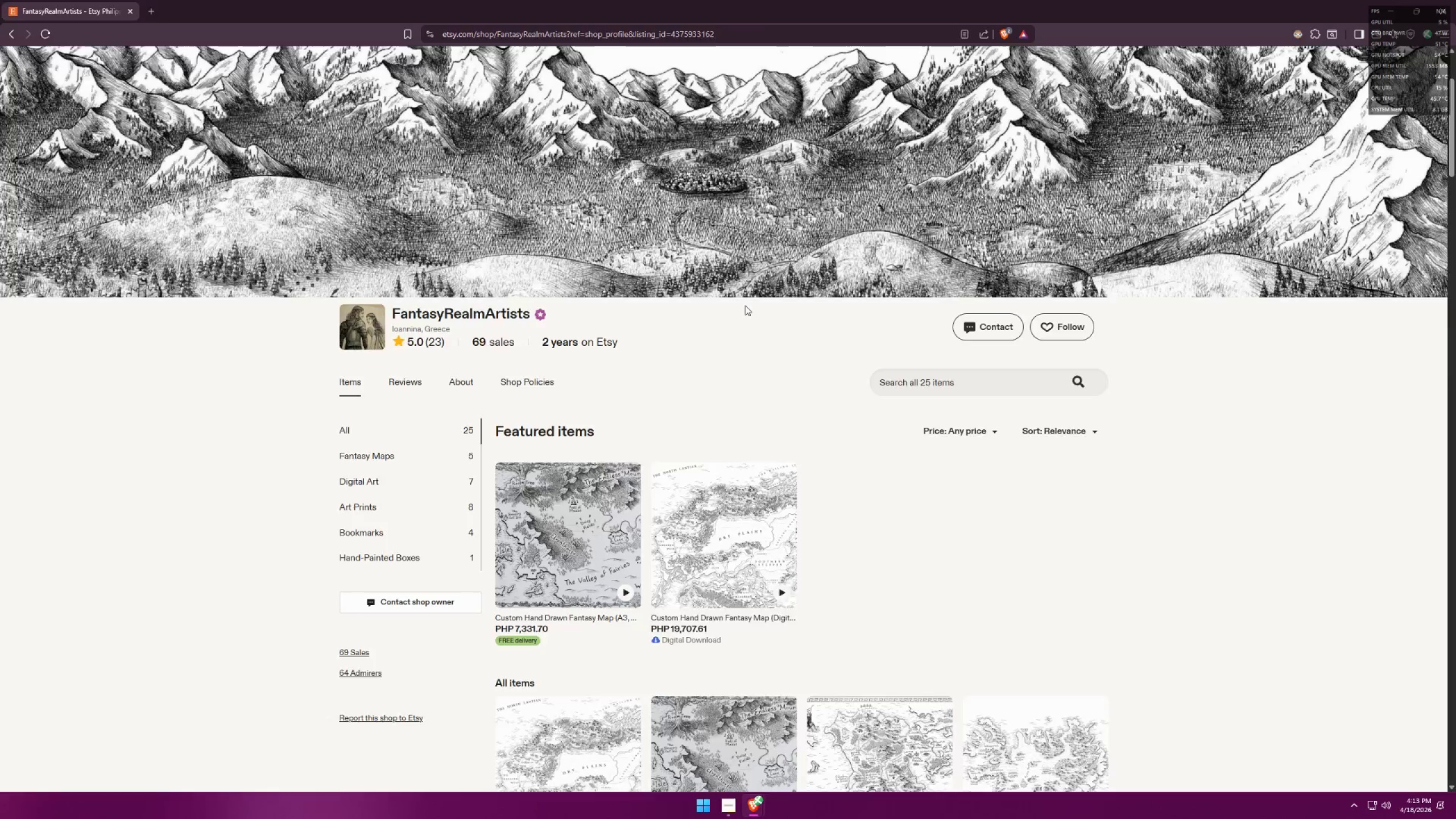 
key(Alt+Tab)
 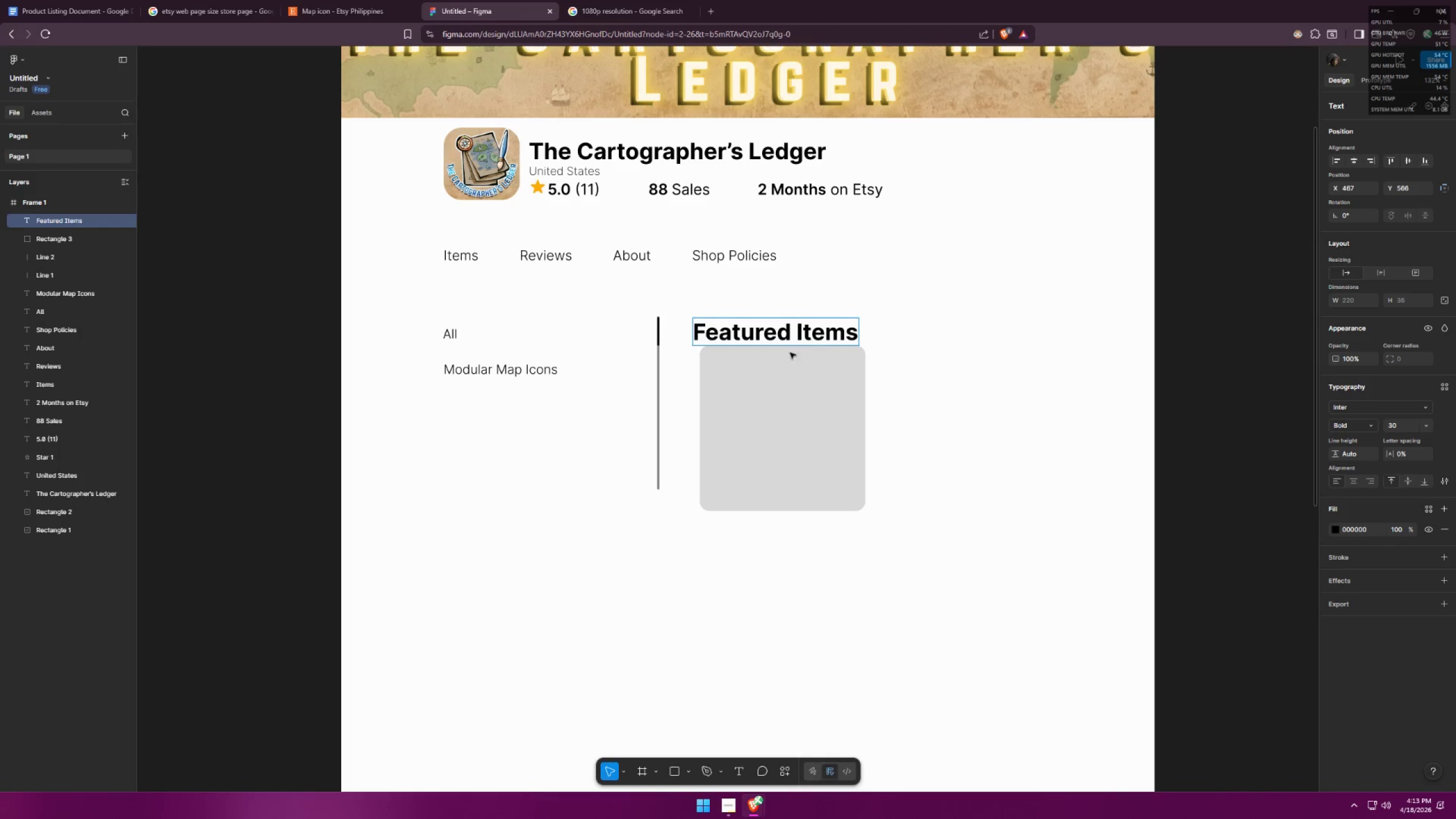 
left_click([803, 330])
 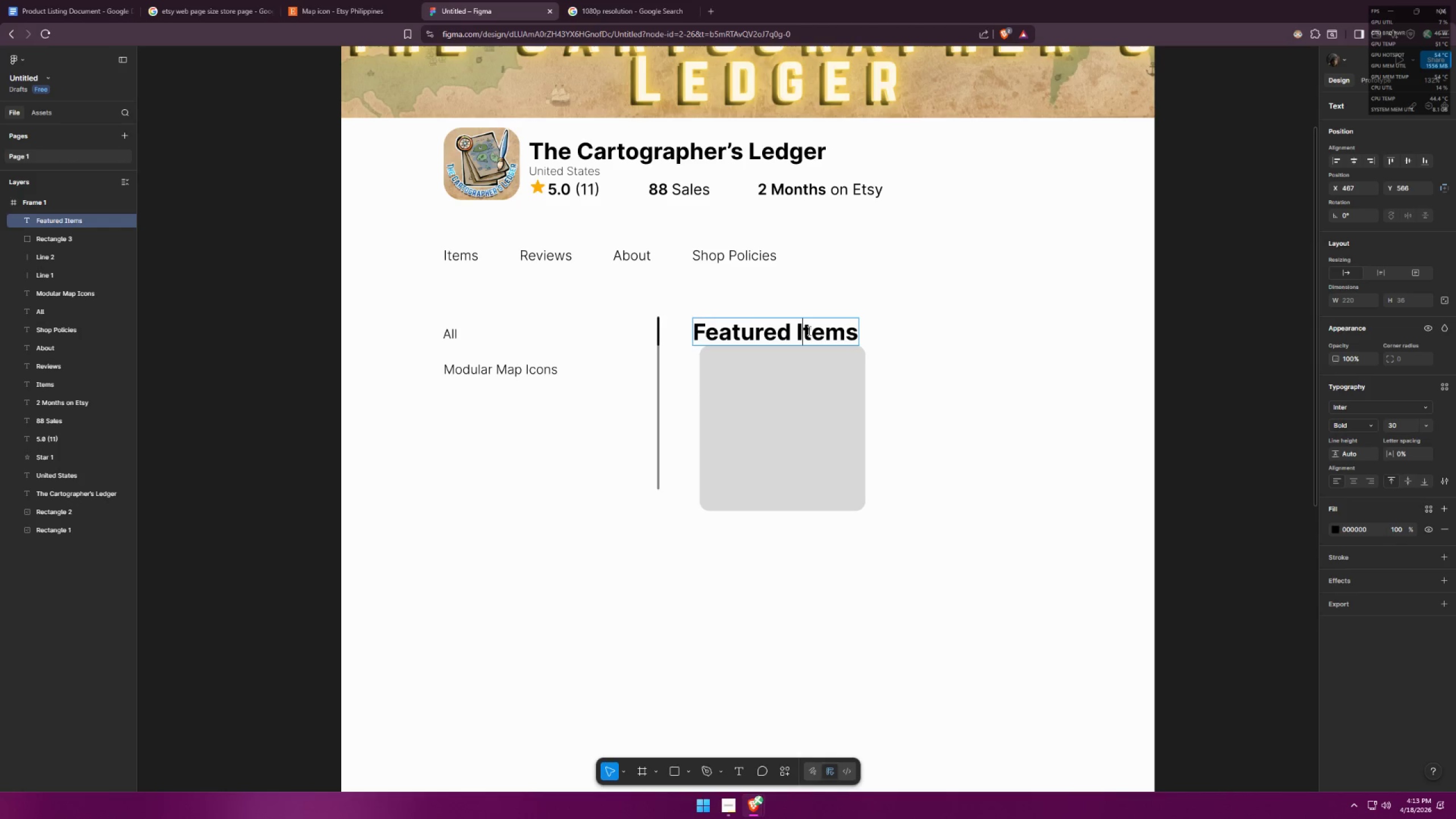 
key(Backspace)
 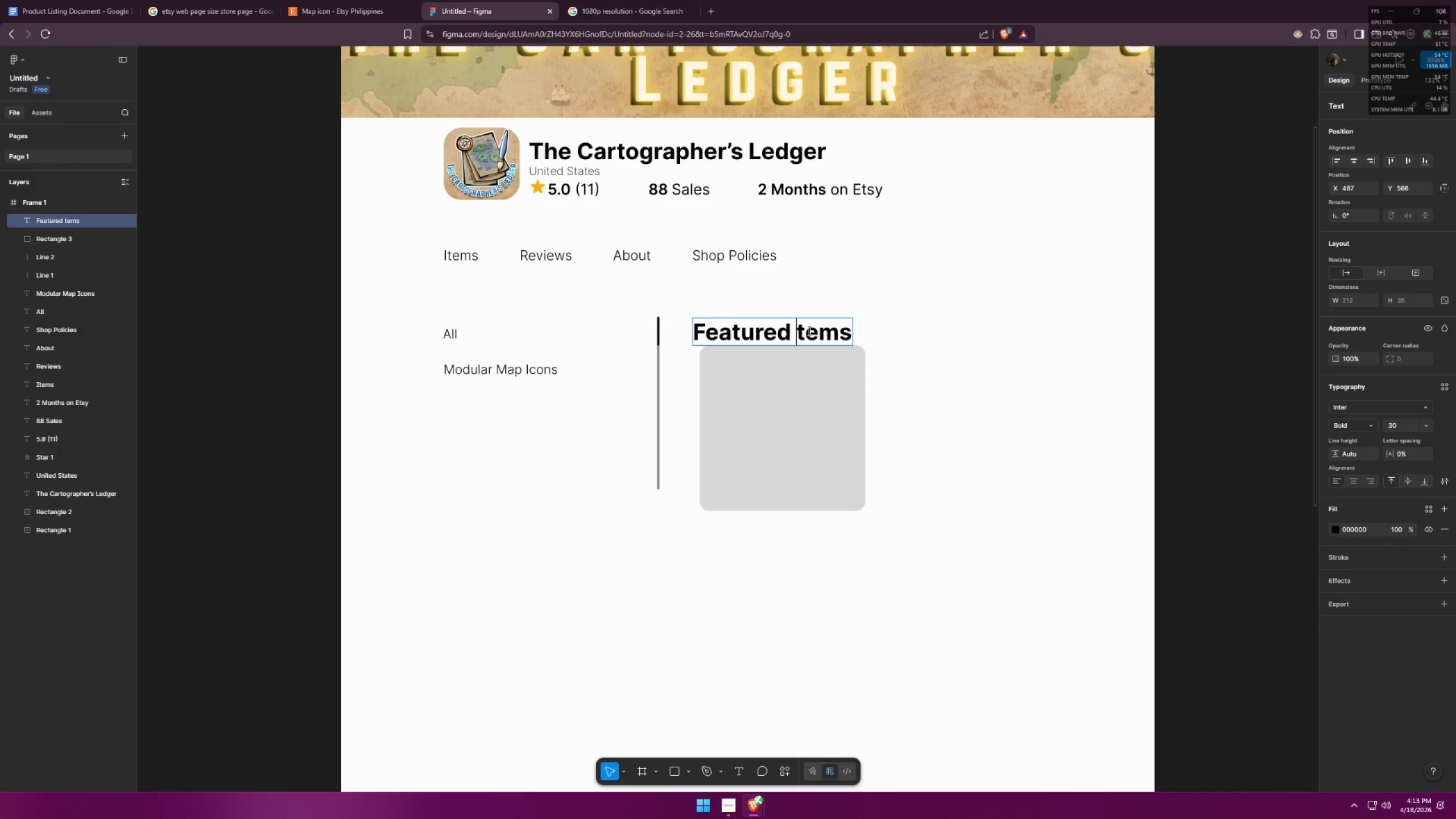 
key(I)
 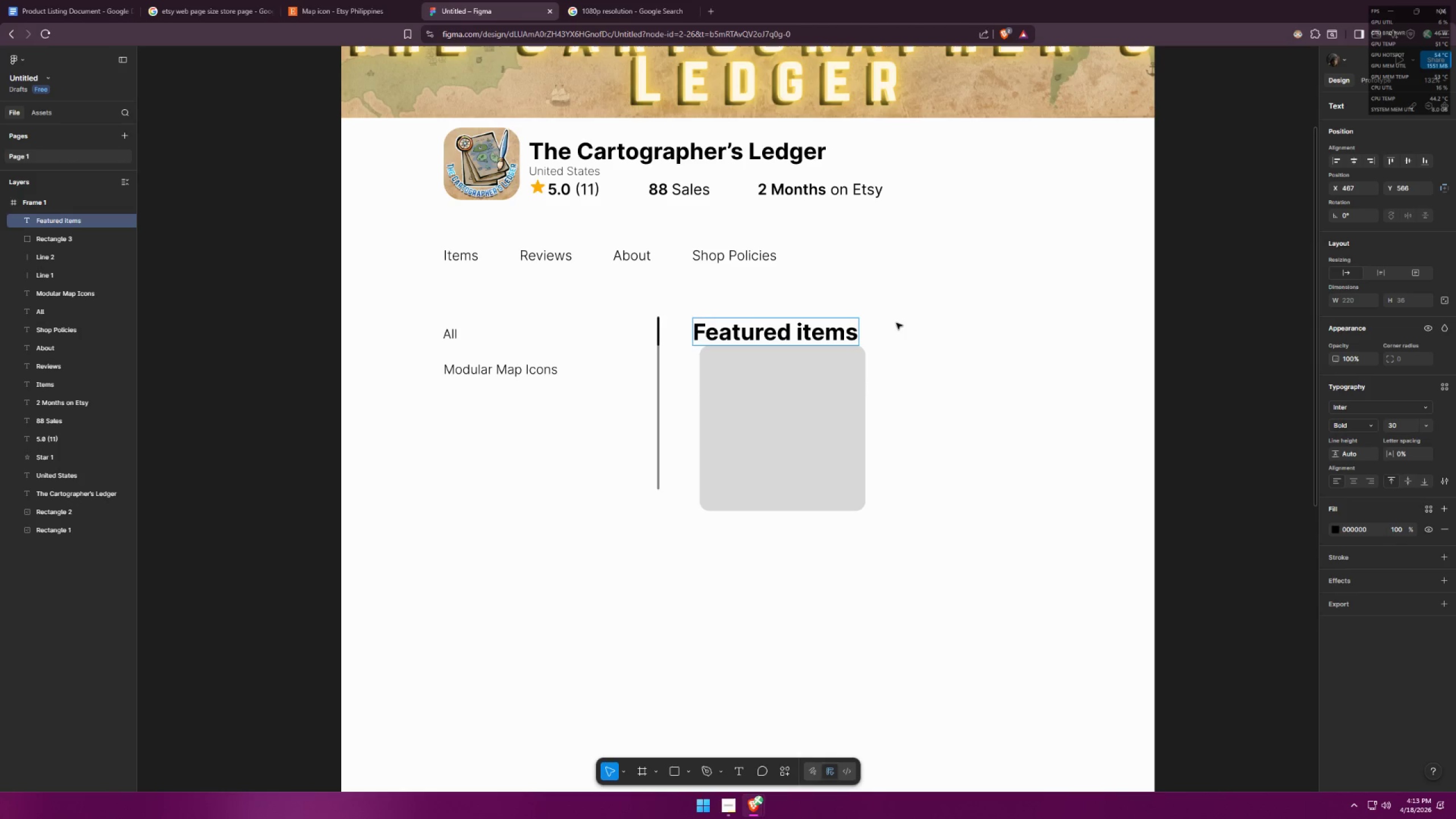 
key(Control+ControlLeft)
 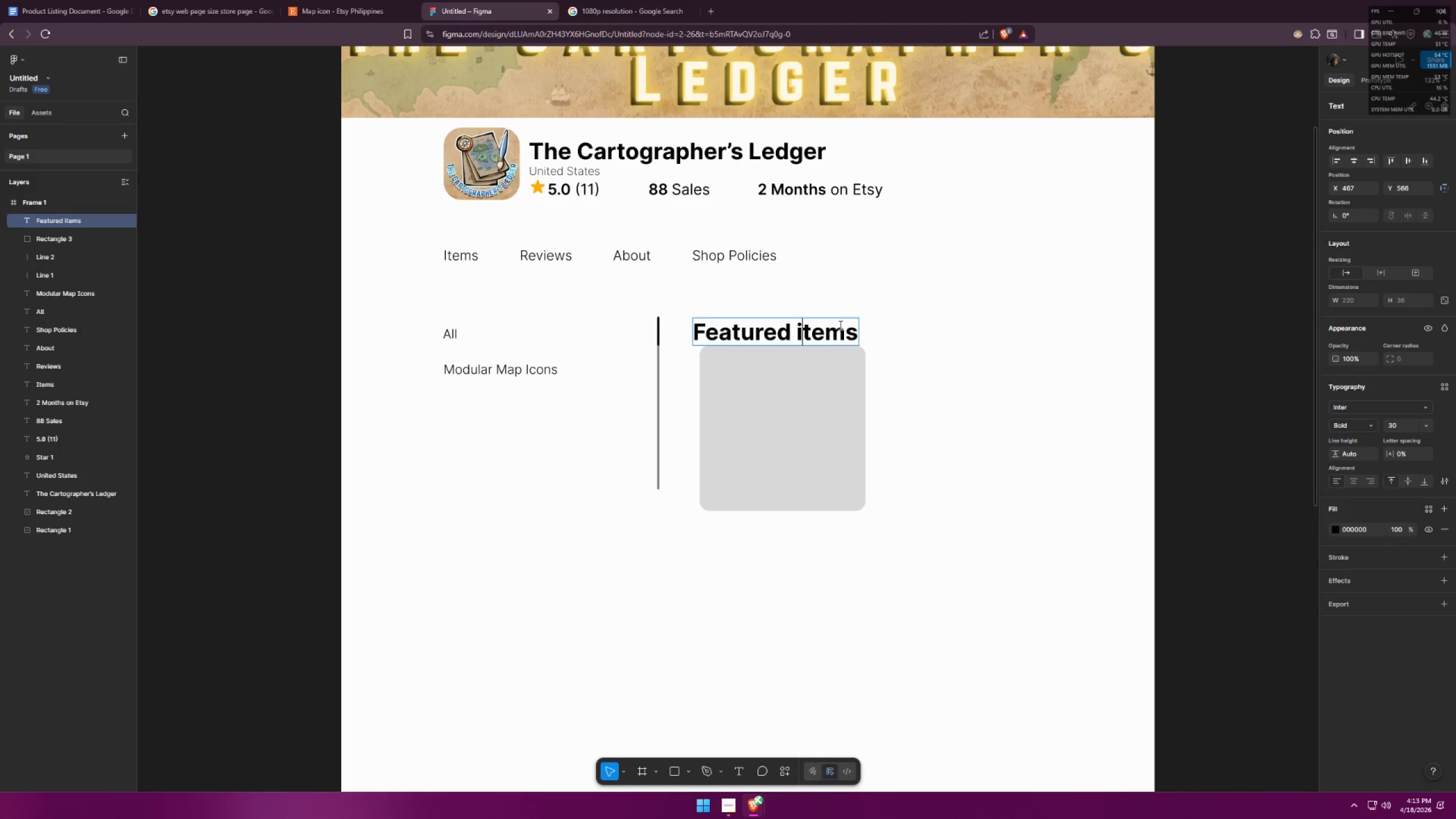 
key(Control+A)
 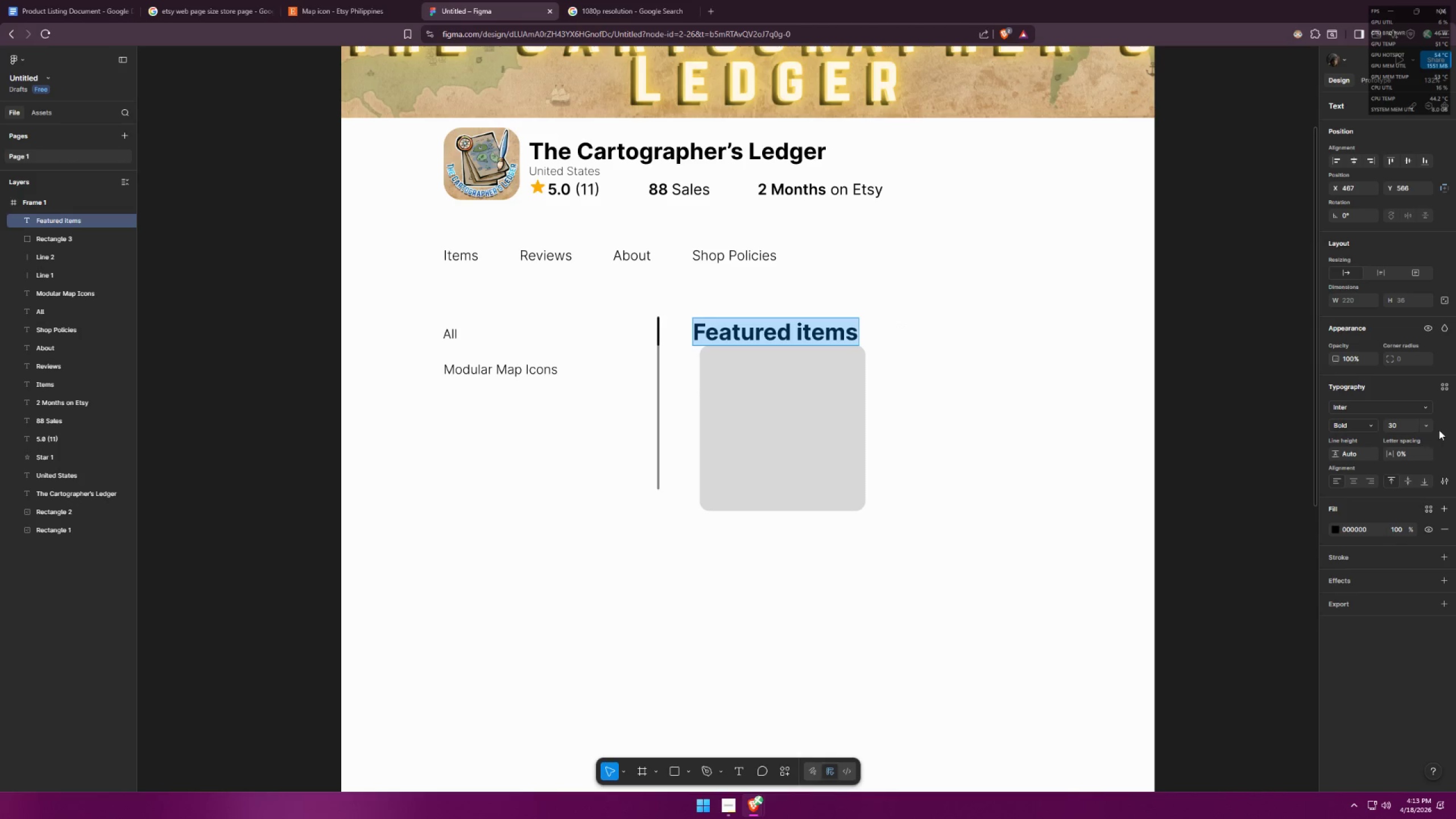 
left_click([1400, 428])
 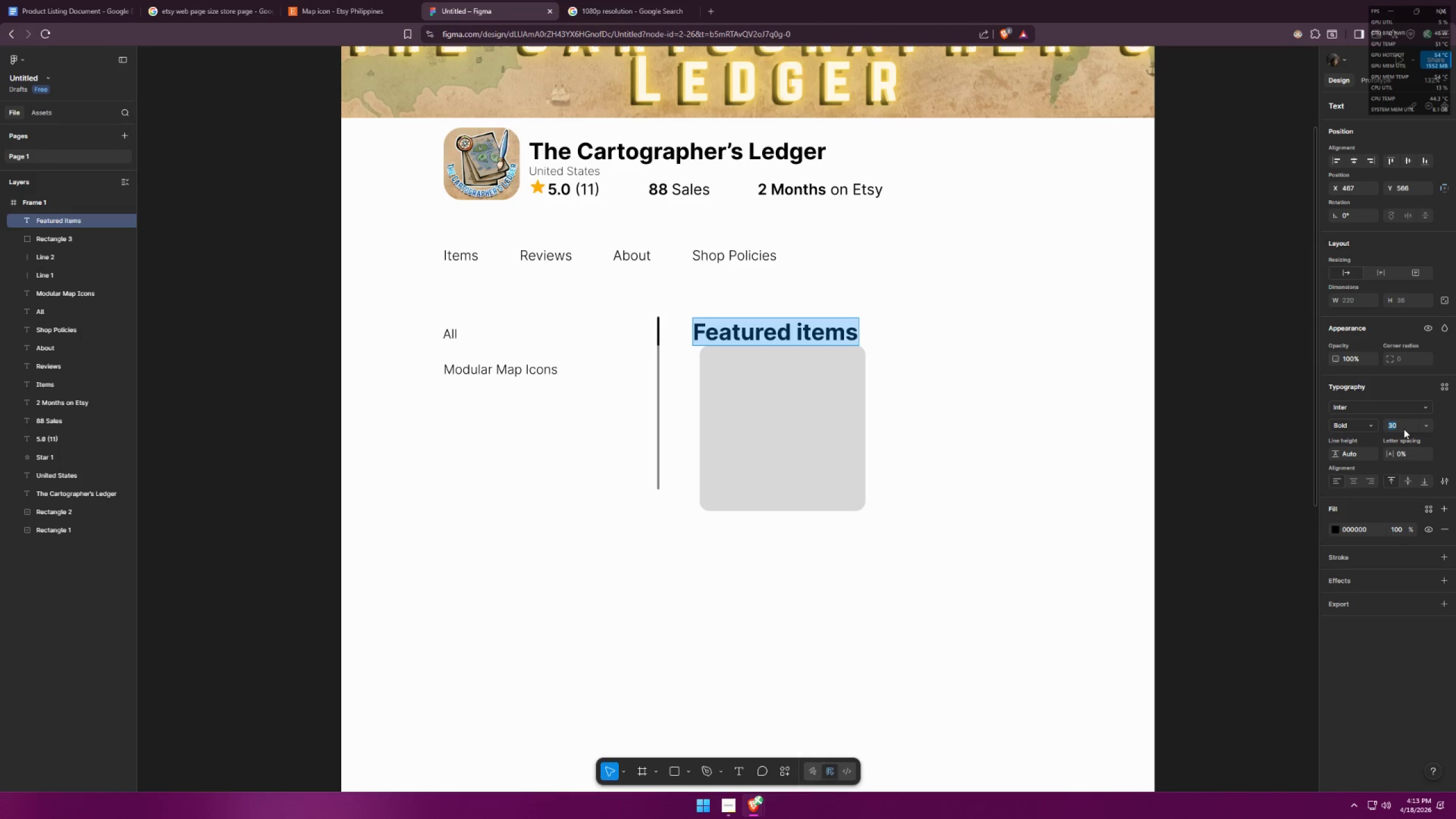 
type(28)
 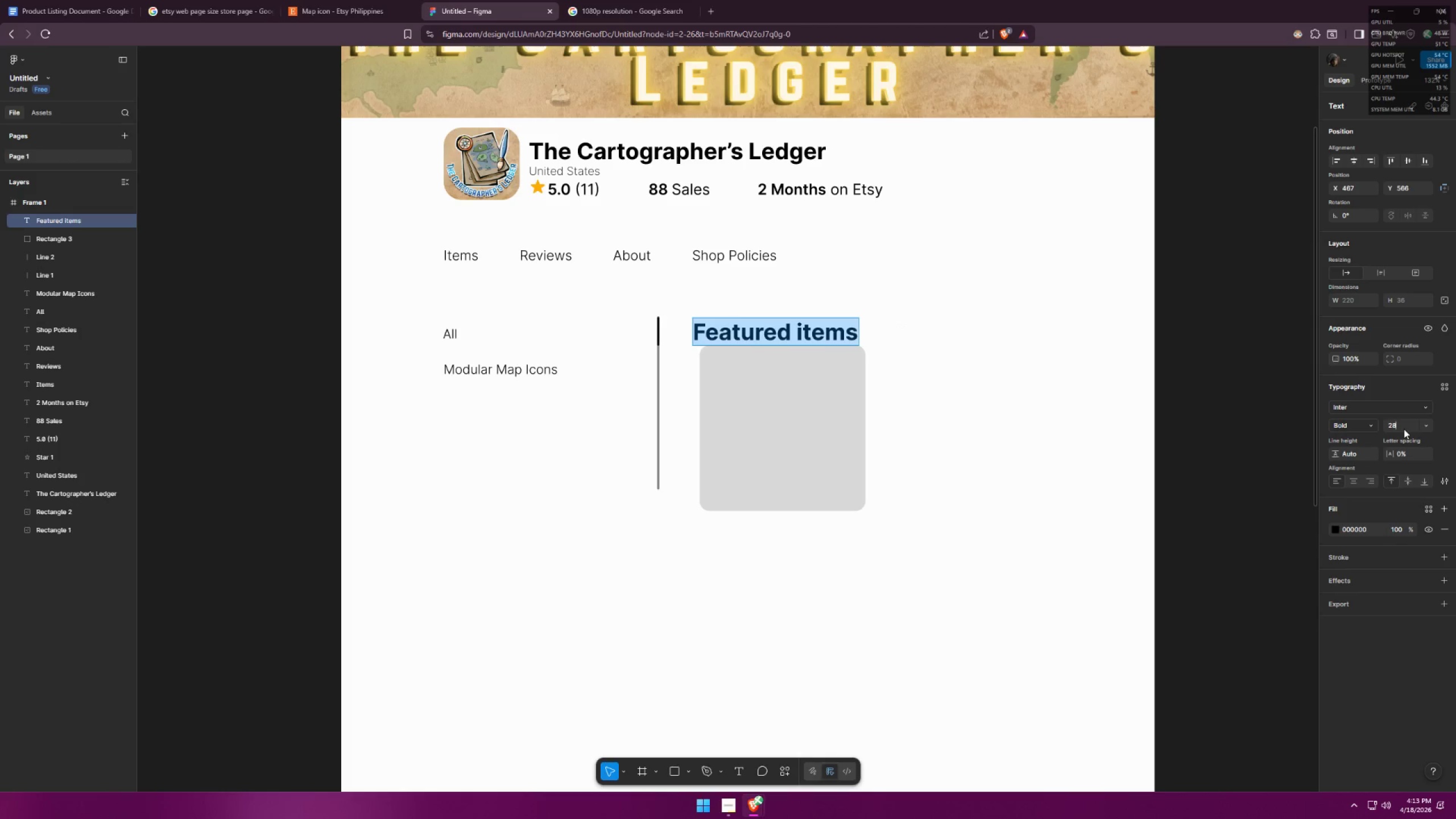 
key(Enter)
 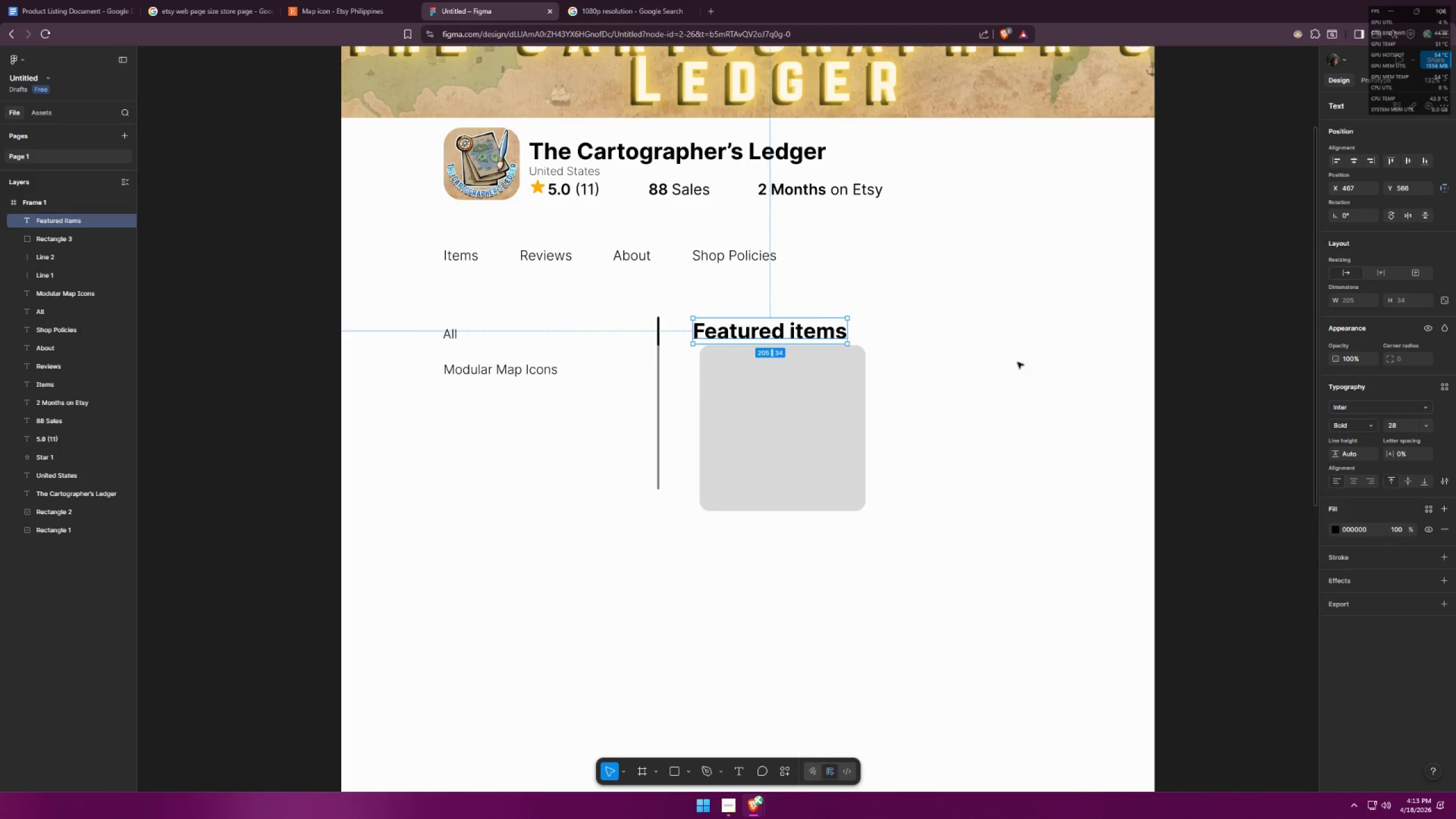 
left_click([871, 344])
 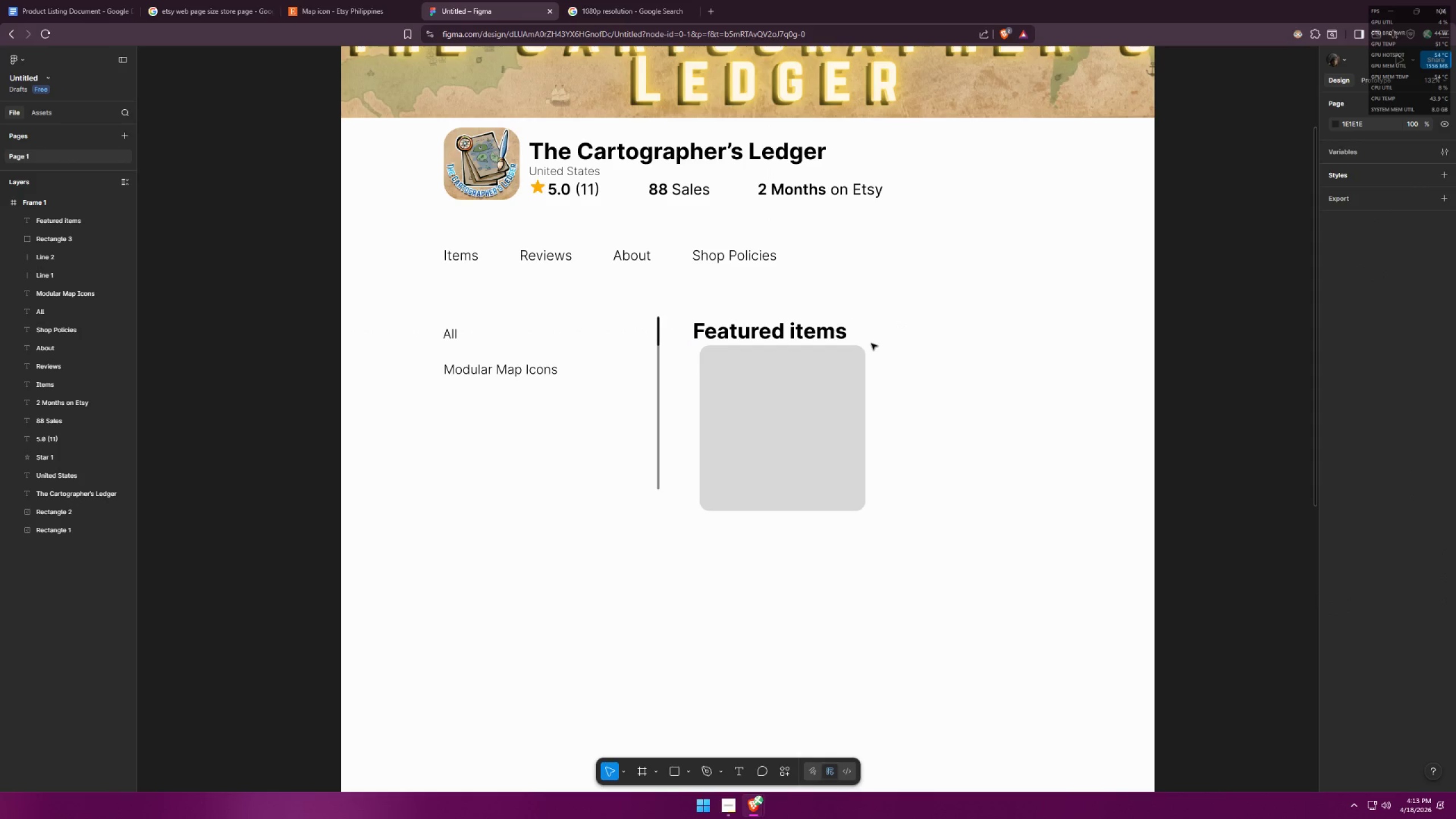 
key(Alt+AltLeft)
 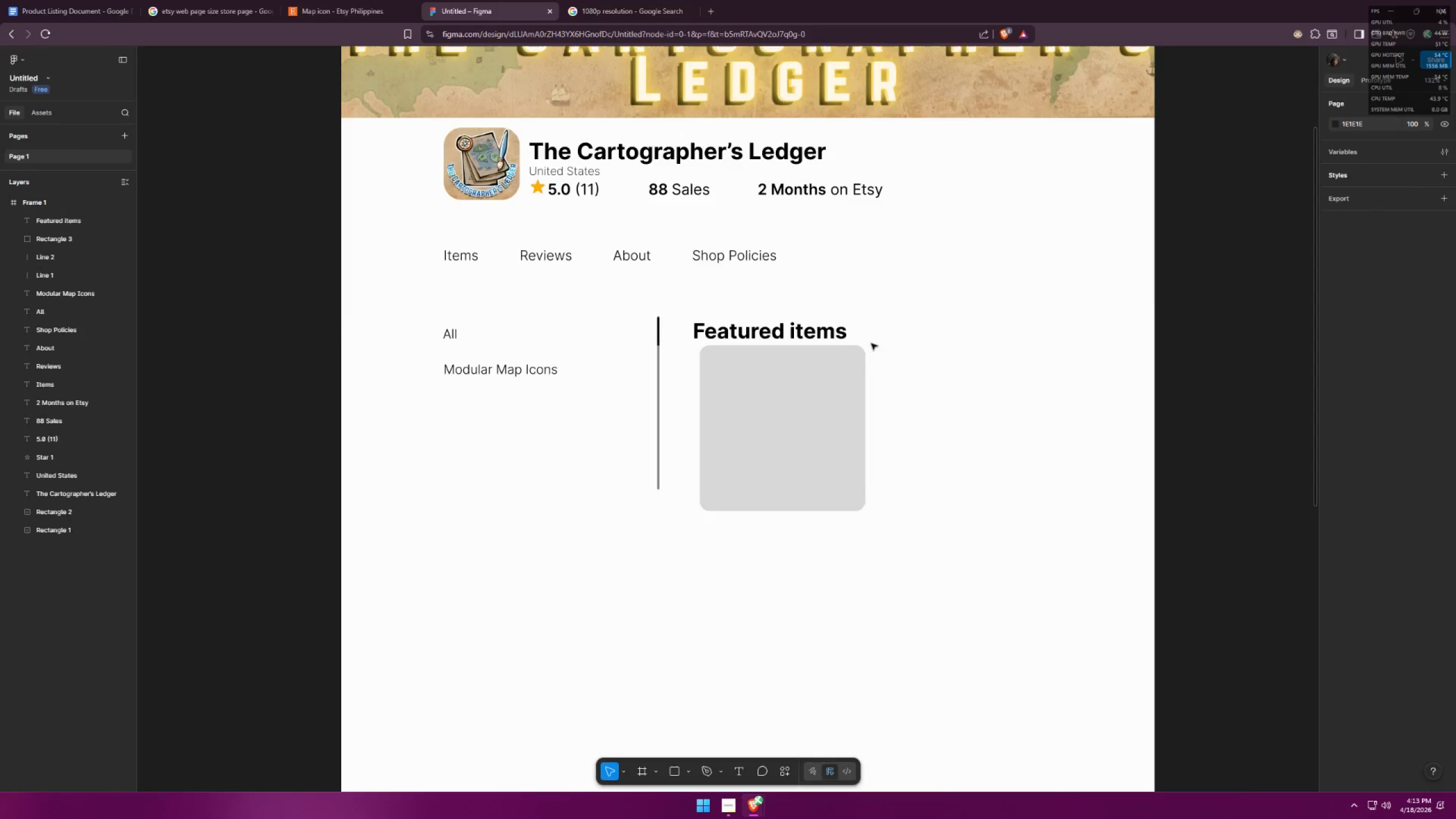 
key(Alt+Tab)
 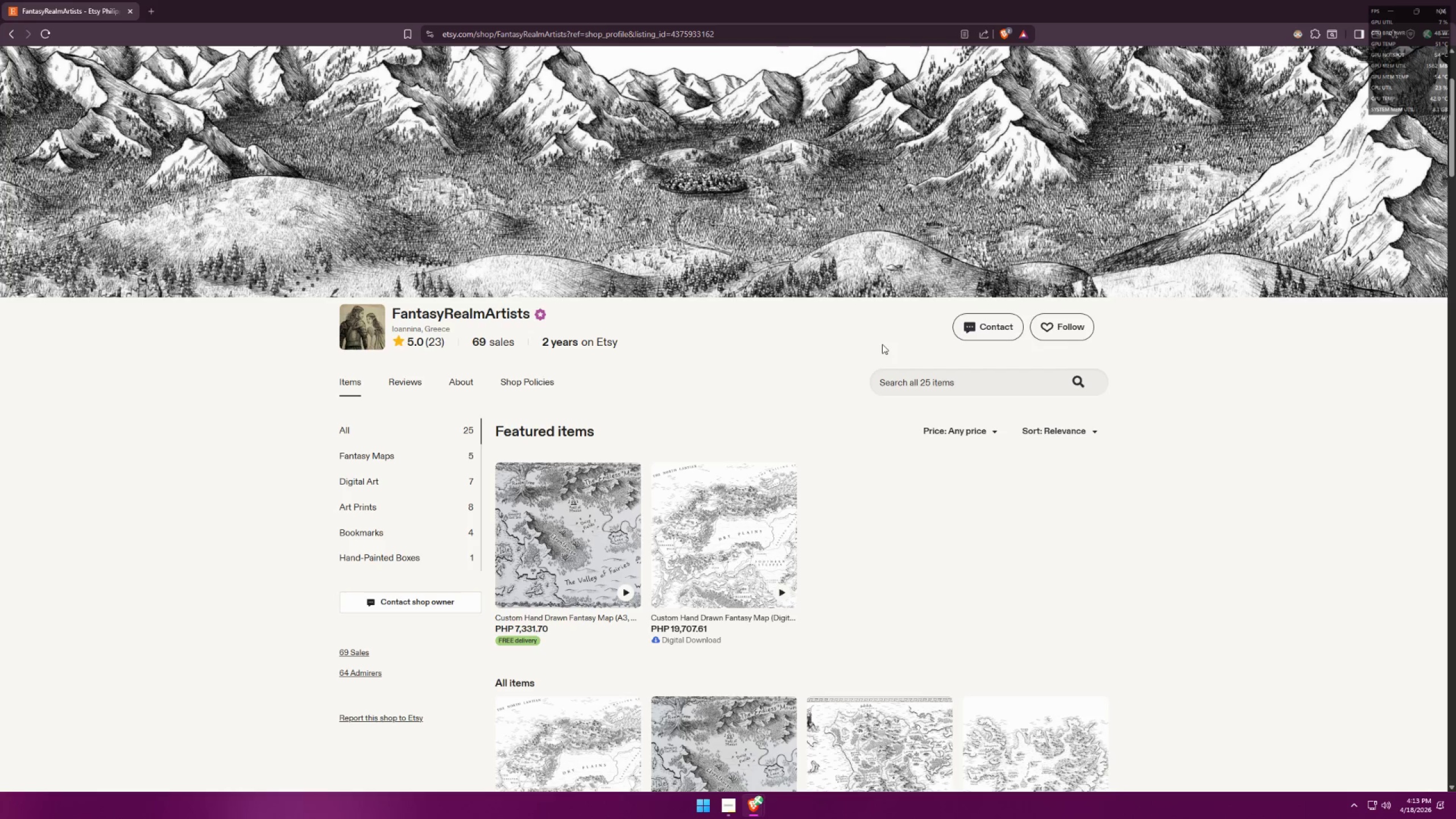 
key(Alt+AltLeft)
 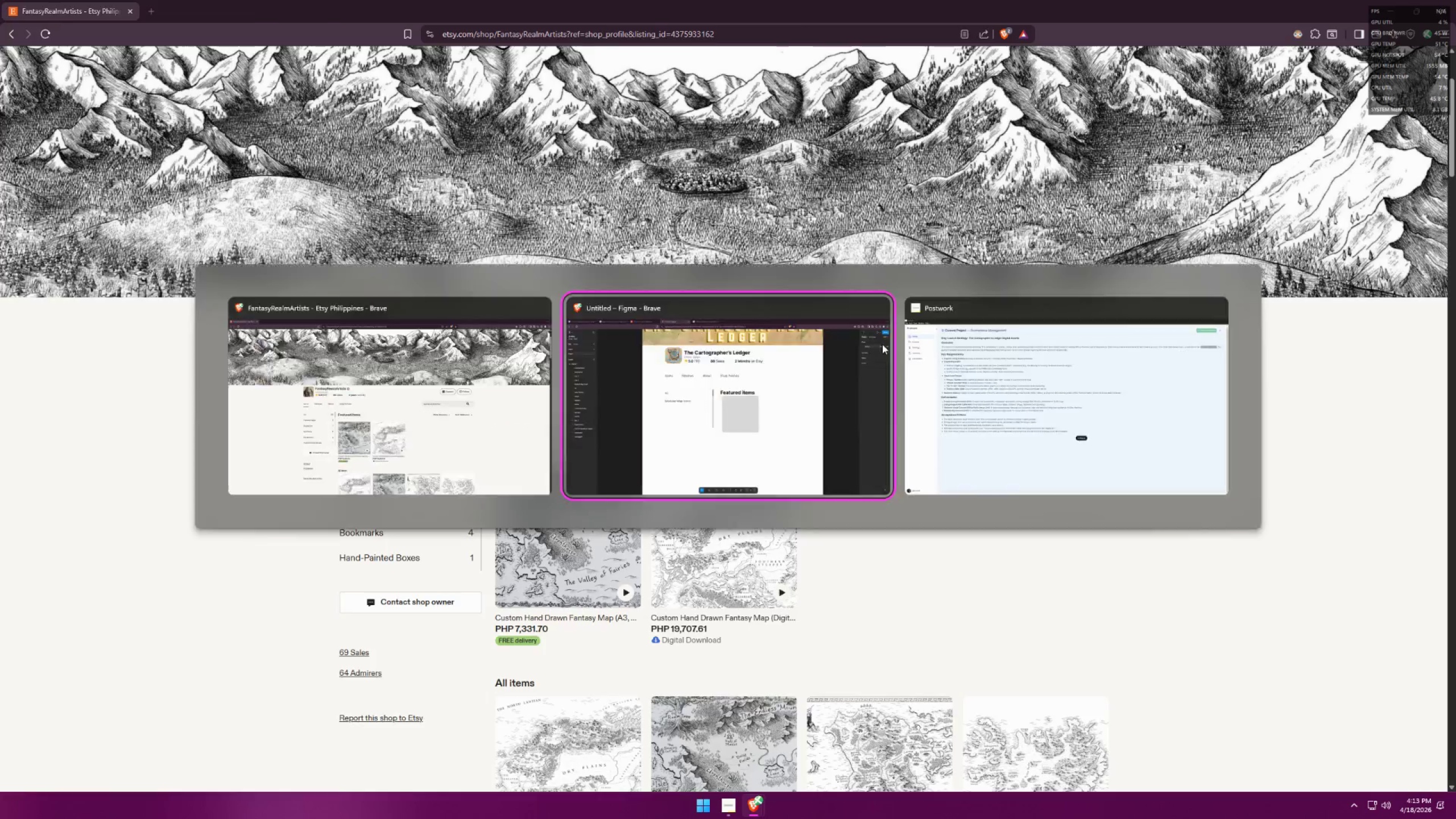 
key(Alt+Tab)
 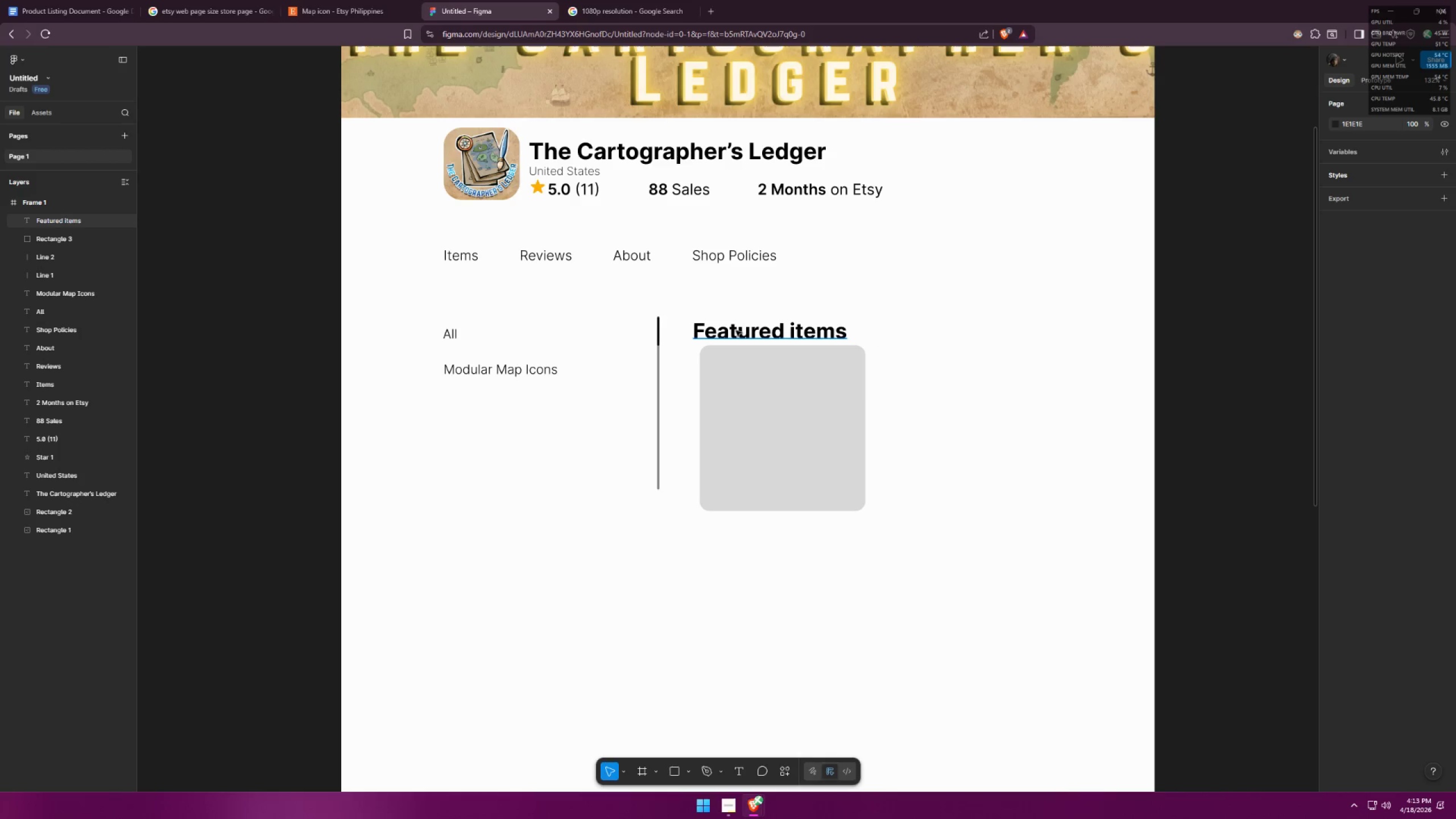 
left_click_drag(start_coordinate=[740, 331], to_coordinate=[746, 325])
 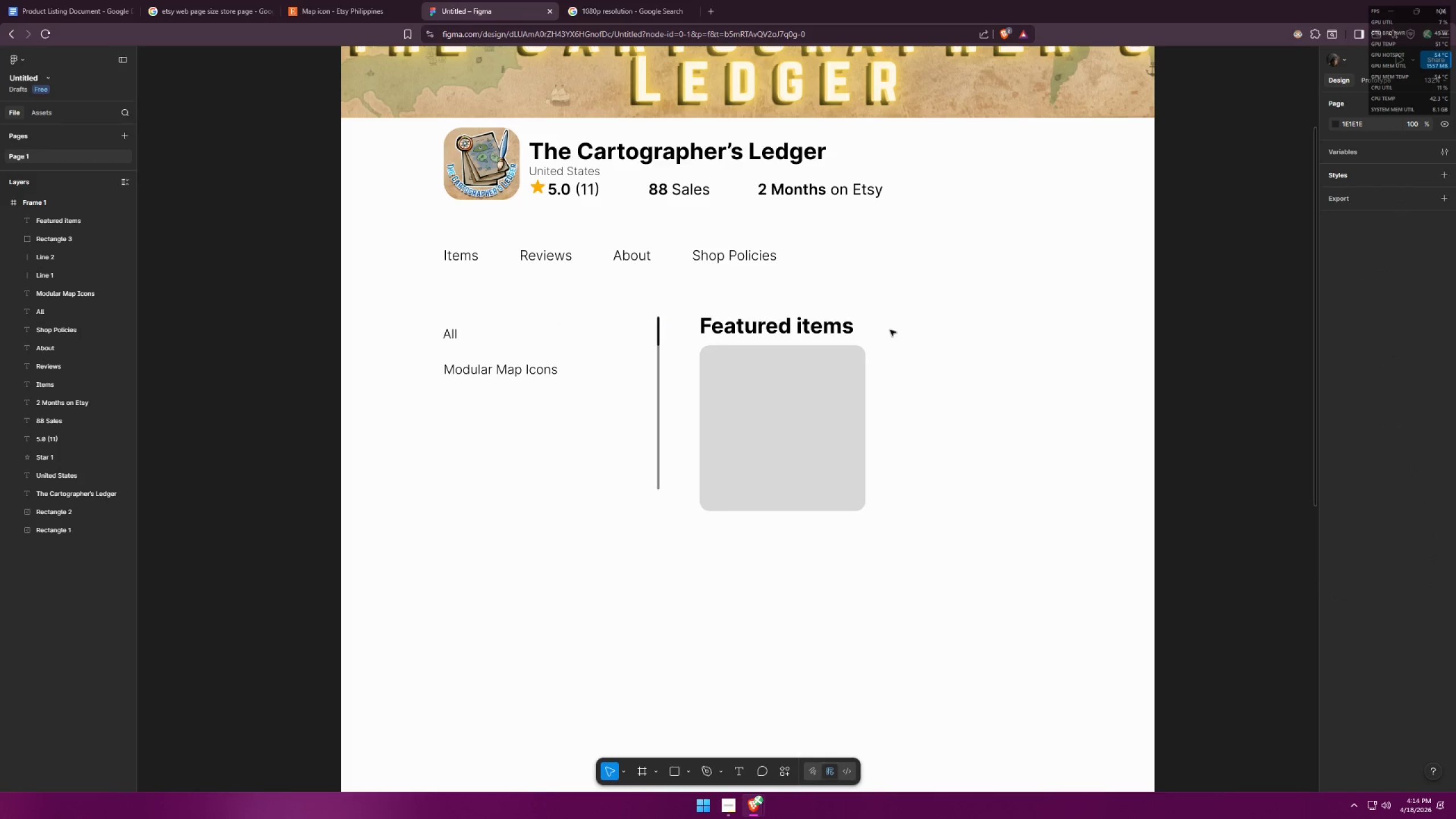 
key(Alt+AltLeft)
 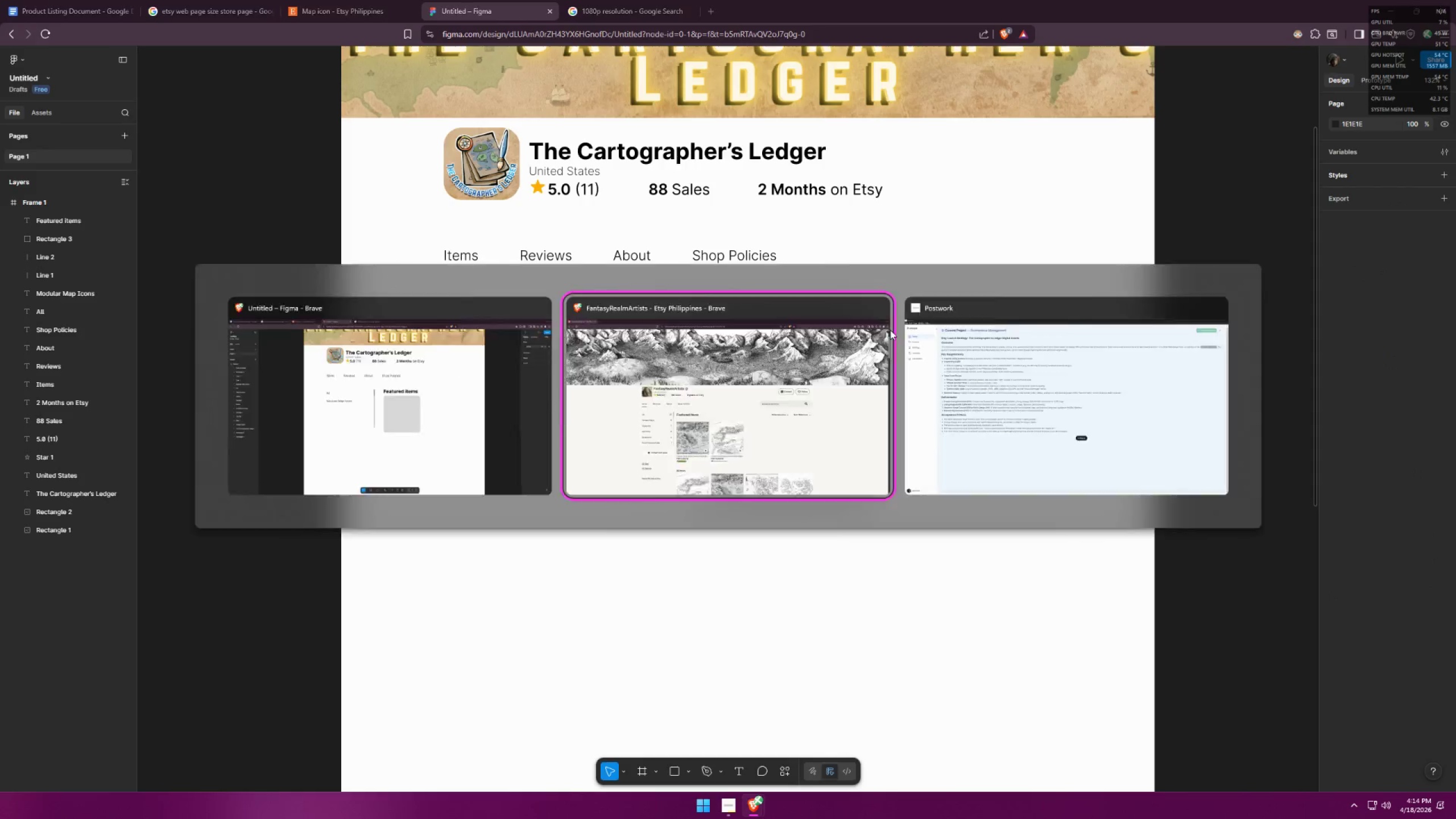 
key(Alt+Tab)
 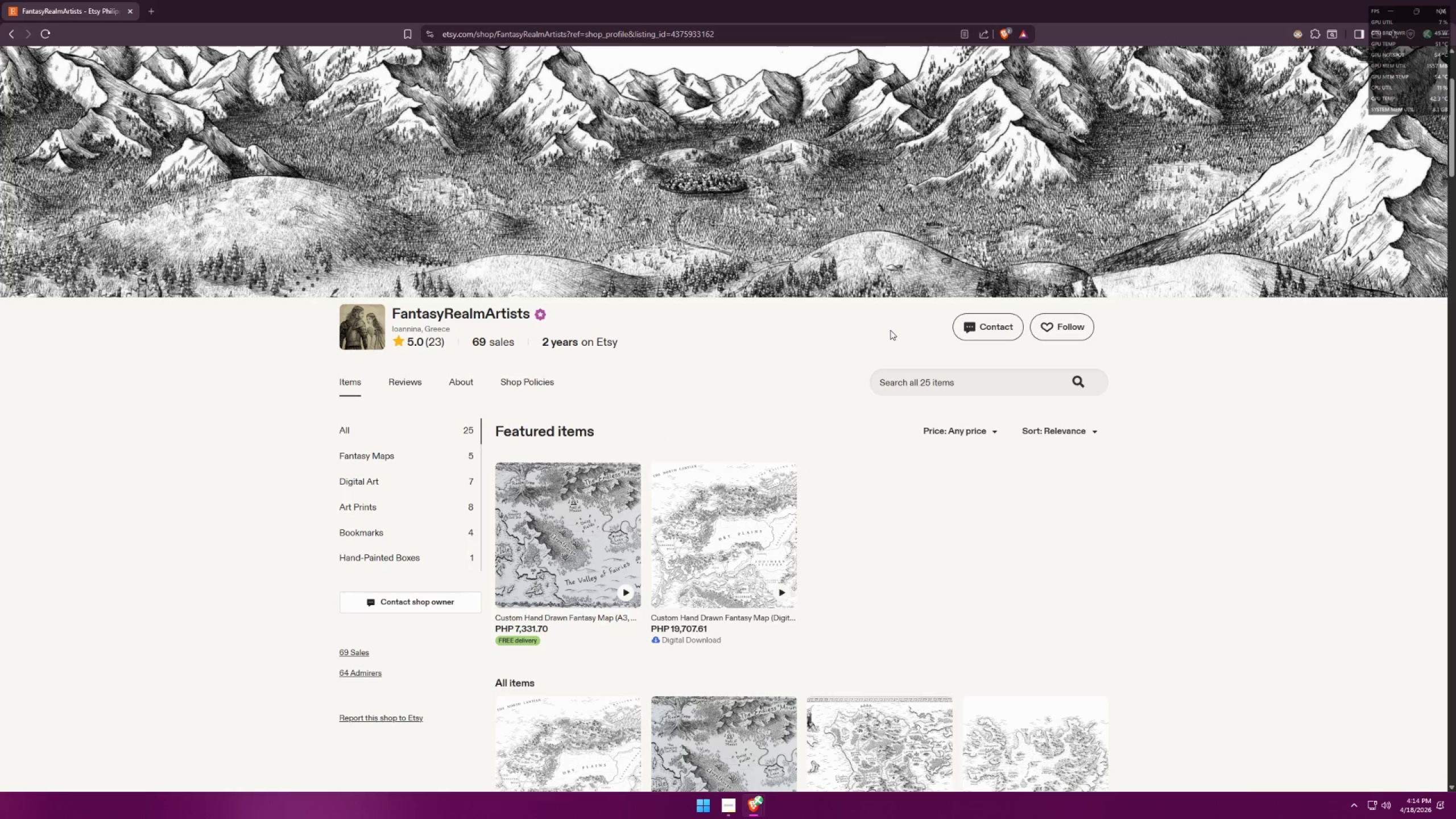 
key(Alt+AltLeft)
 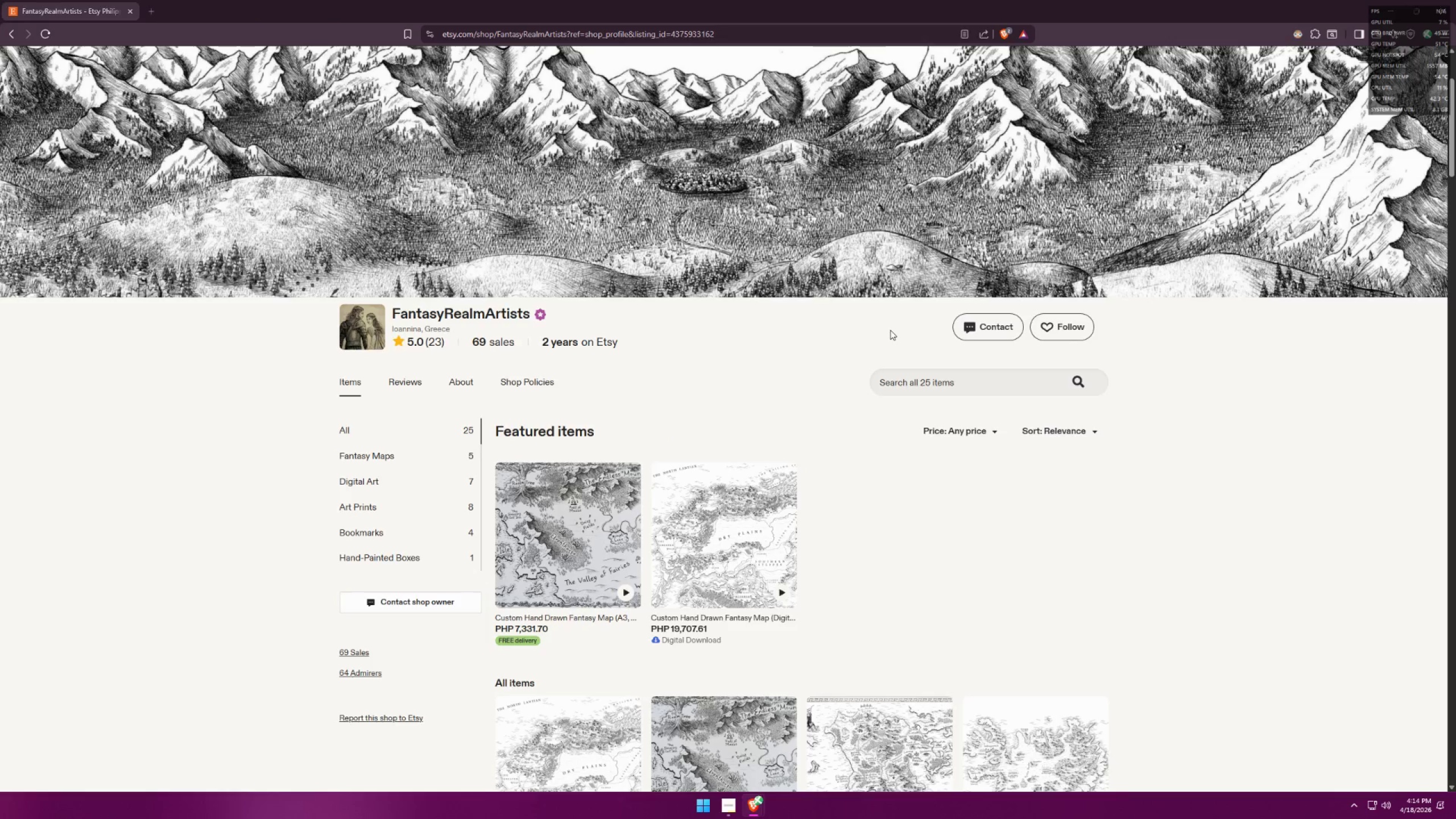 
key(Alt+Tab)
 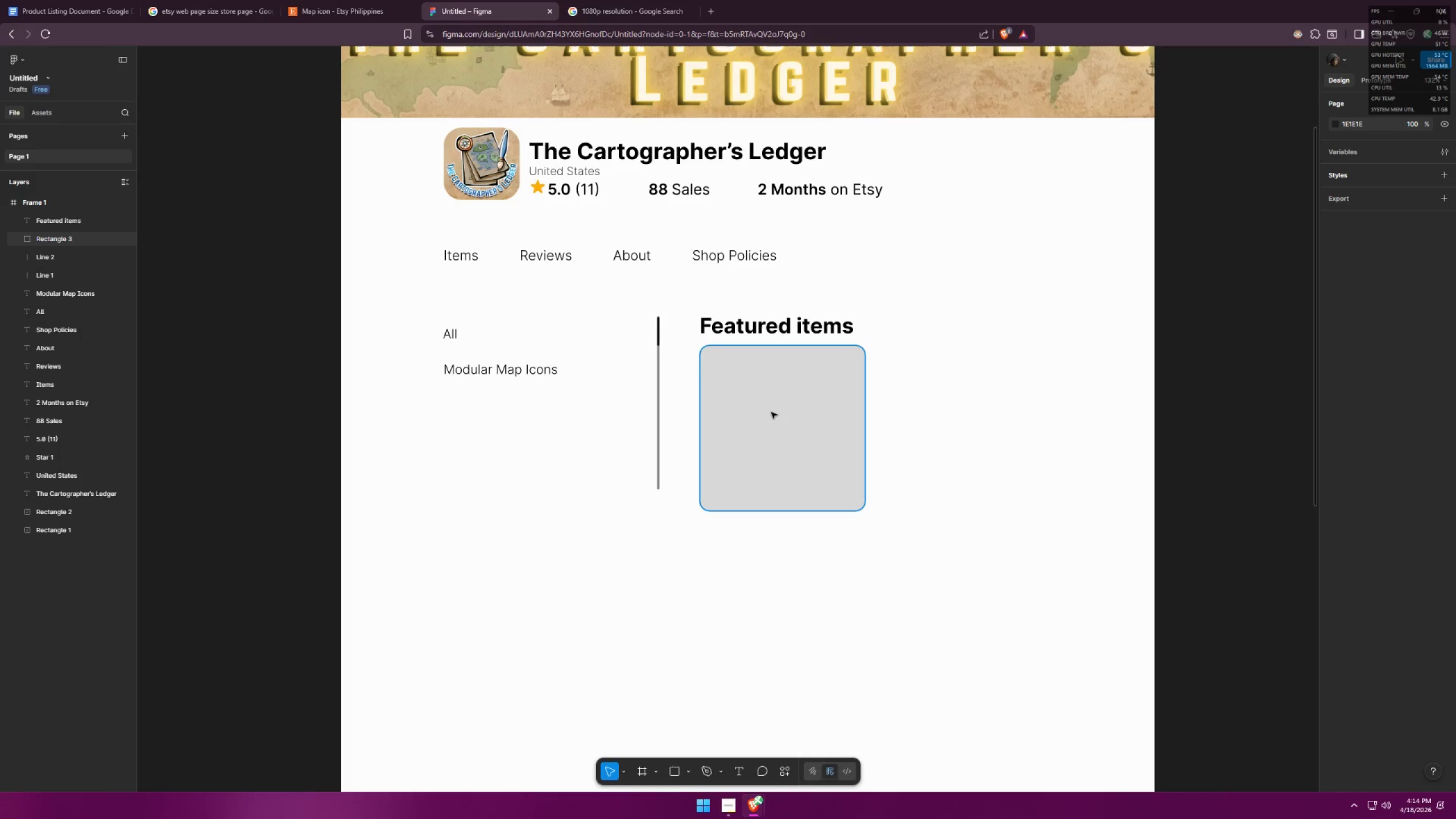 
left_click_drag(start_coordinate=[771, 412], to_coordinate=[772, 422])
 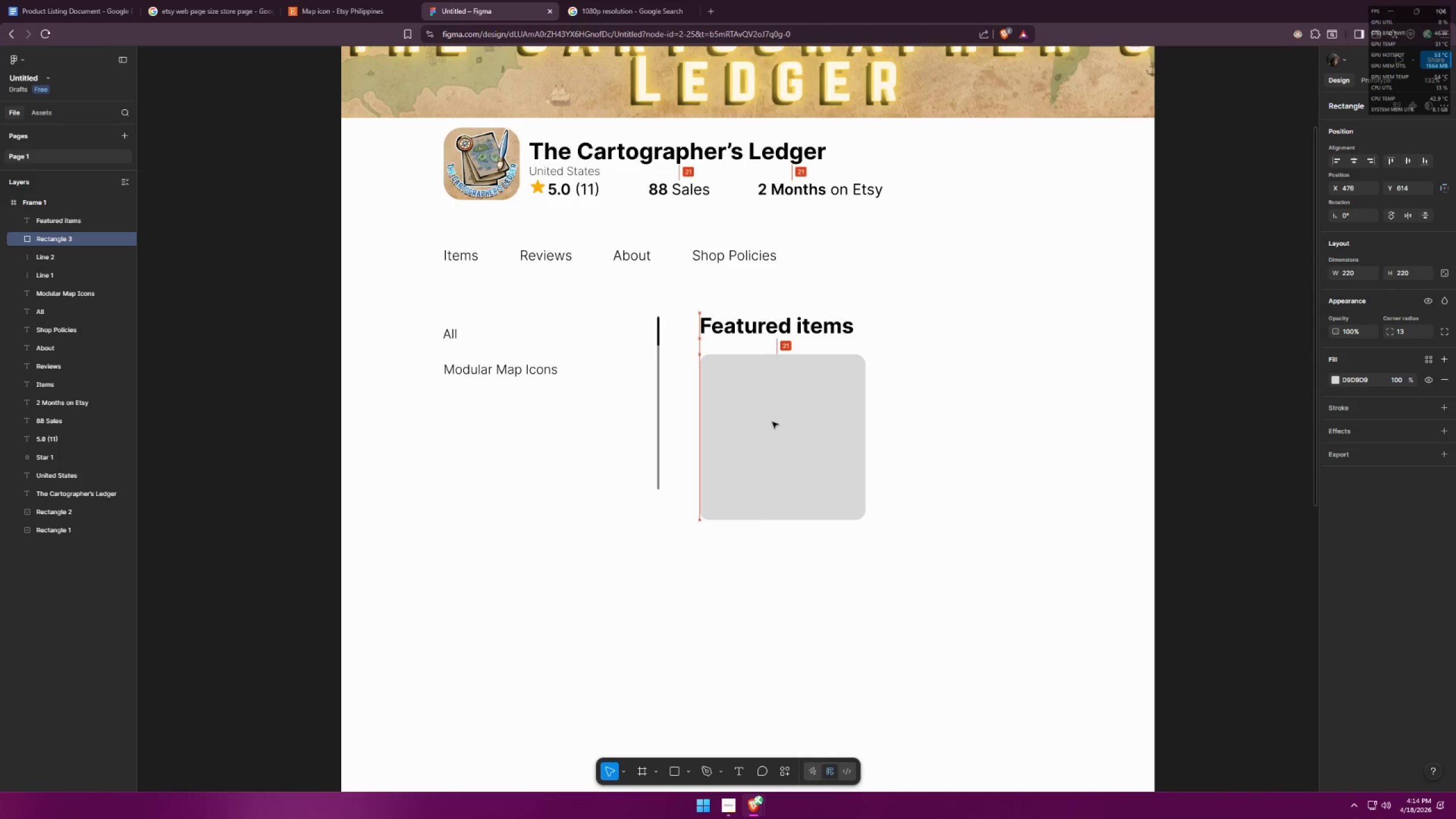 
key(Alt+AltLeft)
 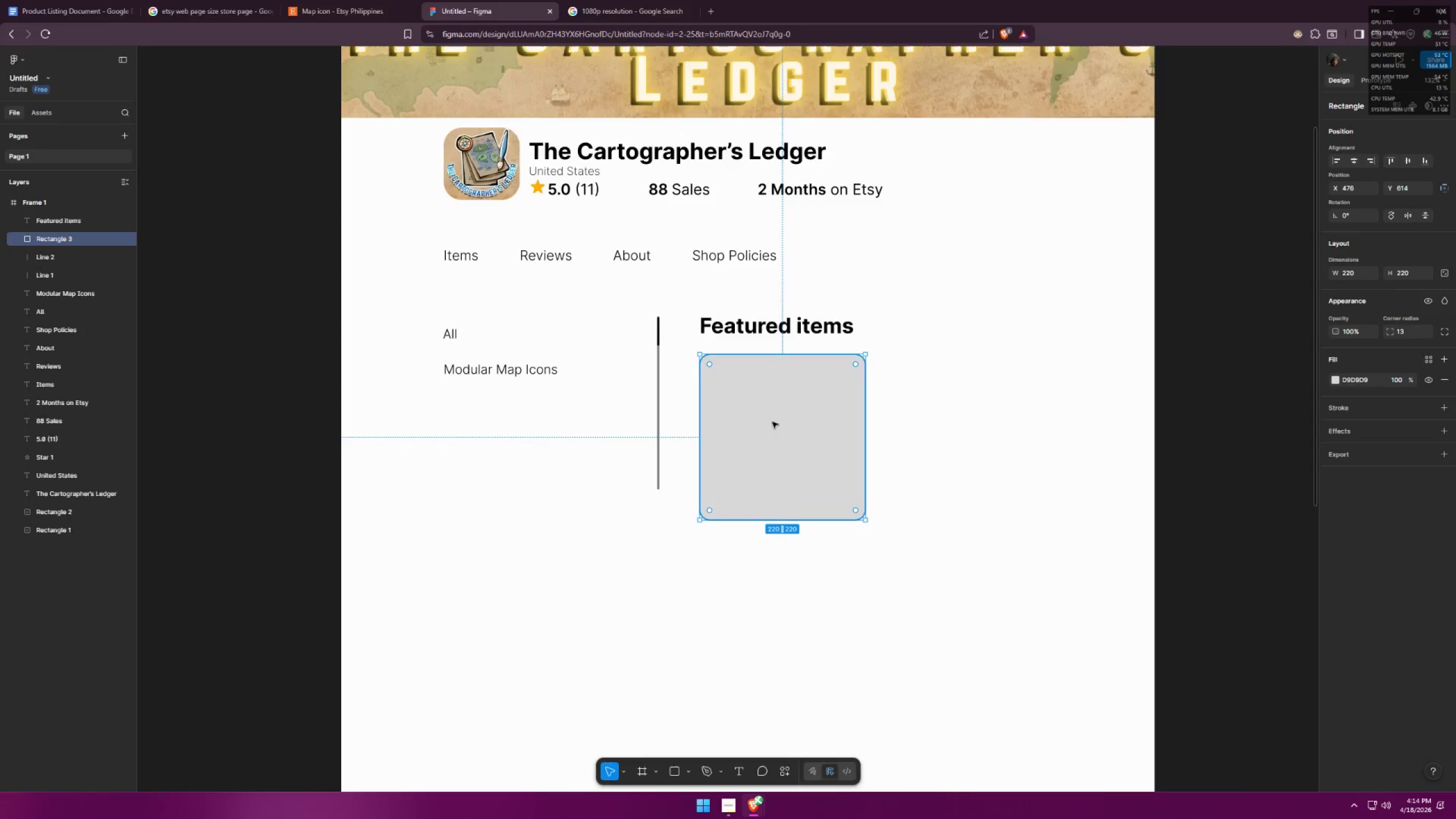 
key(Alt+Tab)
 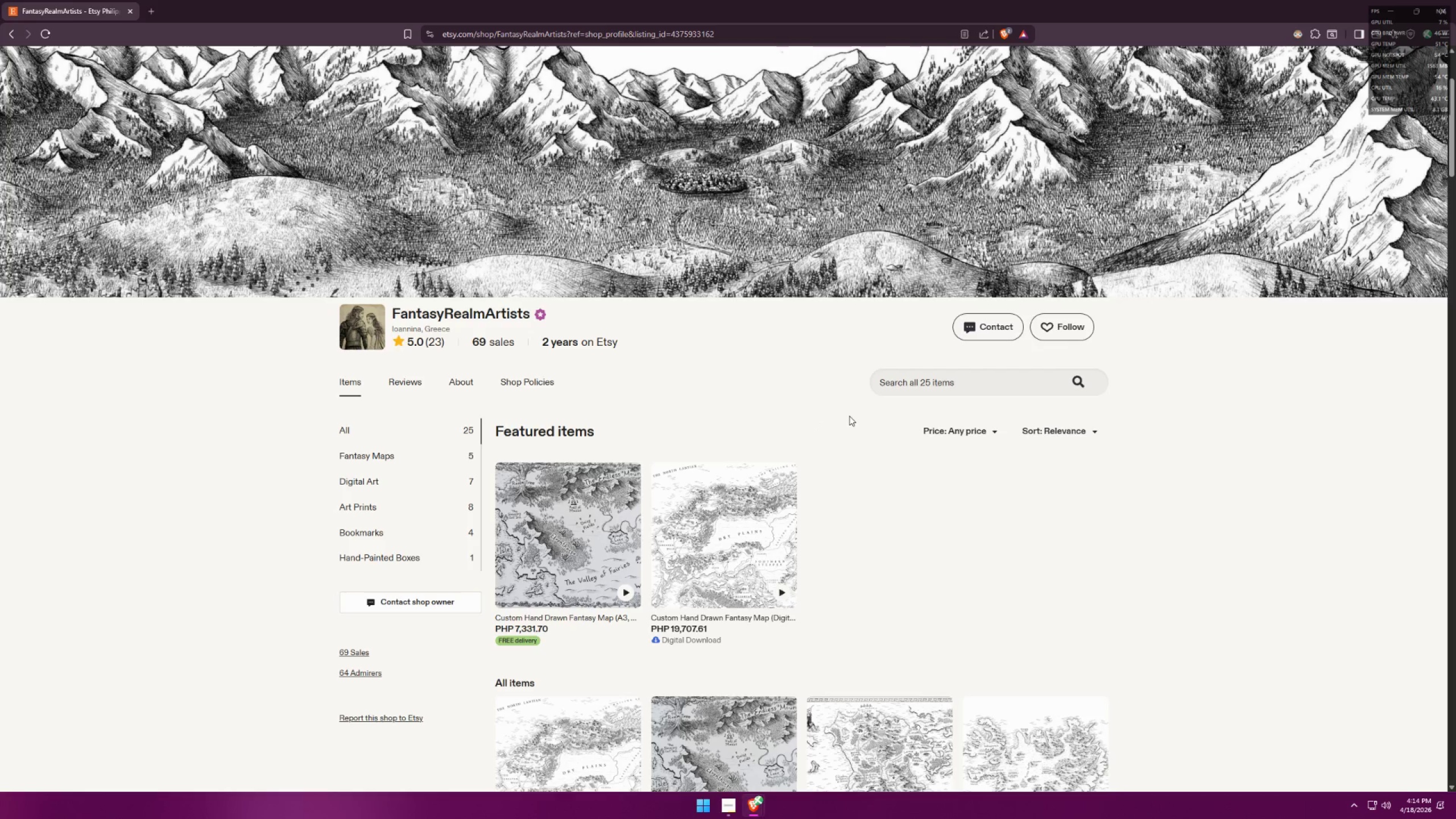 
key(Alt+AltLeft)
 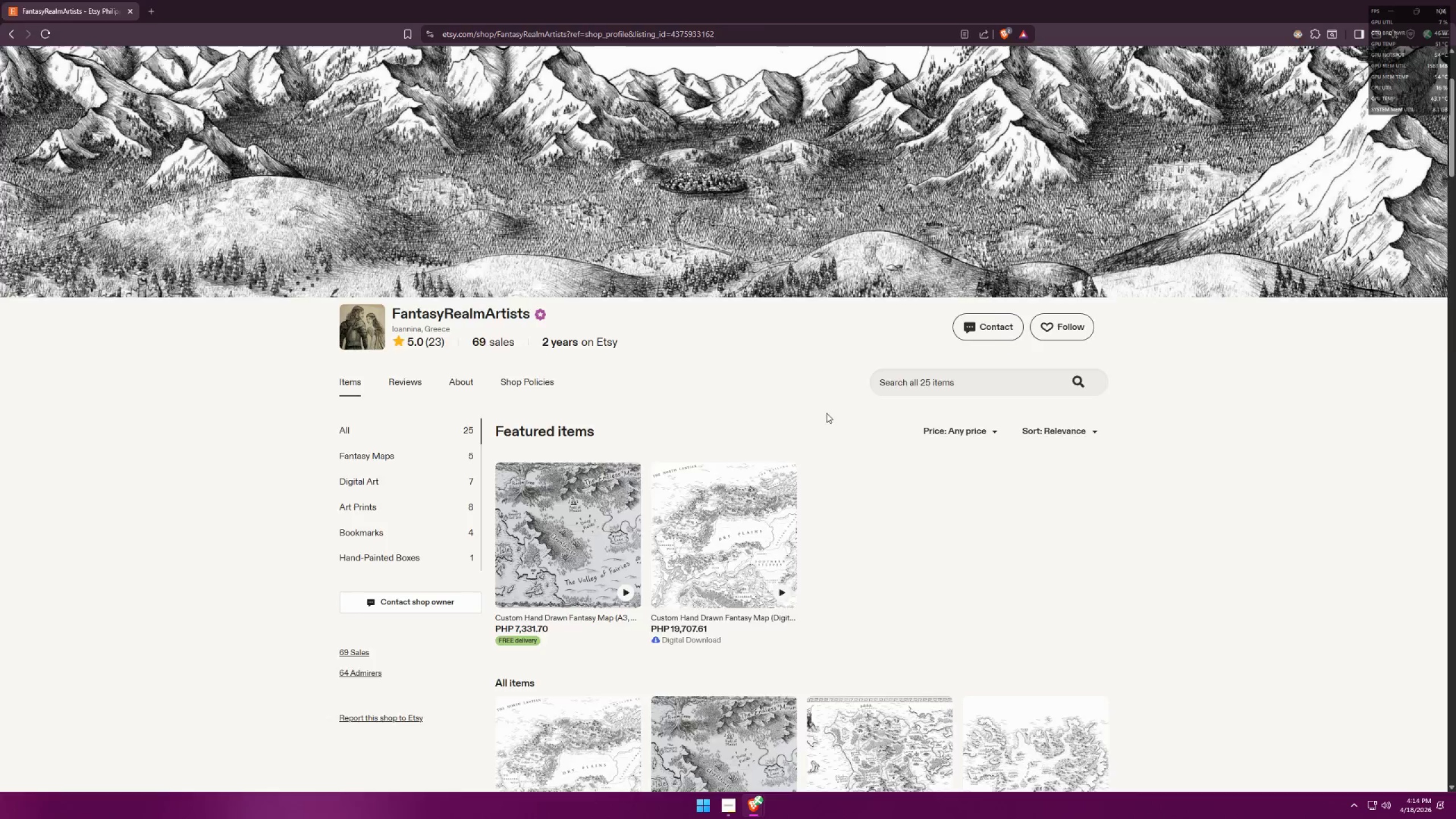 
key(Alt+Tab)
 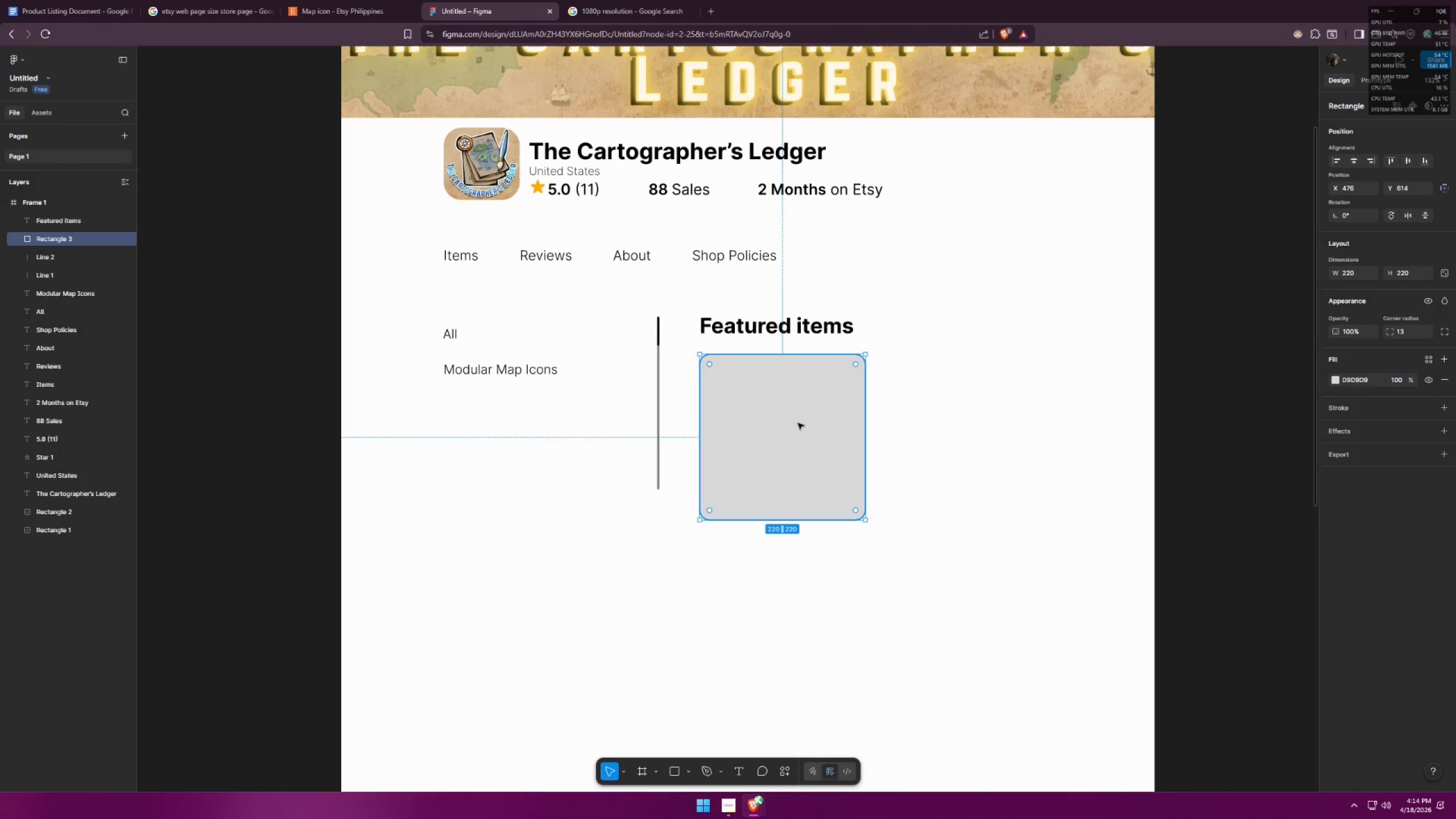 
left_click_drag(start_coordinate=[798, 423], to_coordinate=[798, 429])
 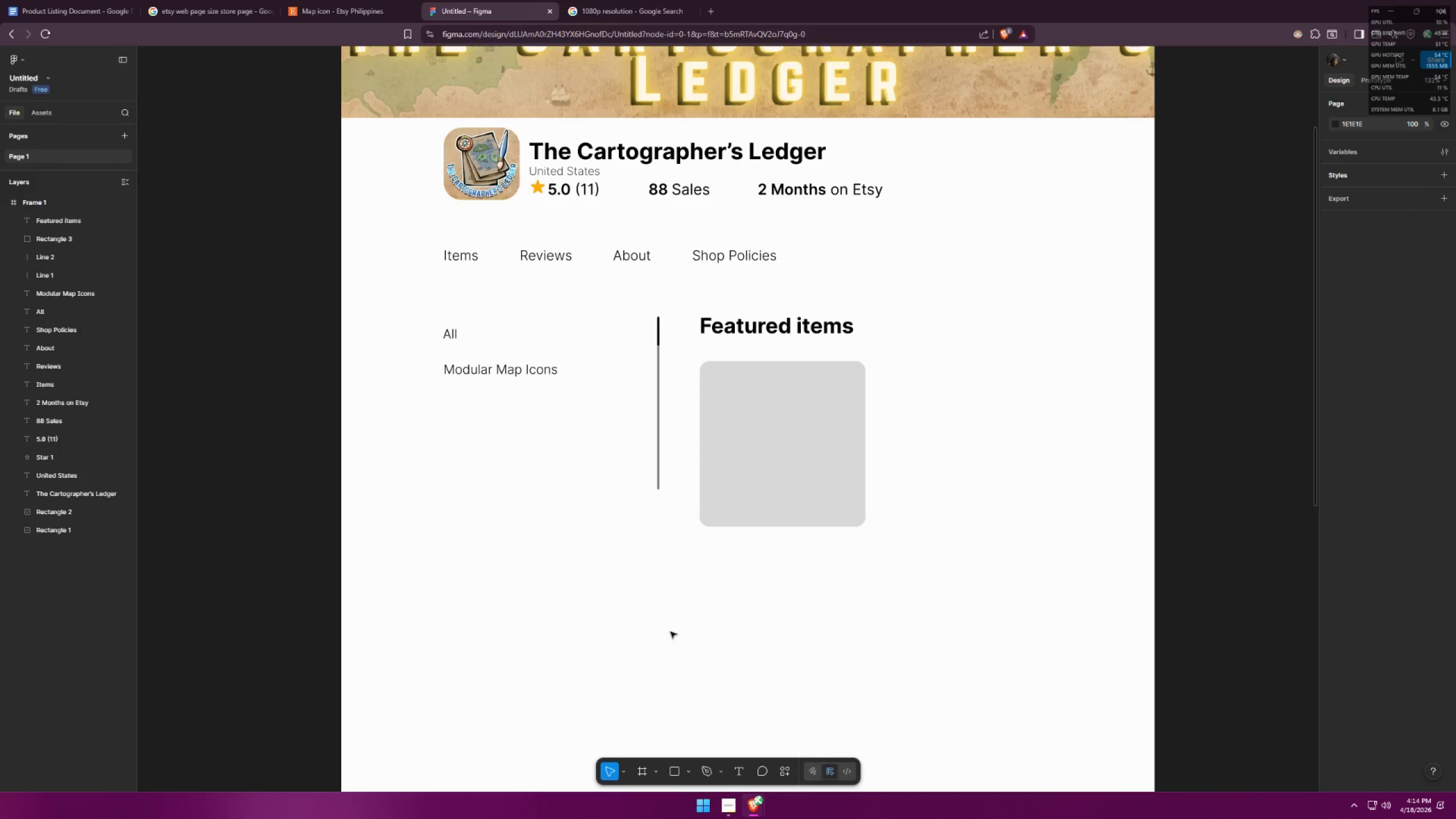 
wait(8.25)
 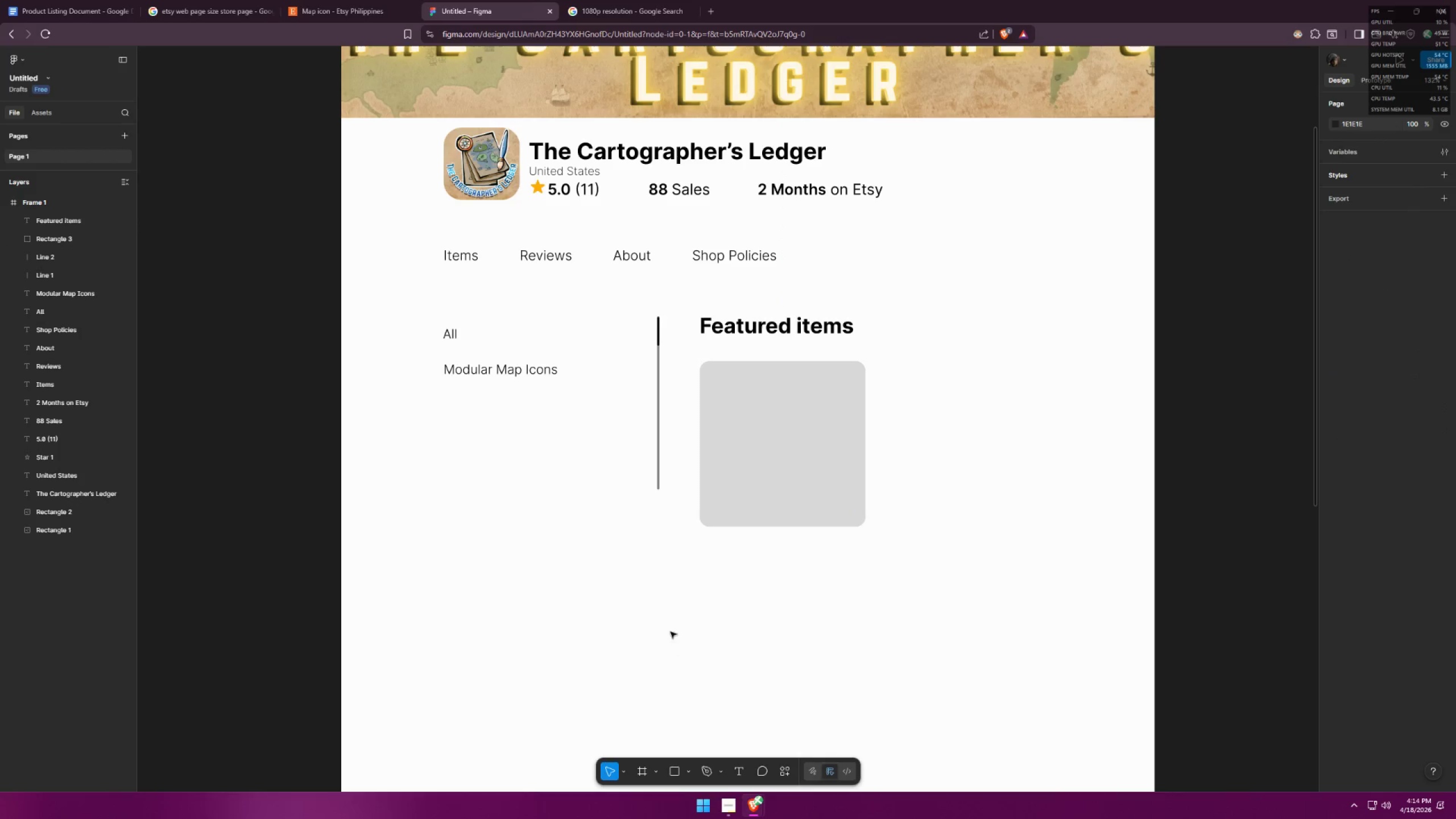 
left_click([1337, 382])
 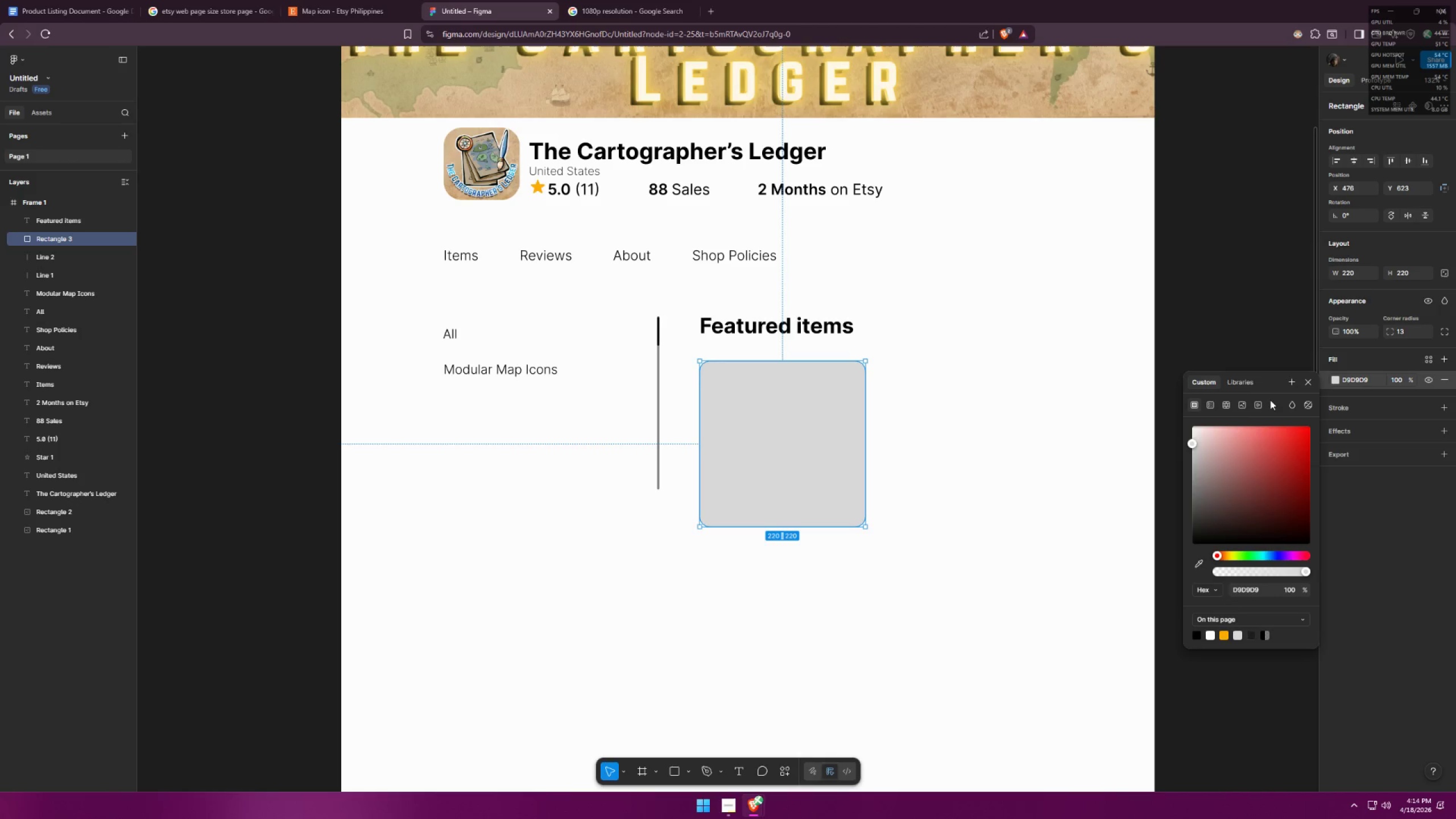 
left_click([1240, 403])
 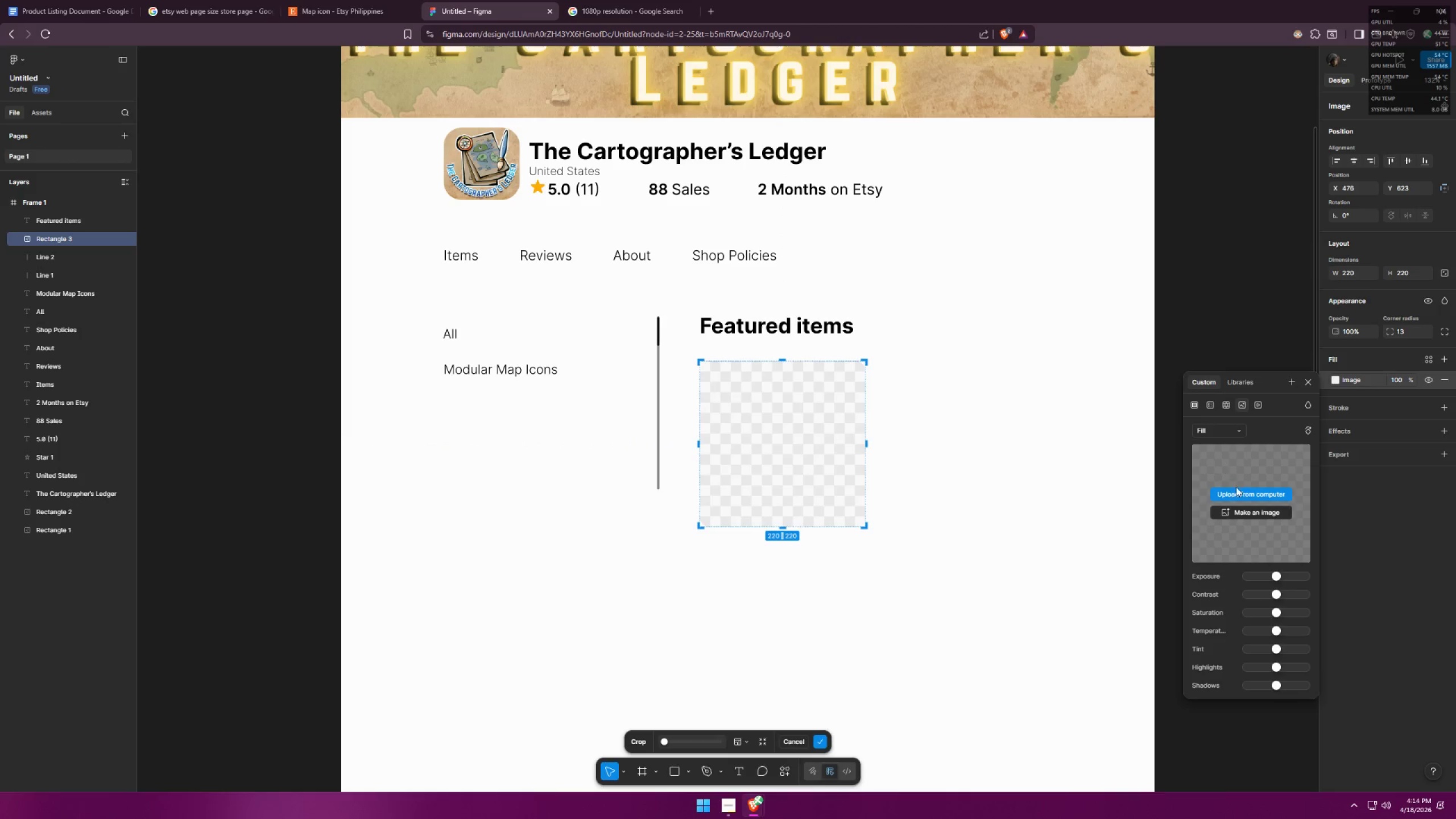 
left_click([1239, 493])
 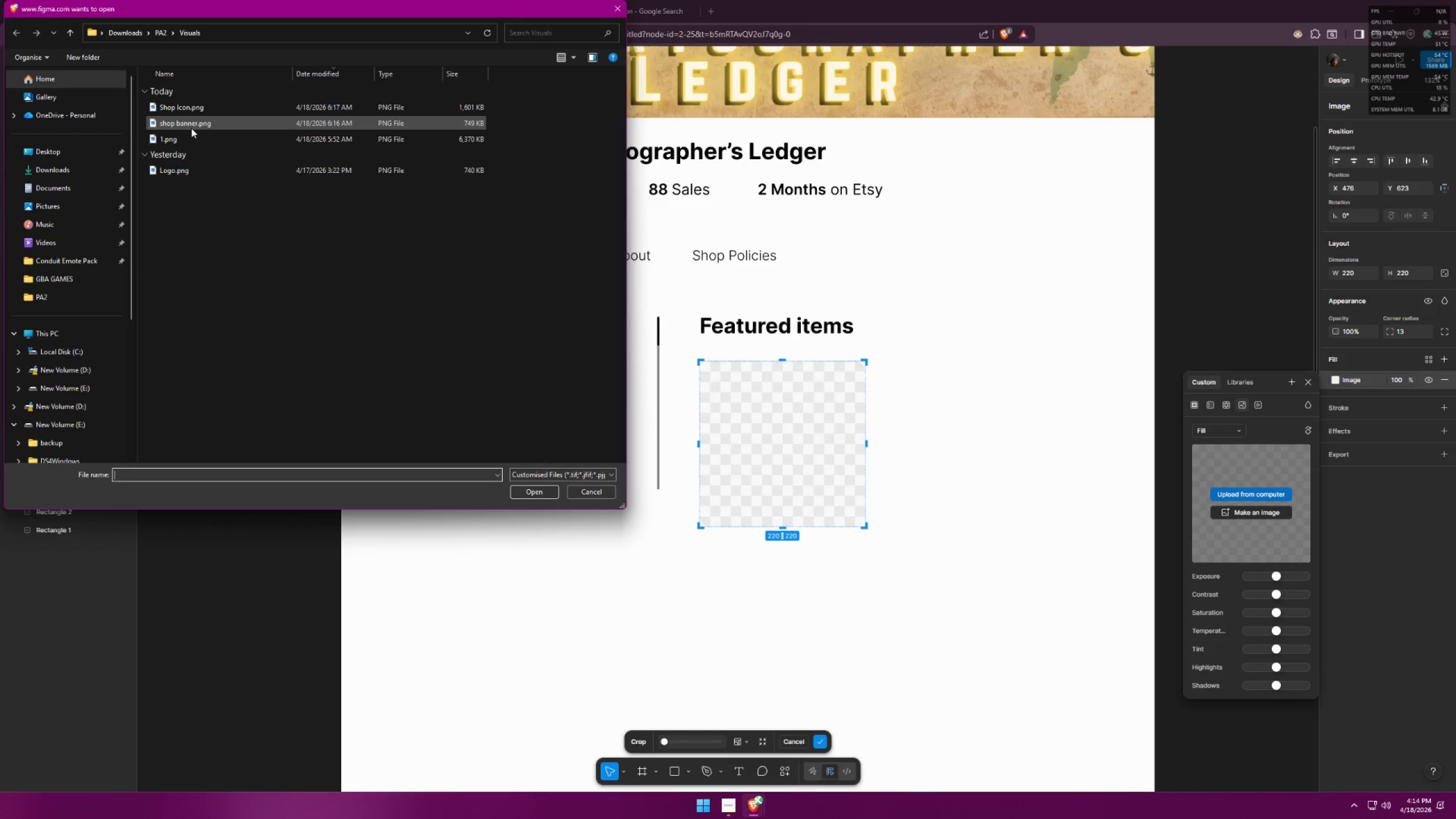 
double_click([188, 135])
 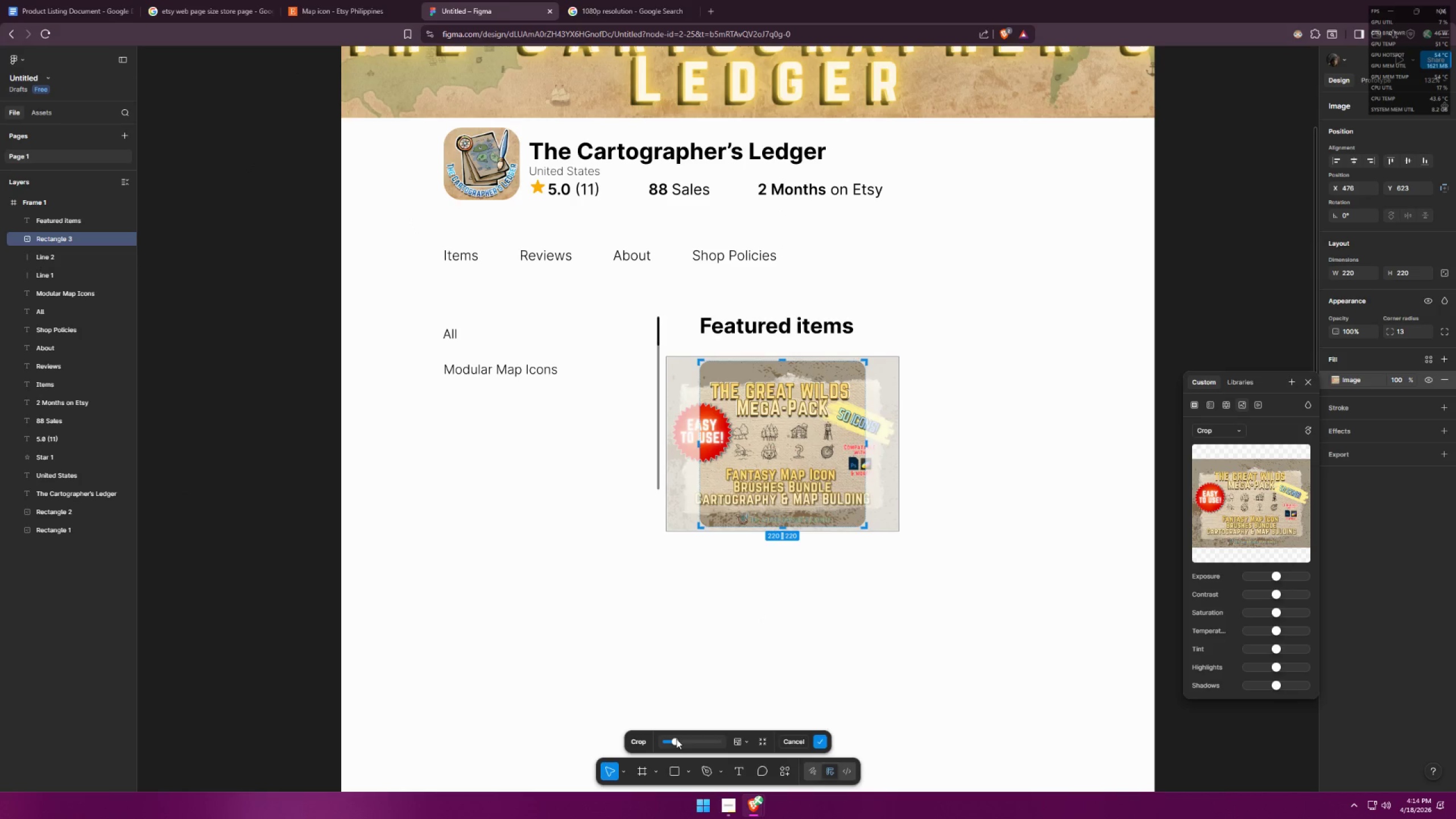 
wait(9.0)
 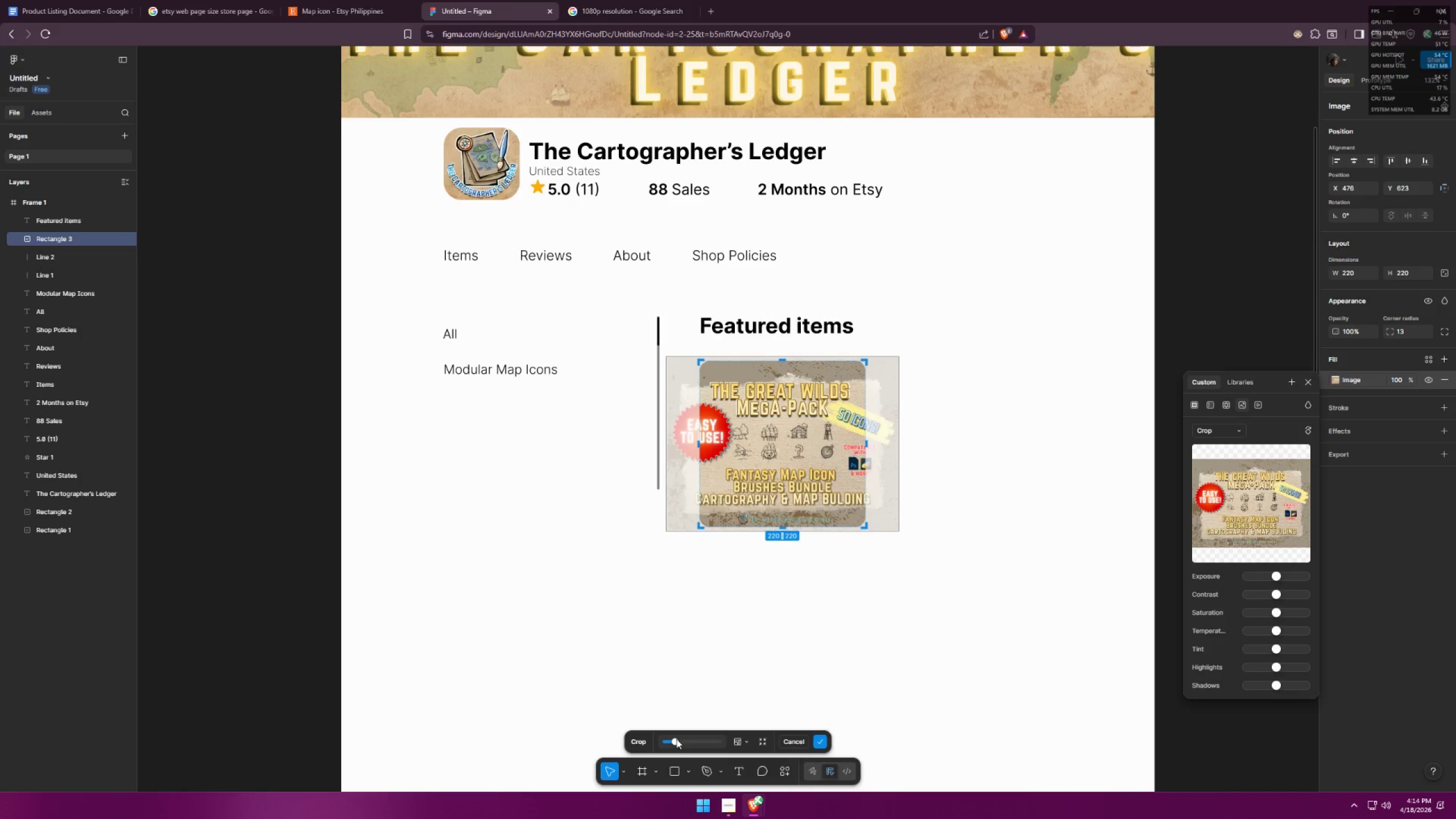 
left_click([815, 743])
 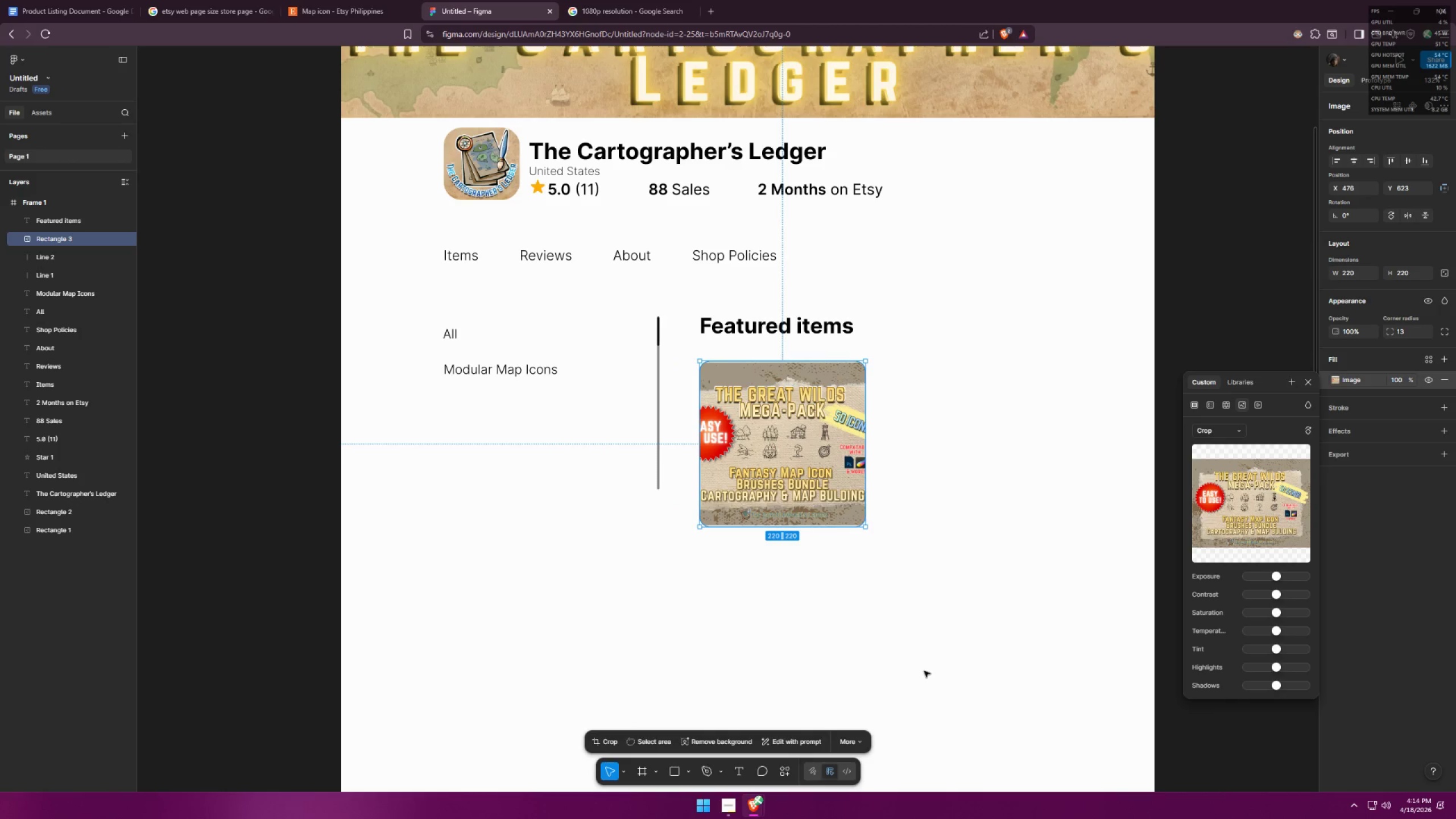 
left_click([927, 665])
 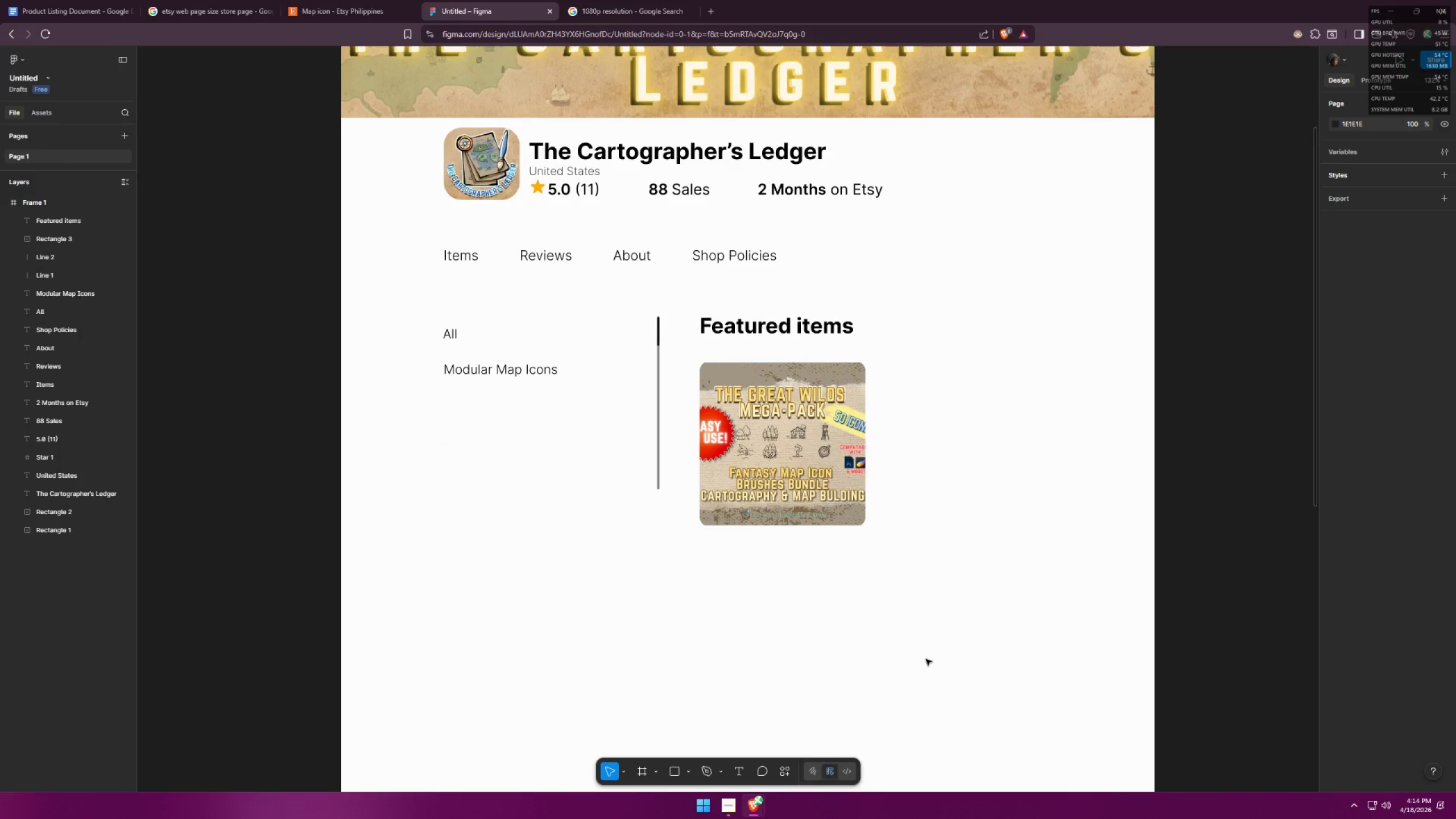 
key(Alt+AltLeft)
 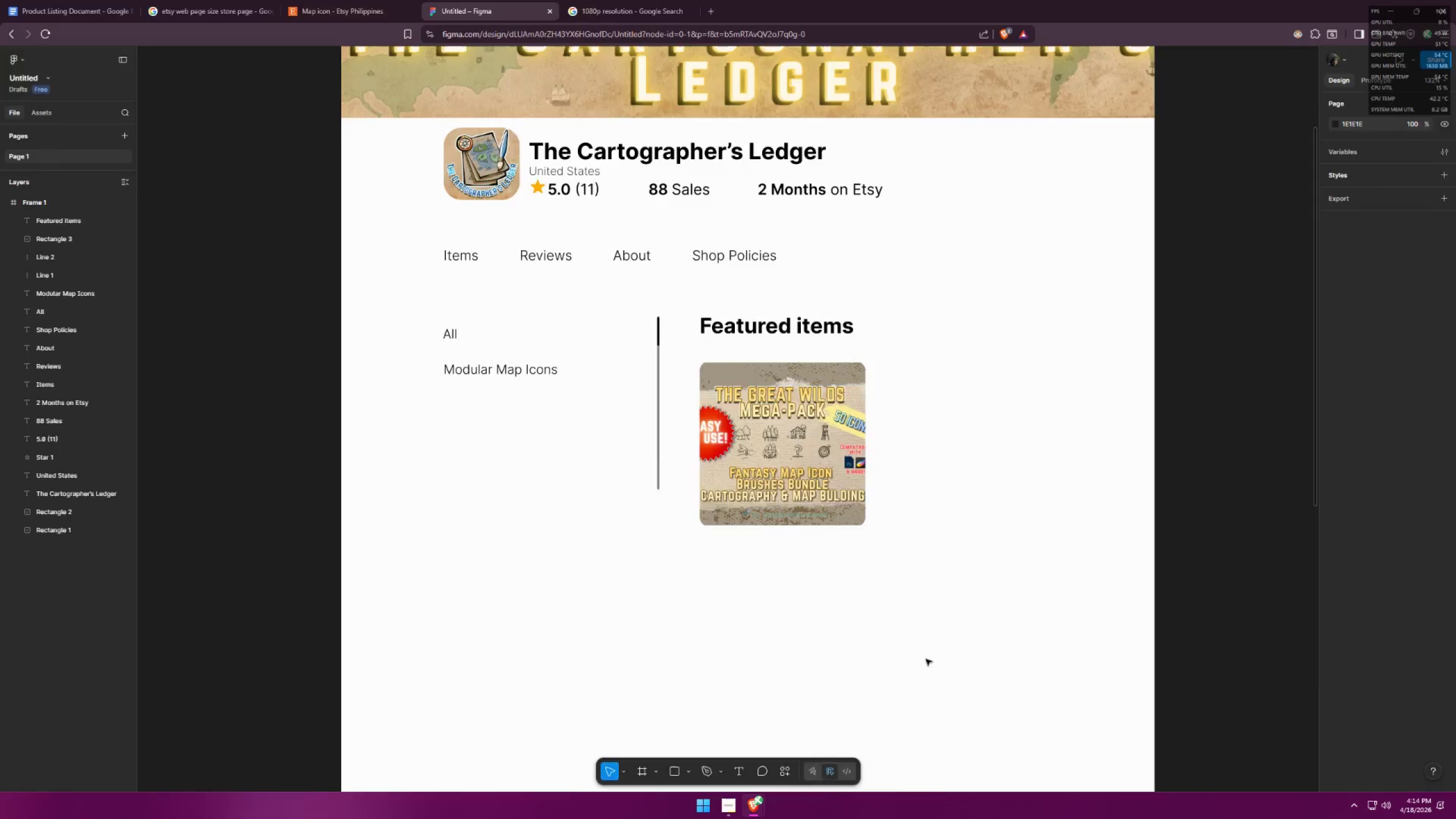 
key(Alt+Tab)
 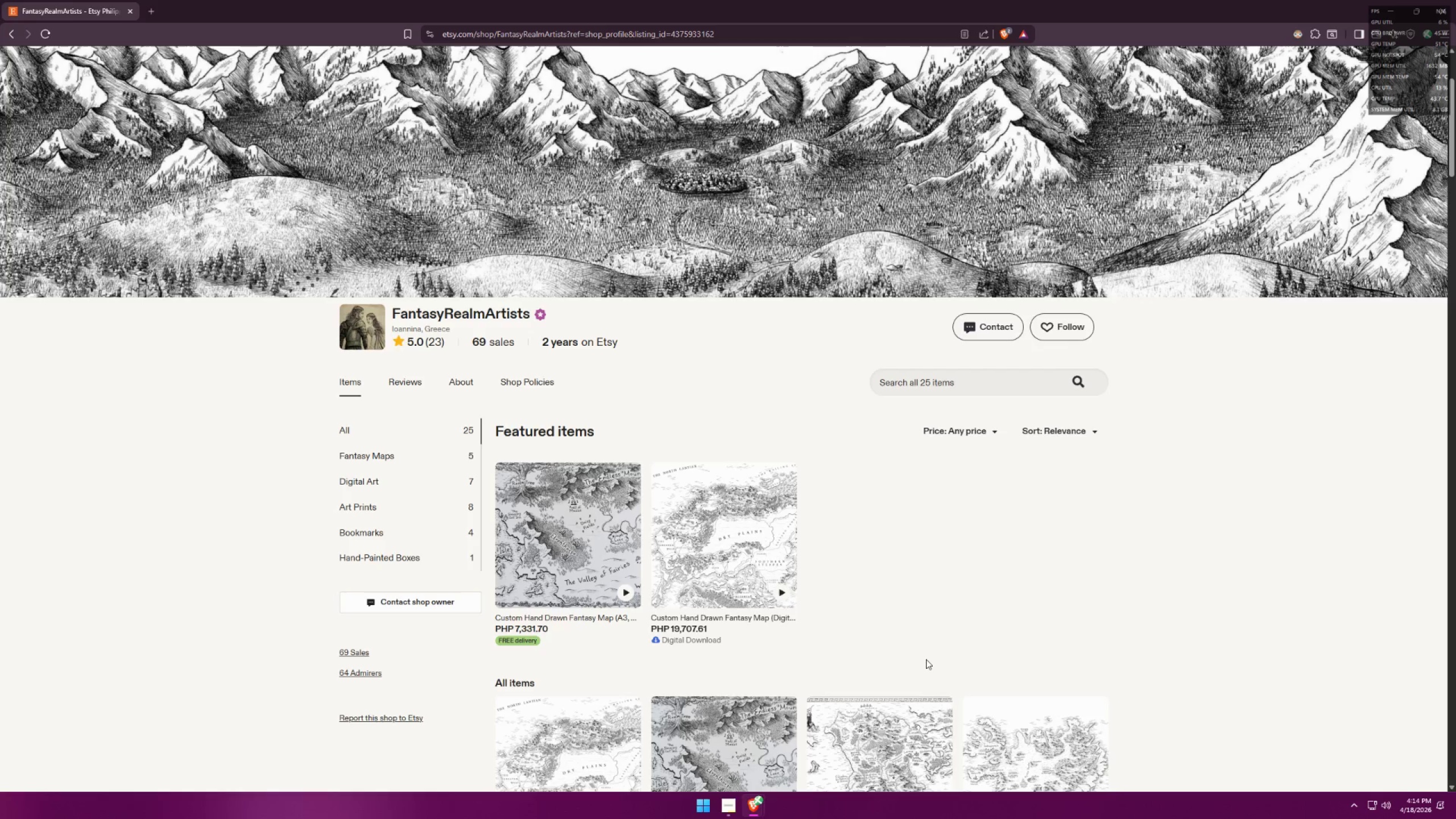 
key(Alt+AltLeft)
 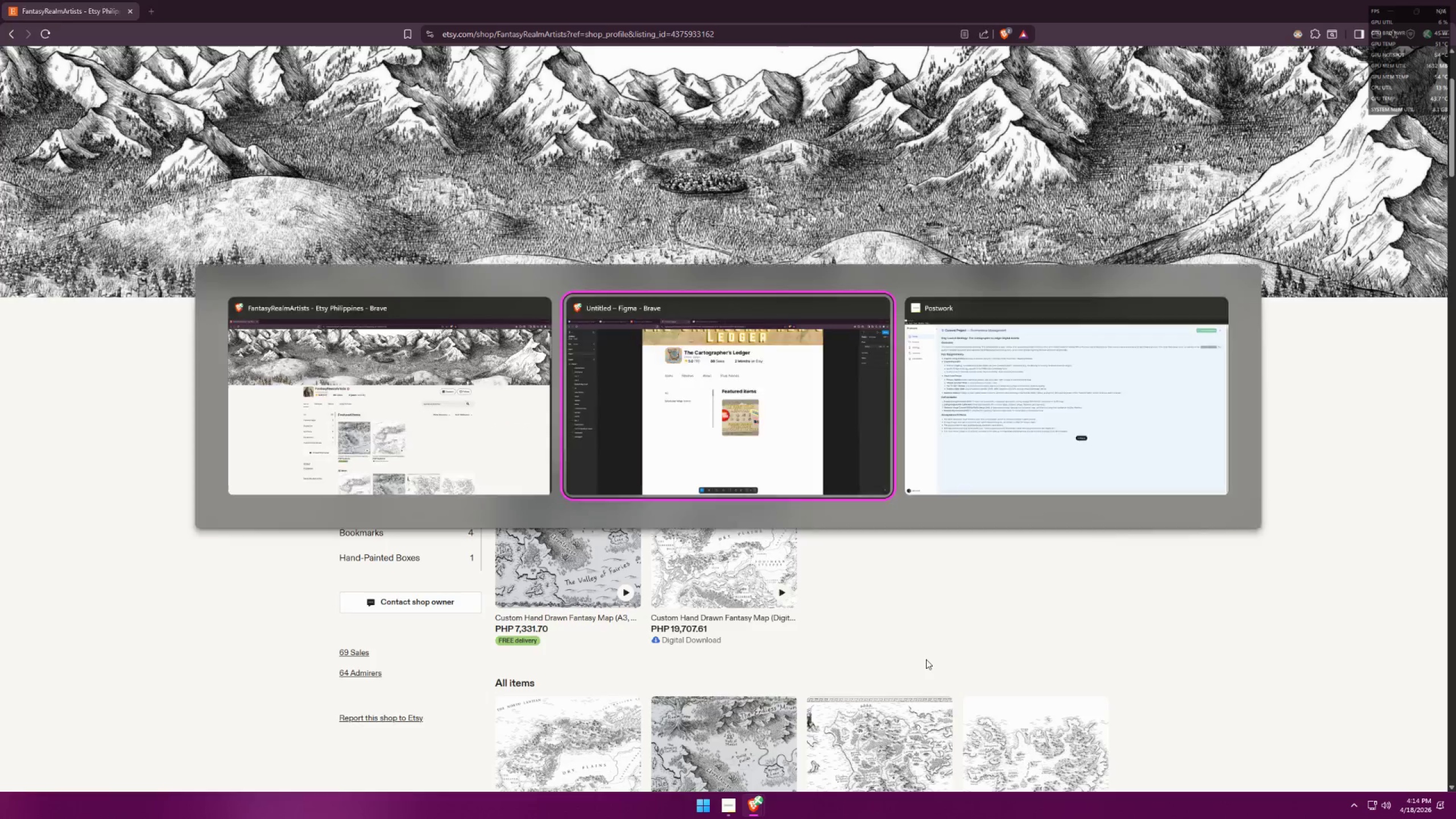 
key(Alt+Tab)
 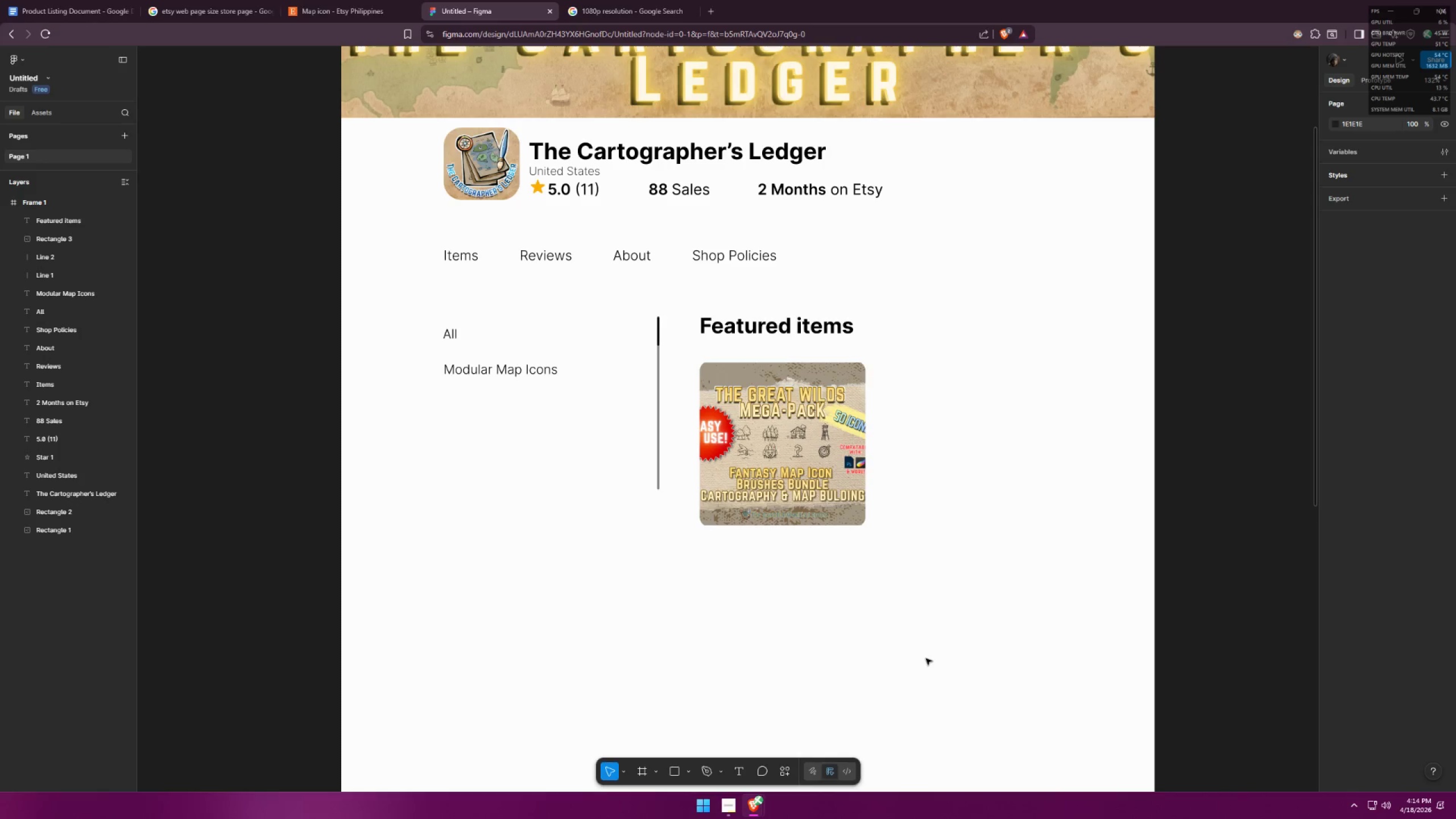 
key(Alt+AltLeft)
 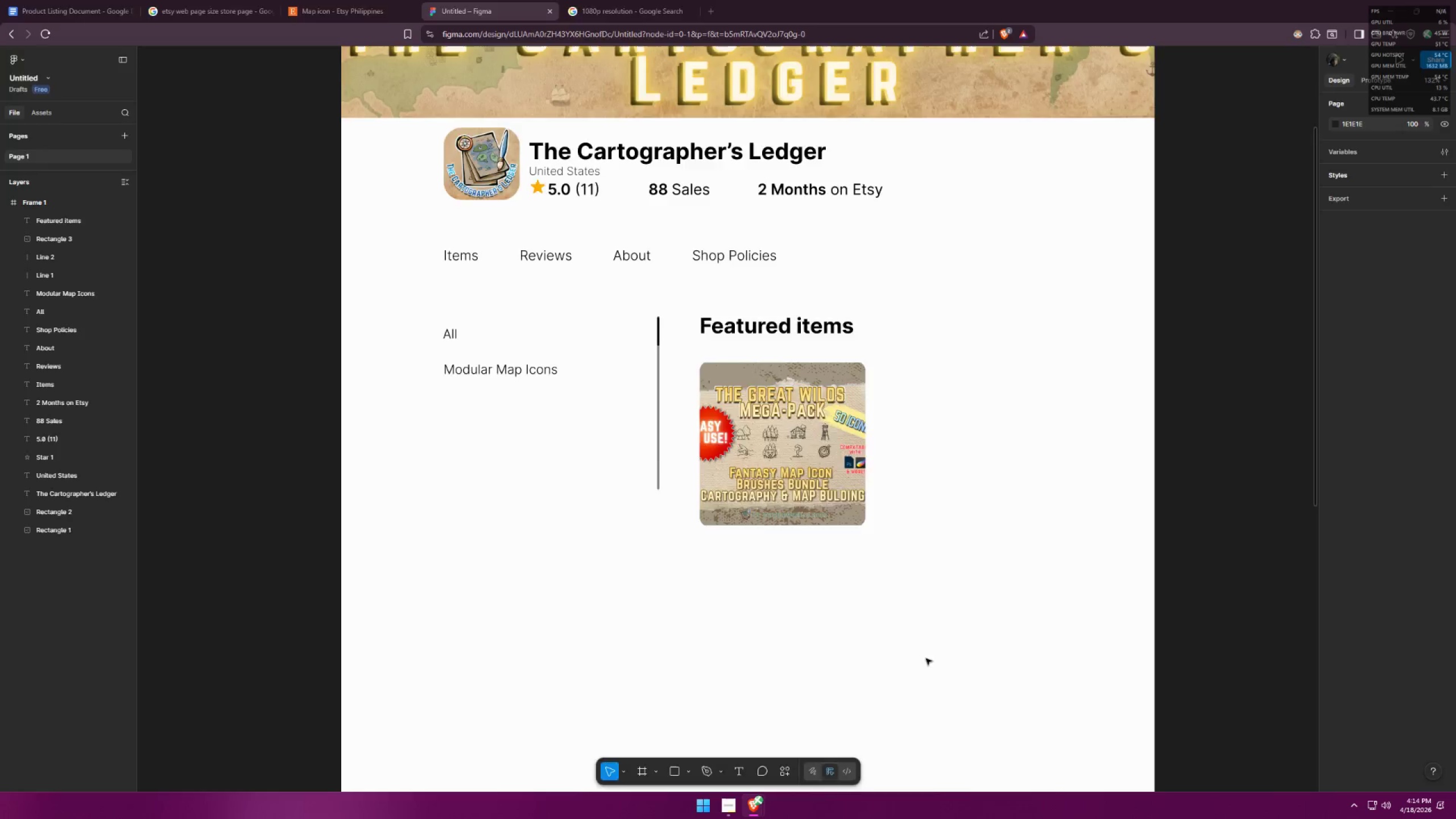 
key(Alt+Tab)
 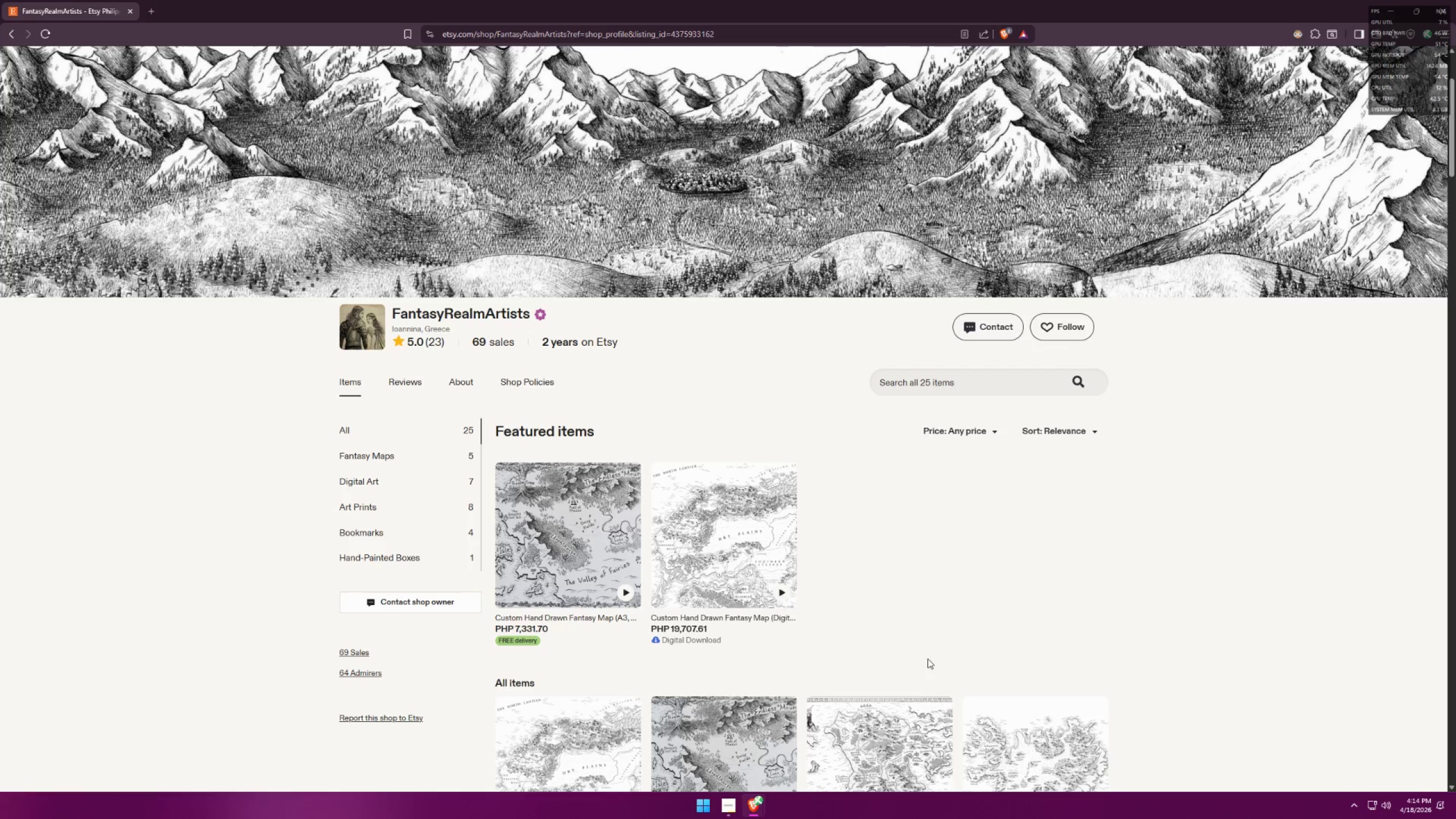 
hold_key(key=AltLeft, duration=0.38)
 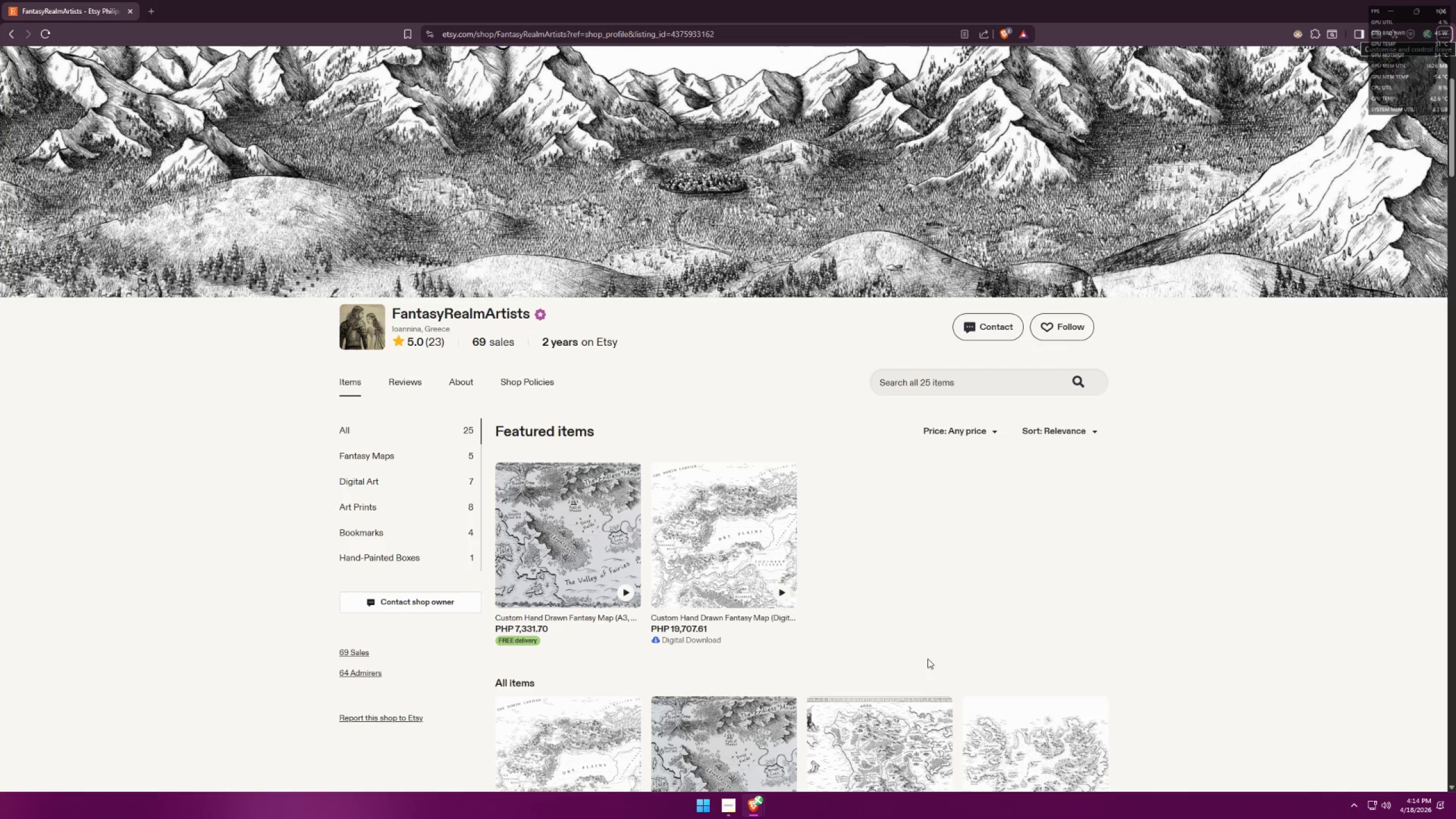 
key(Alt+AltLeft)
 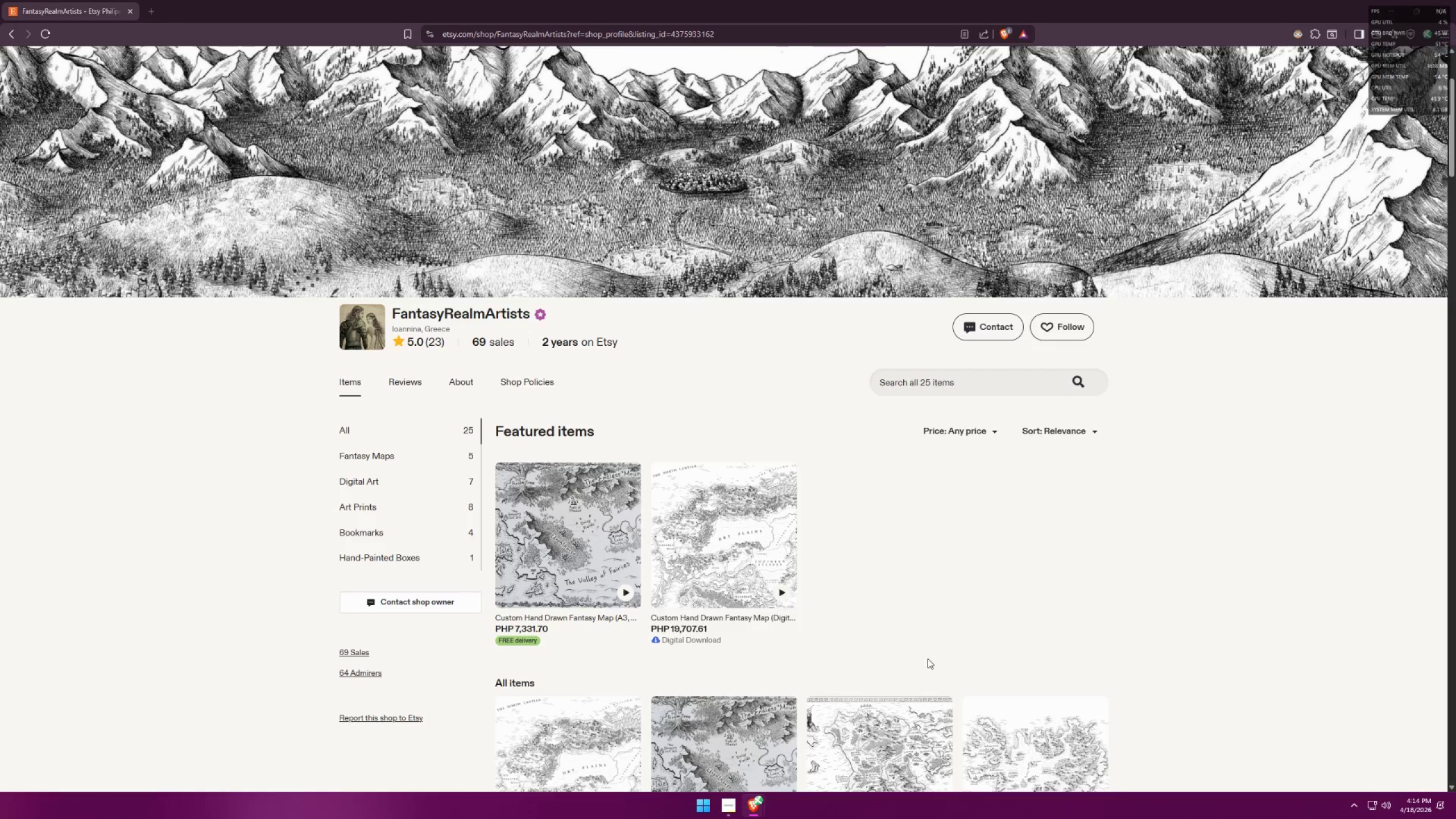 
key(Alt+Tab)
 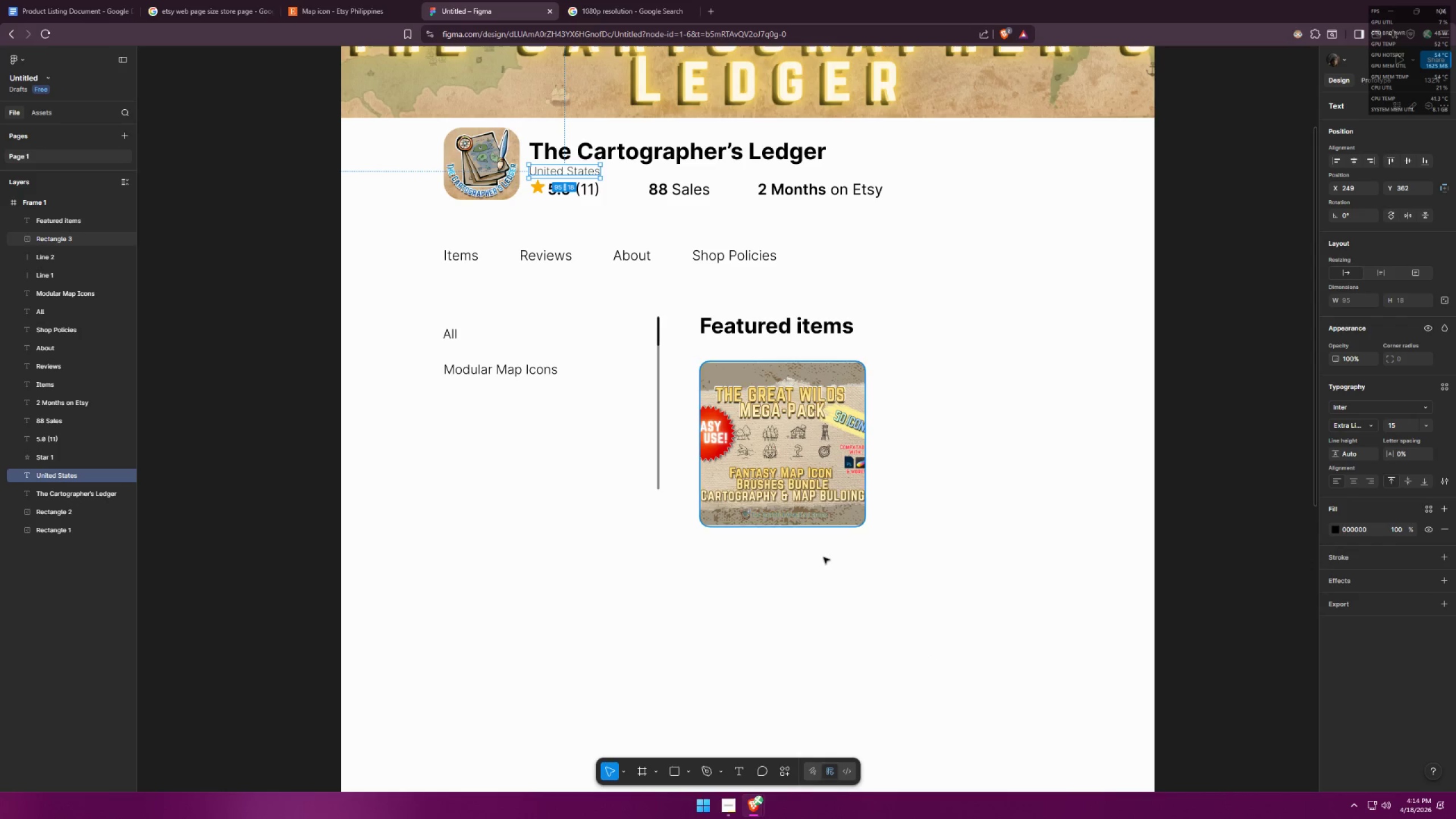 
left_click([744, 769])
 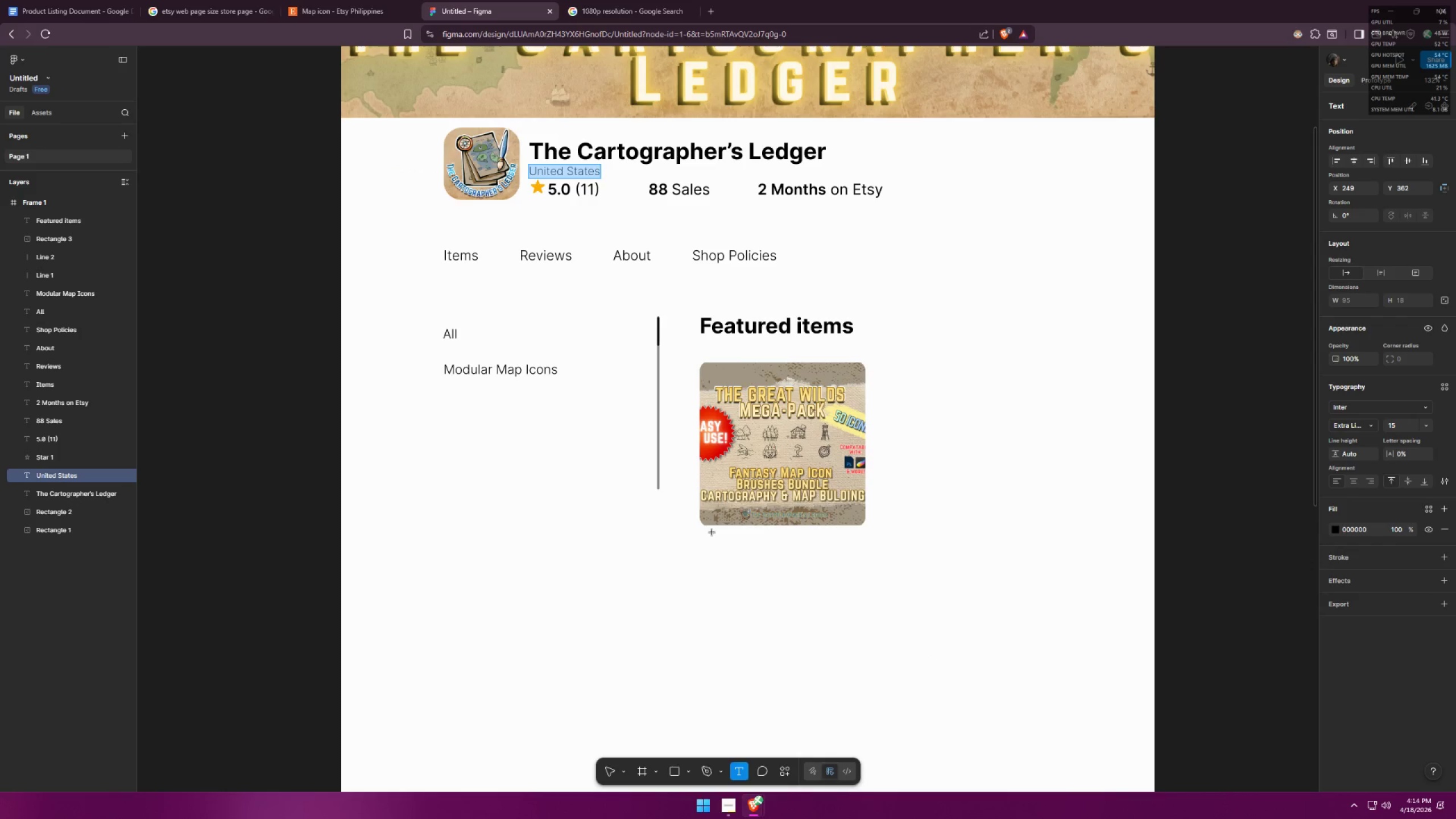 
left_click([704, 535])
 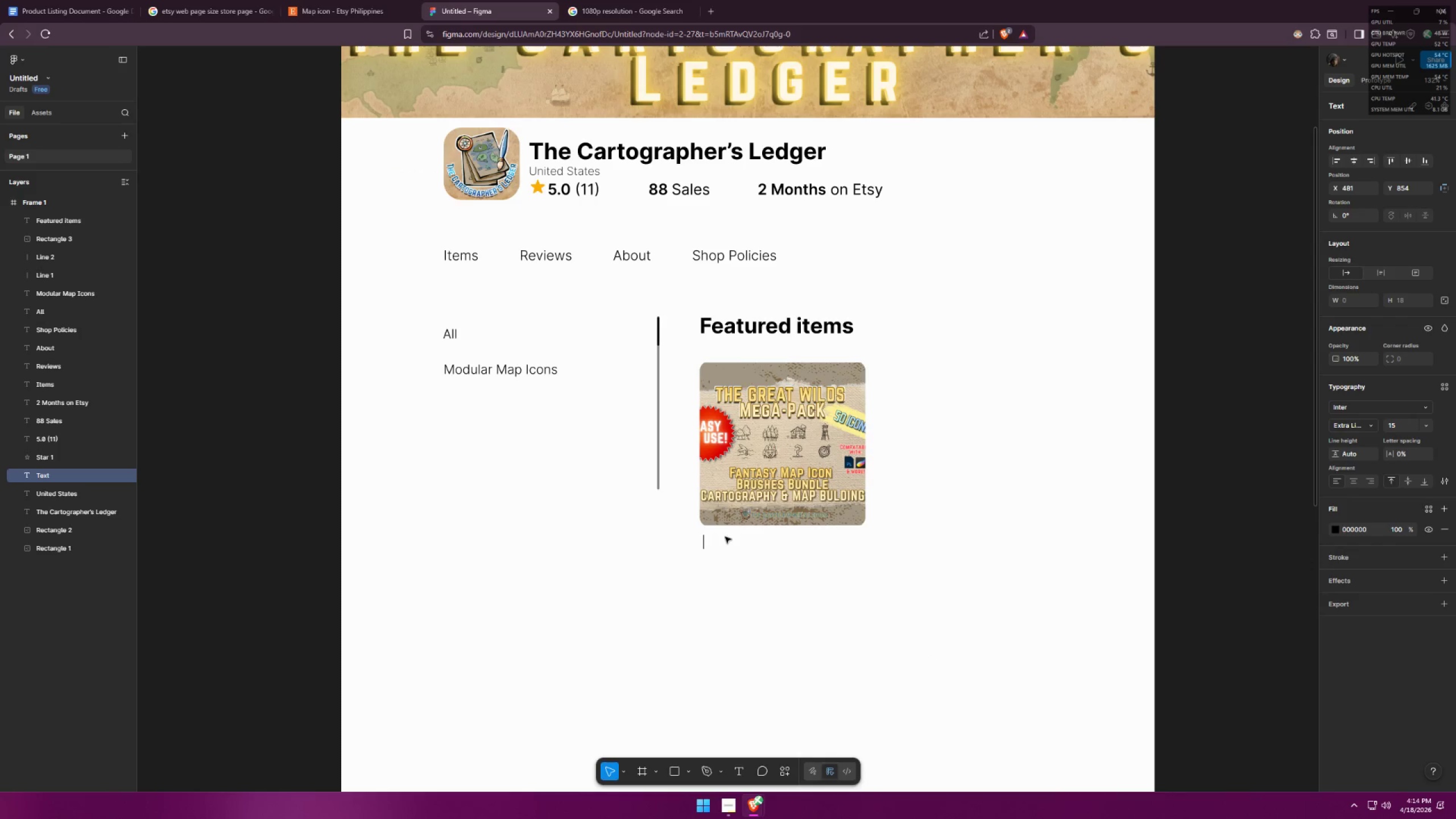 
key(Alt+AltLeft)
 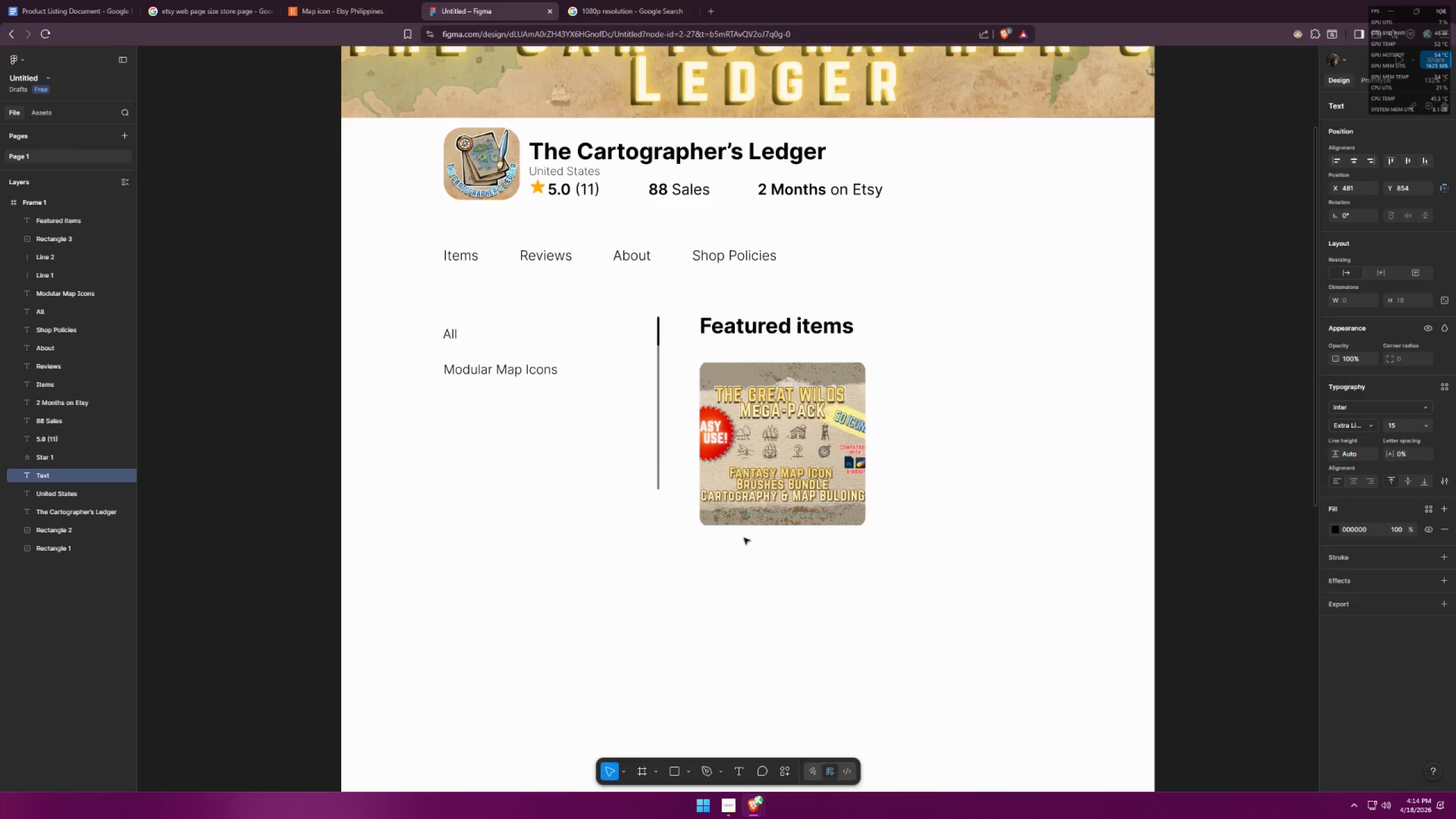 
key(Alt+Tab)
 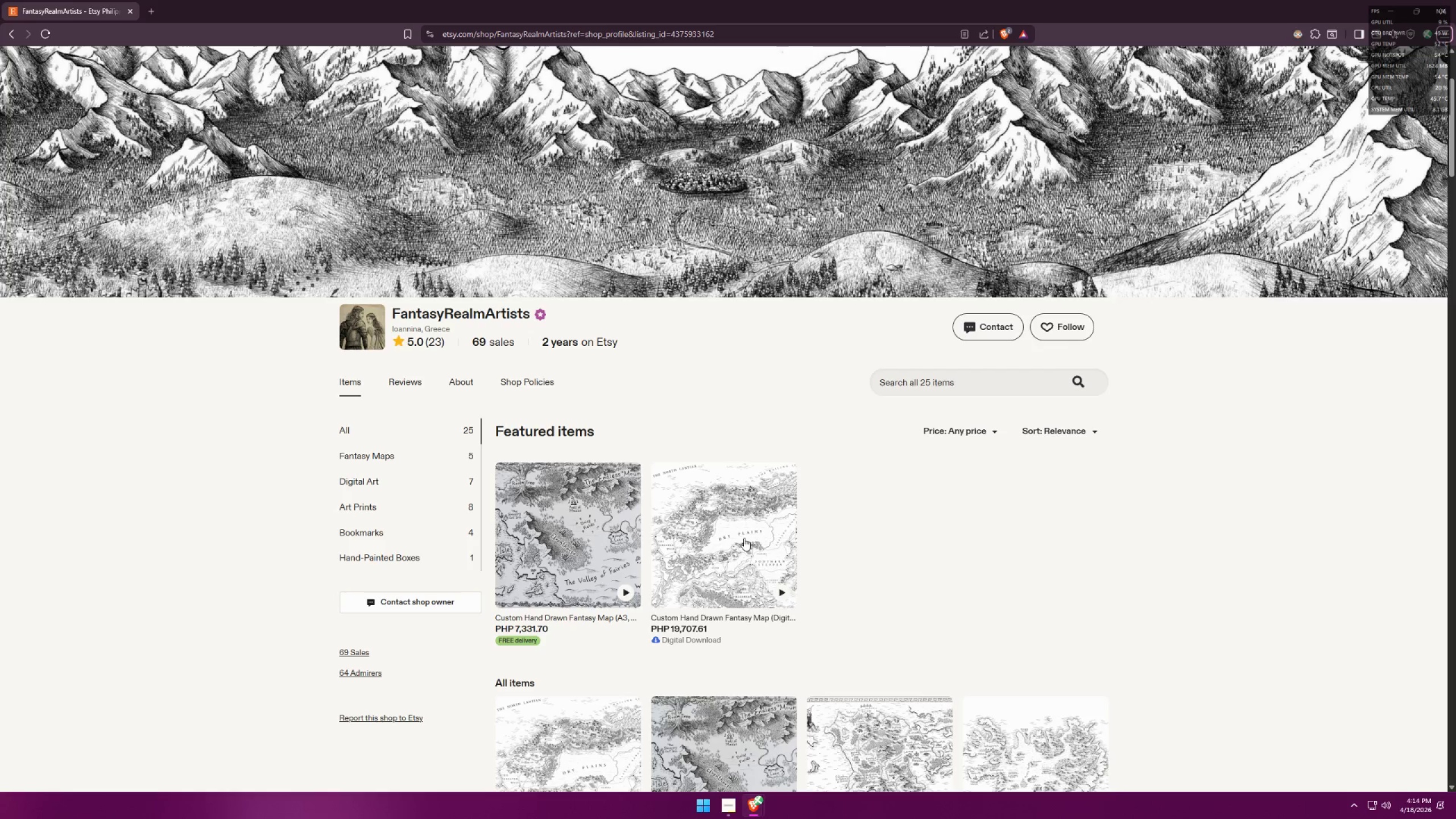 
key(Alt+AltLeft)
 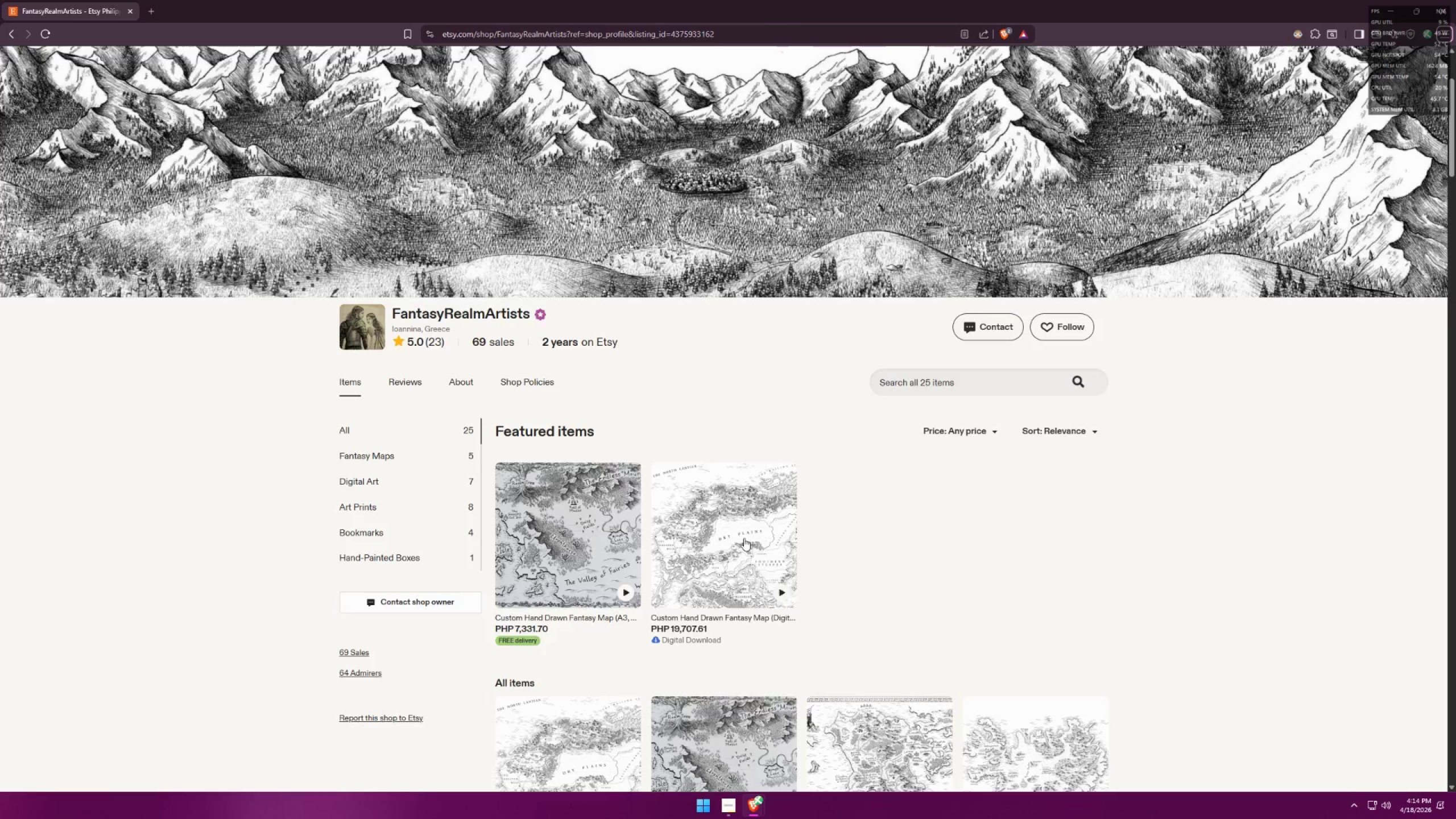 
key(Alt+Tab)
 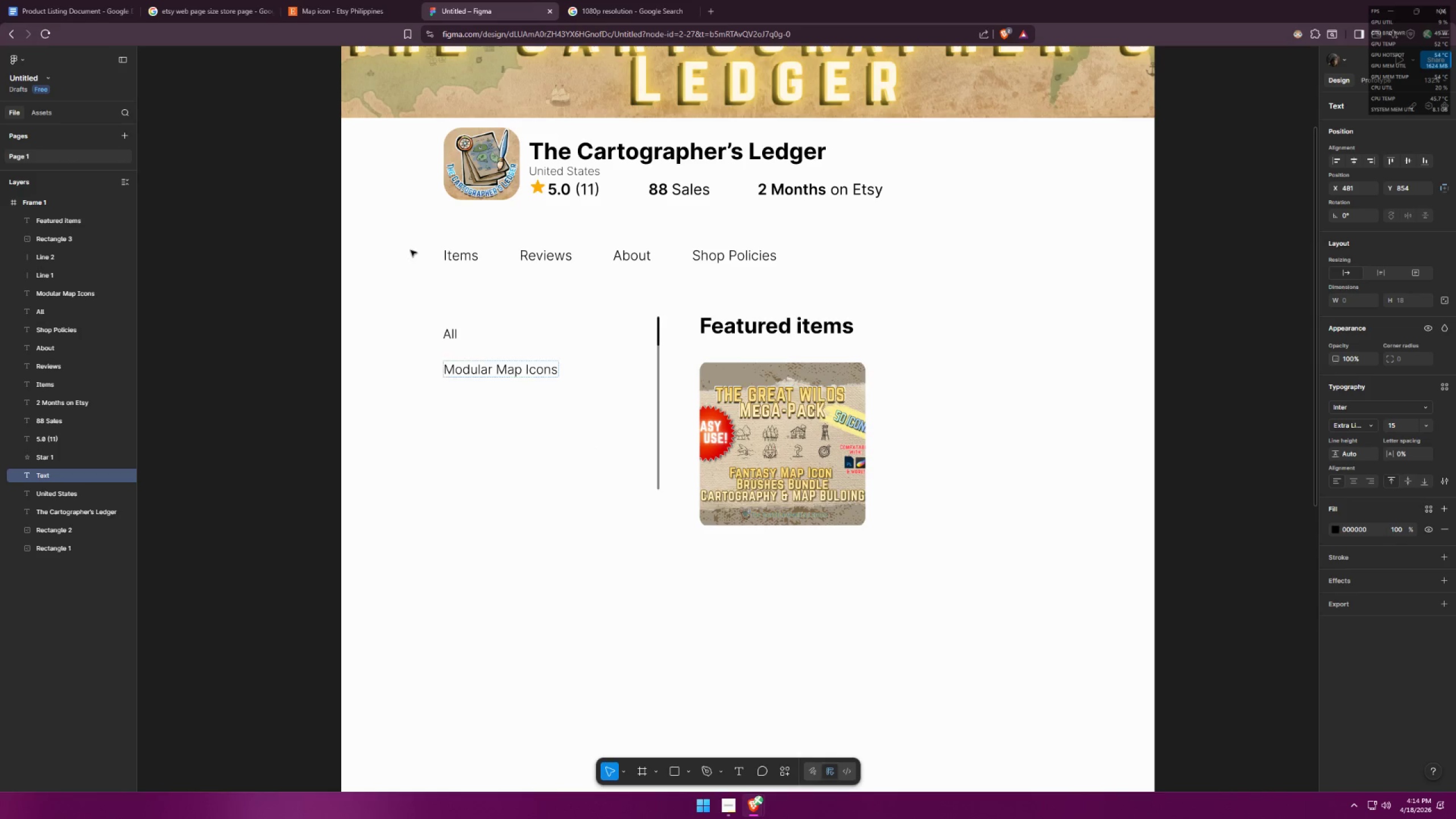 
left_click([36, 0])
 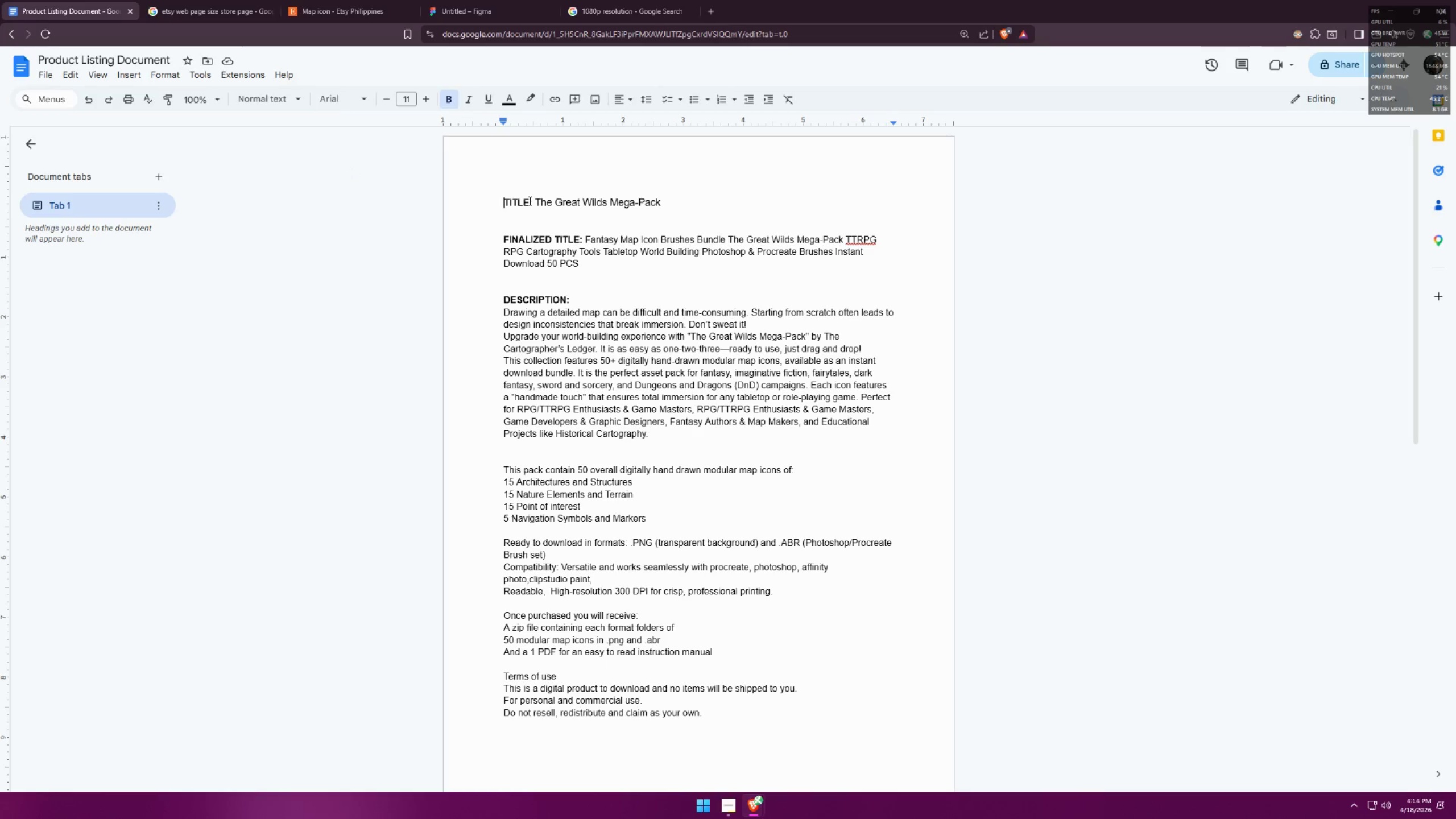 
key(Alt+AltLeft)
 